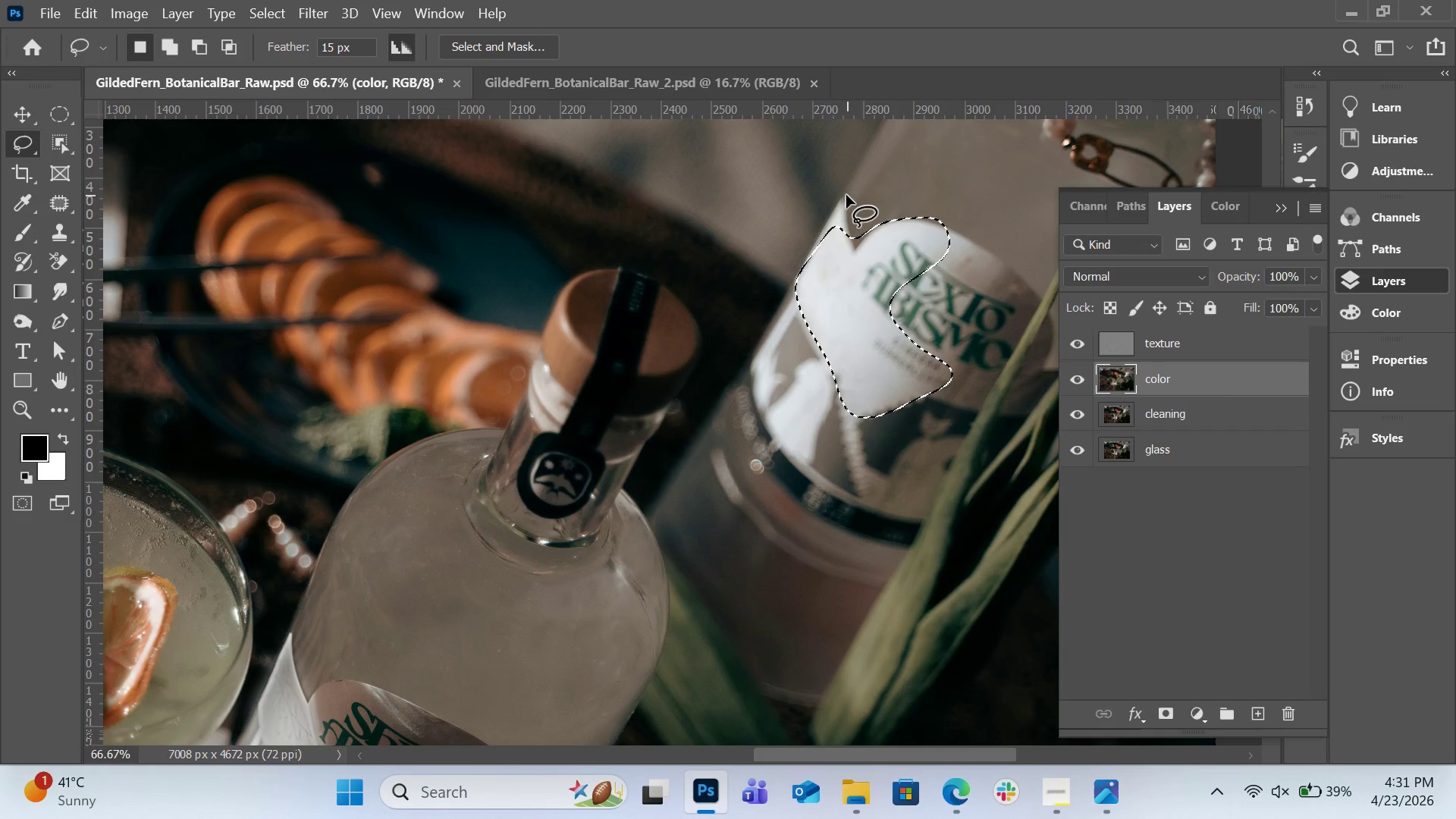 
key(Alt+Control+Q)
 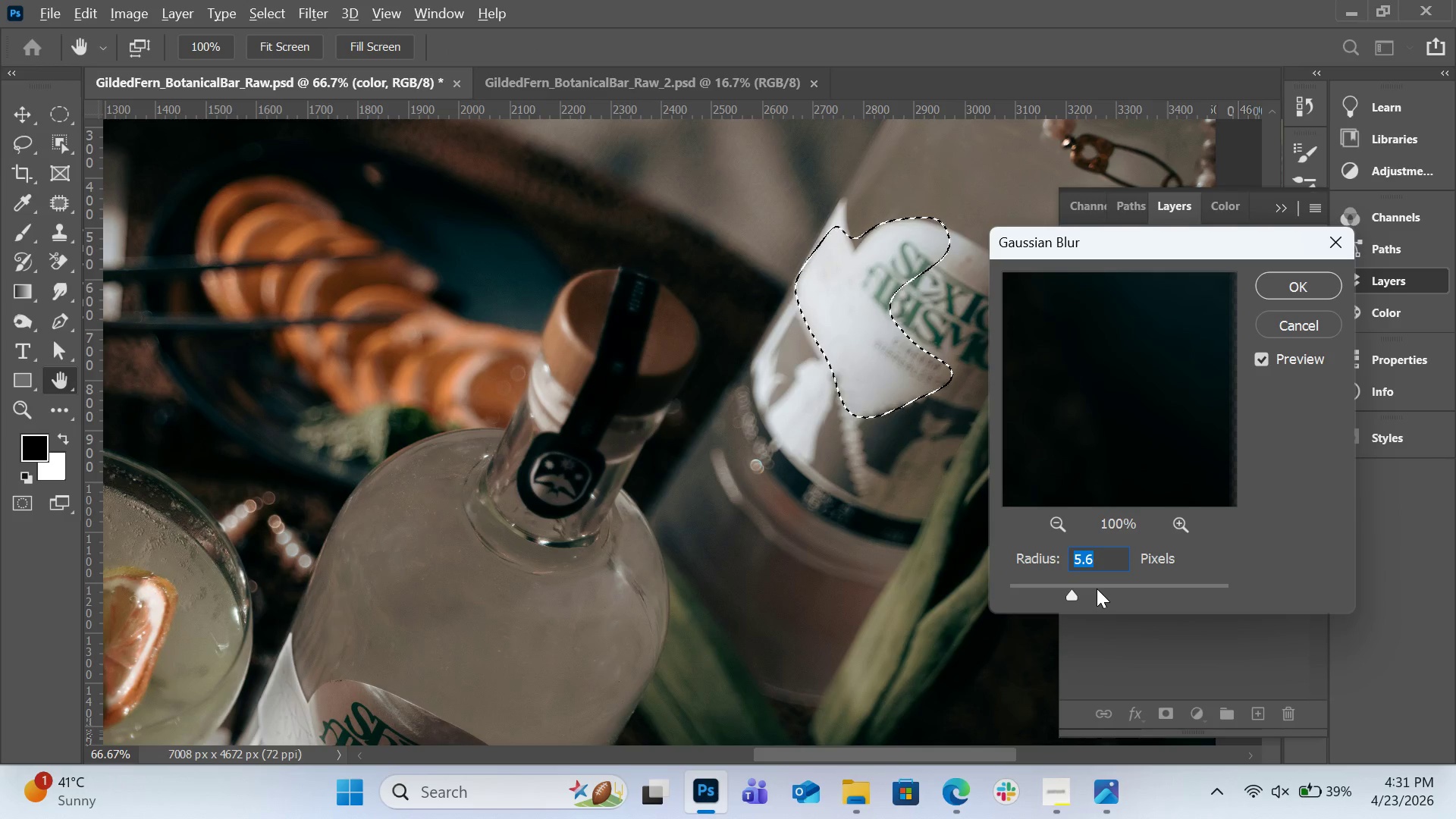 
left_click_drag(start_coordinate=[1086, 584], to_coordinate=[1090, 585])
 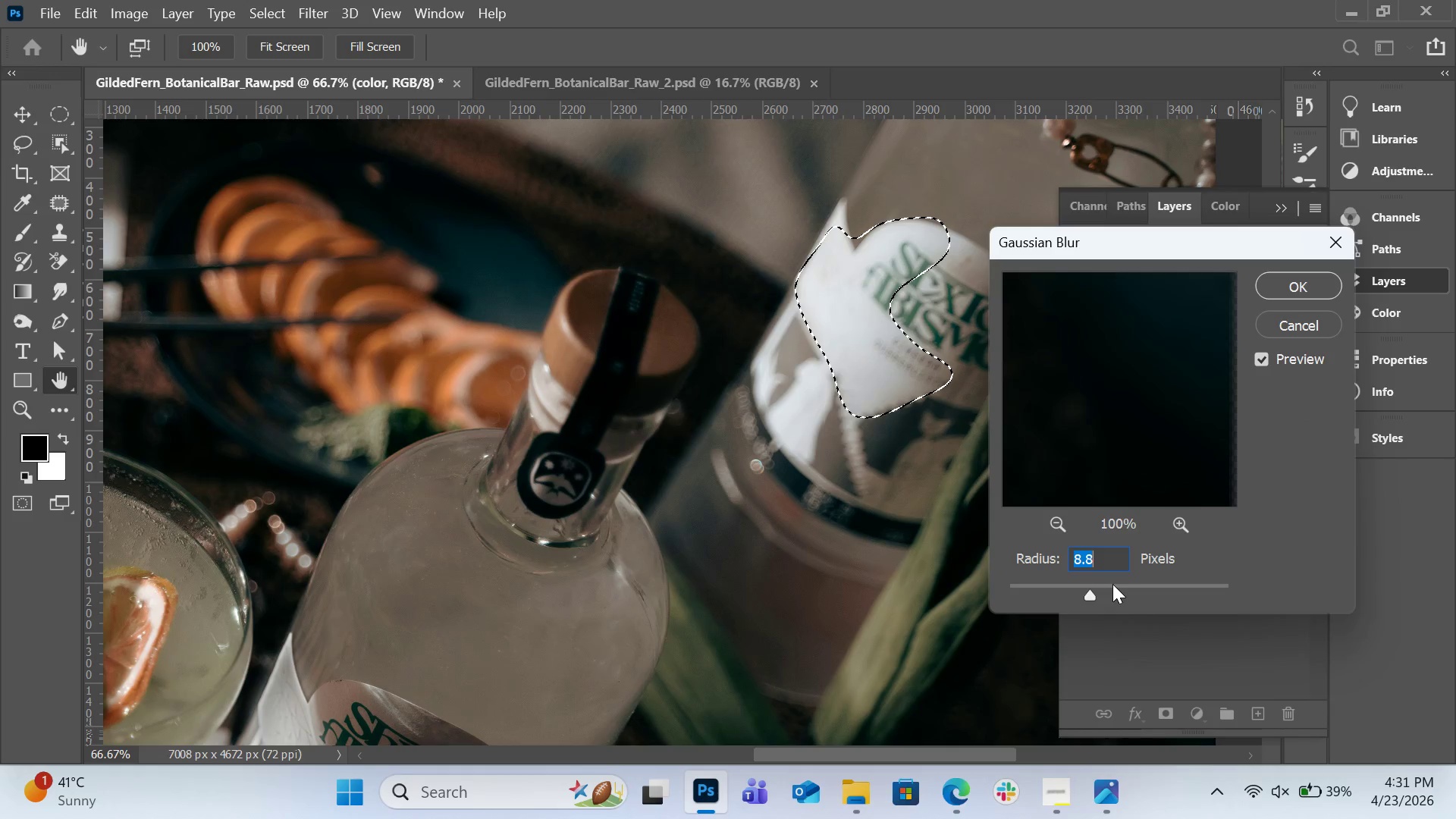 
double_click([1112, 584])
 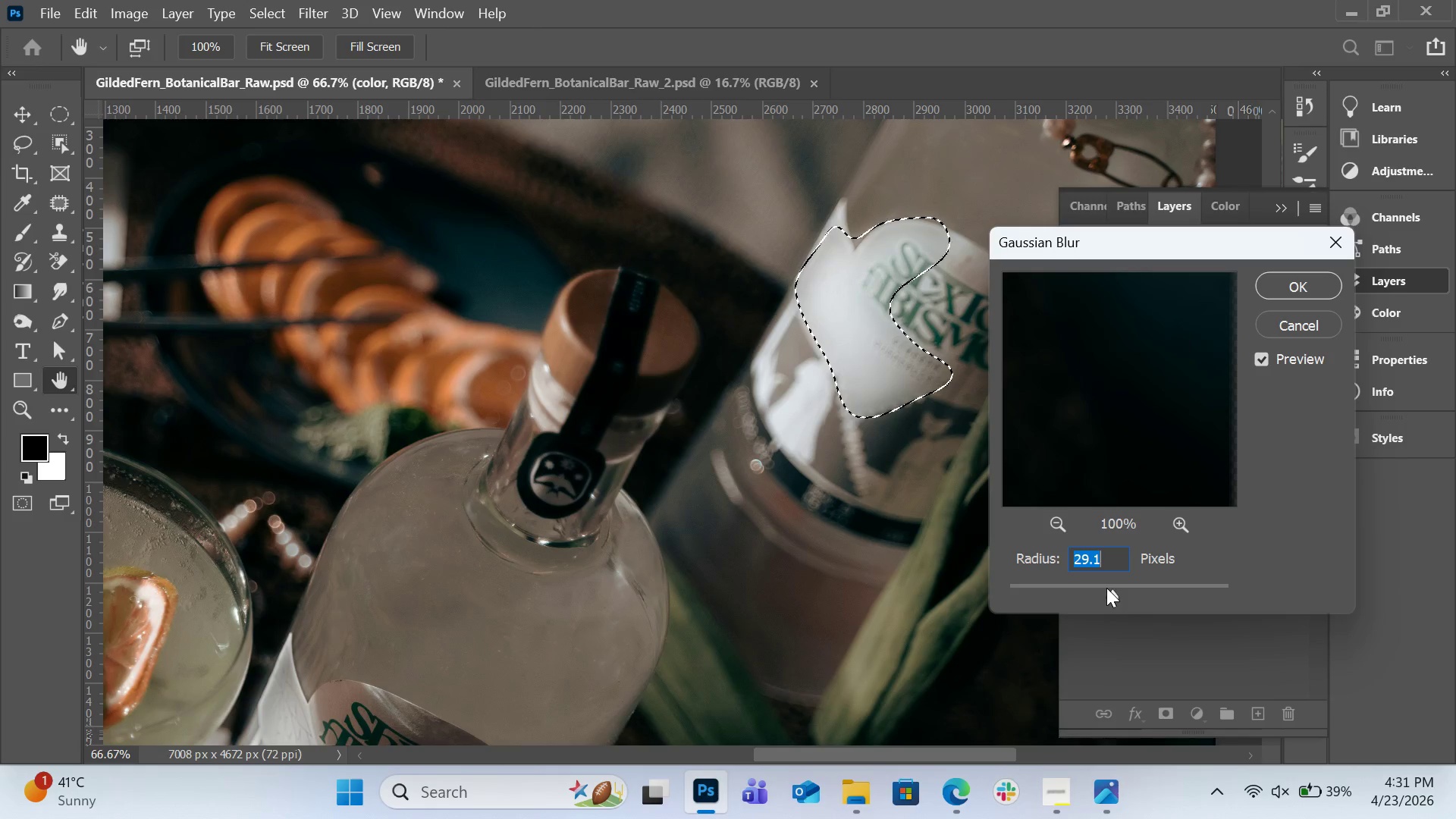 
left_click([1102, 588])
 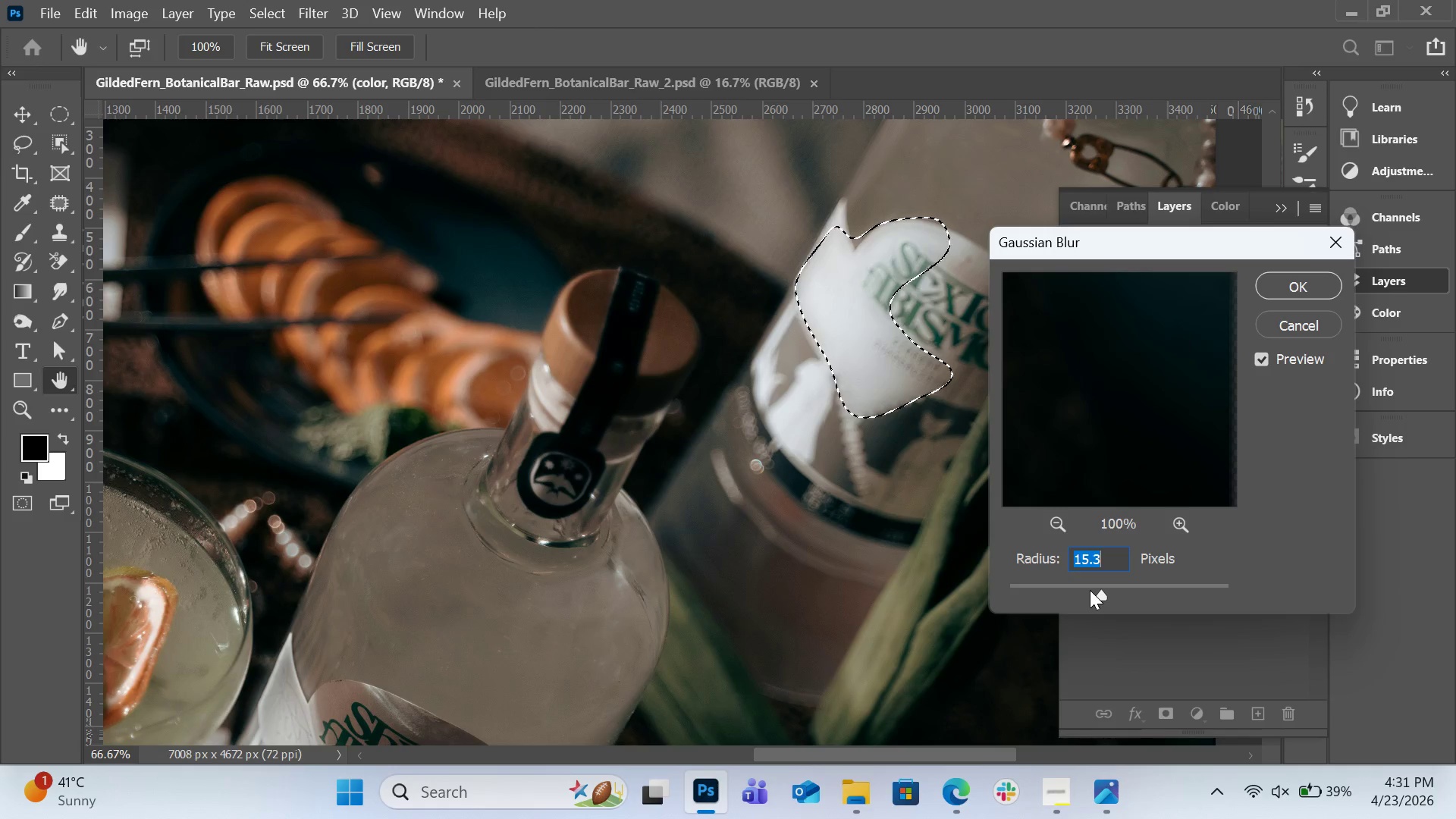 
left_click([1090, 590])
 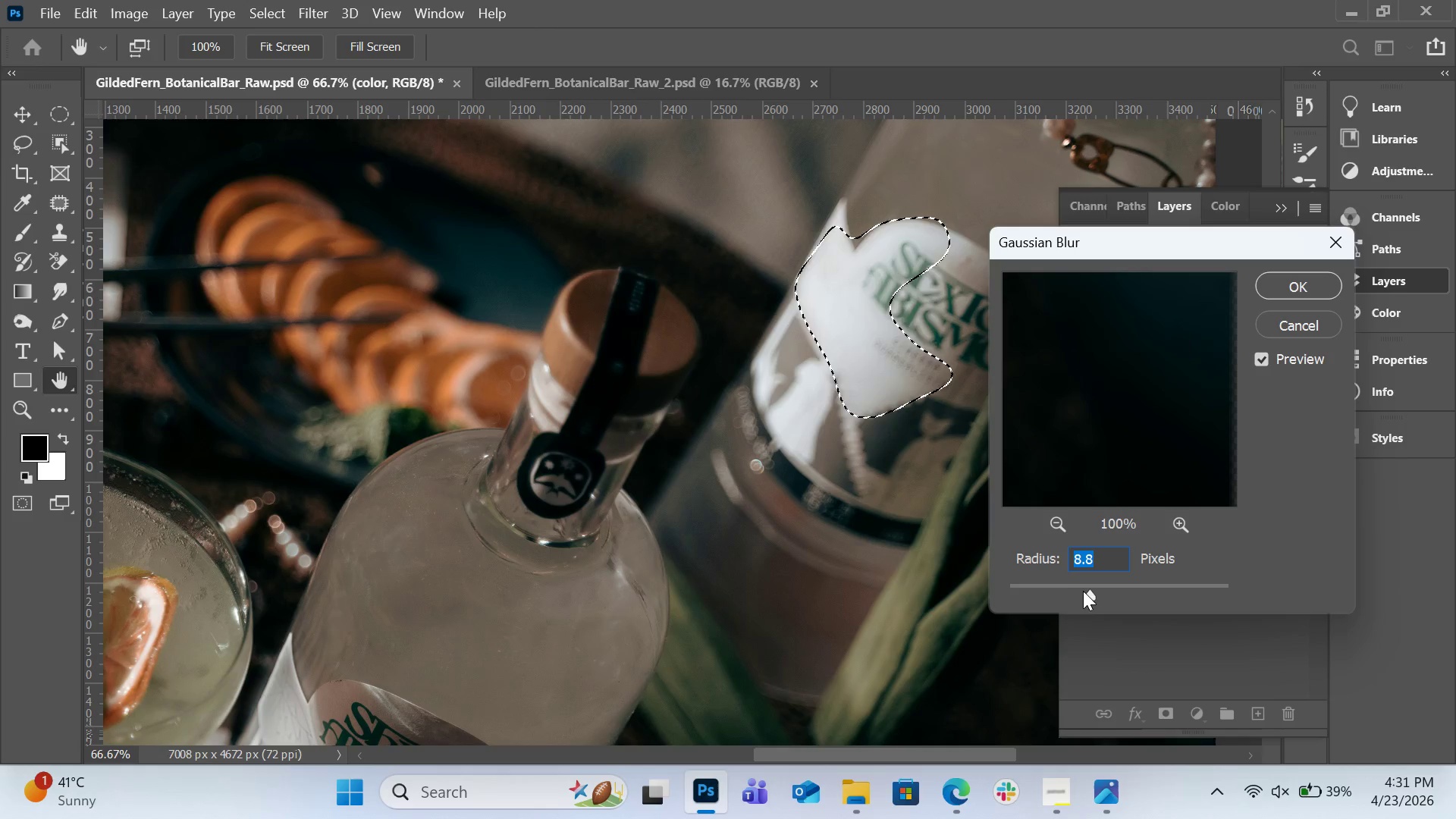 
left_click([1078, 591])
 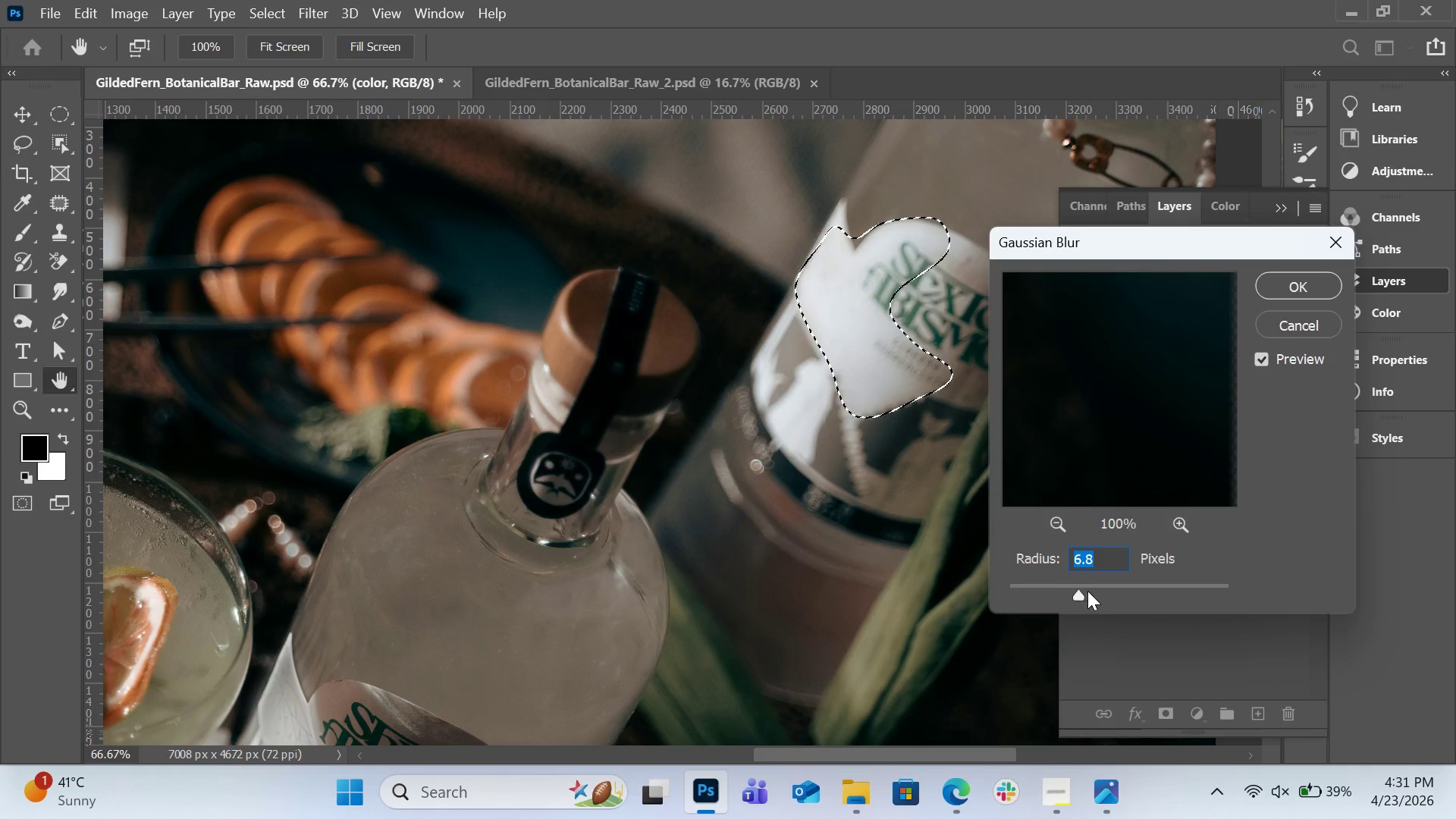 
left_click([1094, 591])
 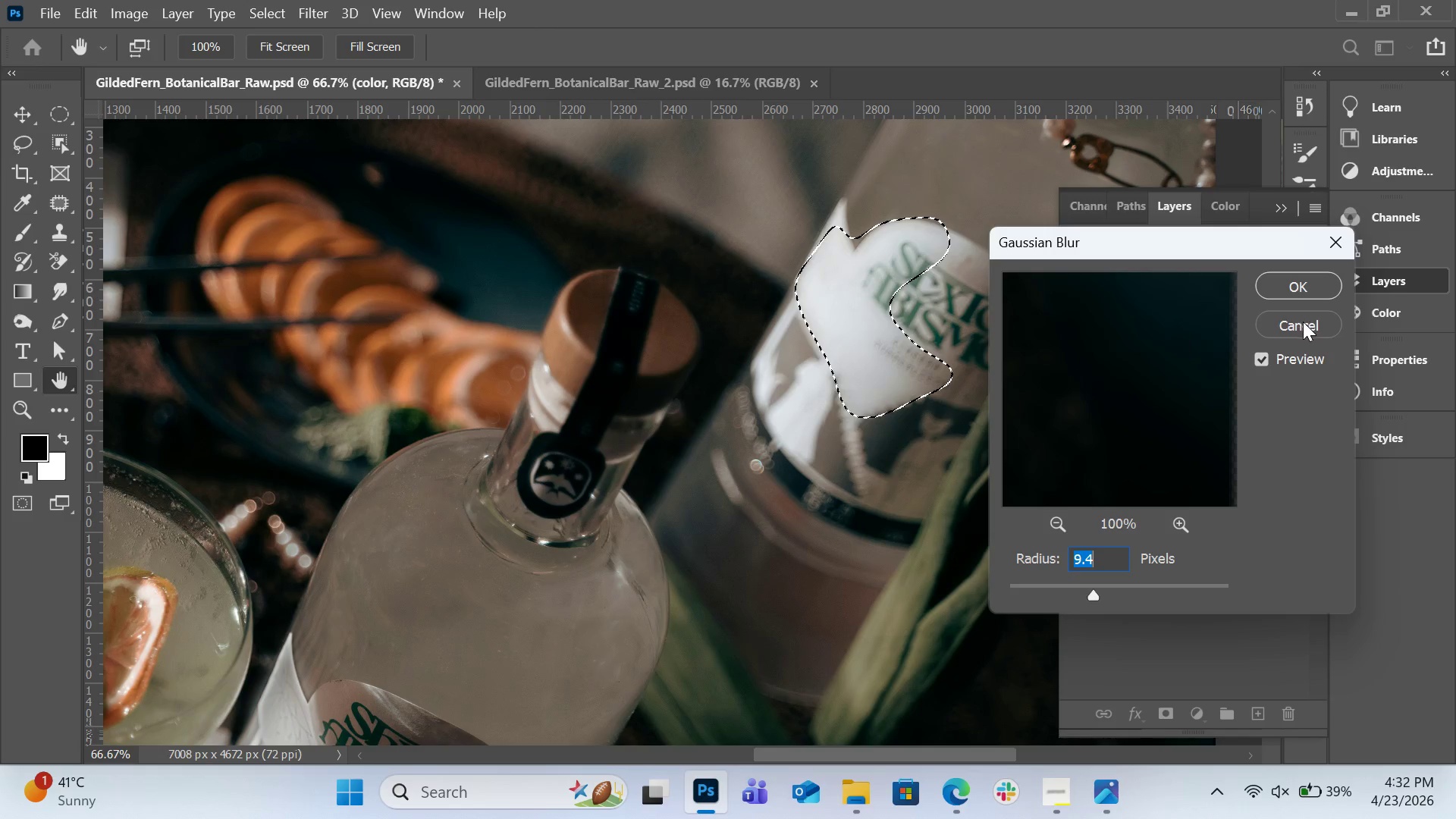 
wait(9.95)
 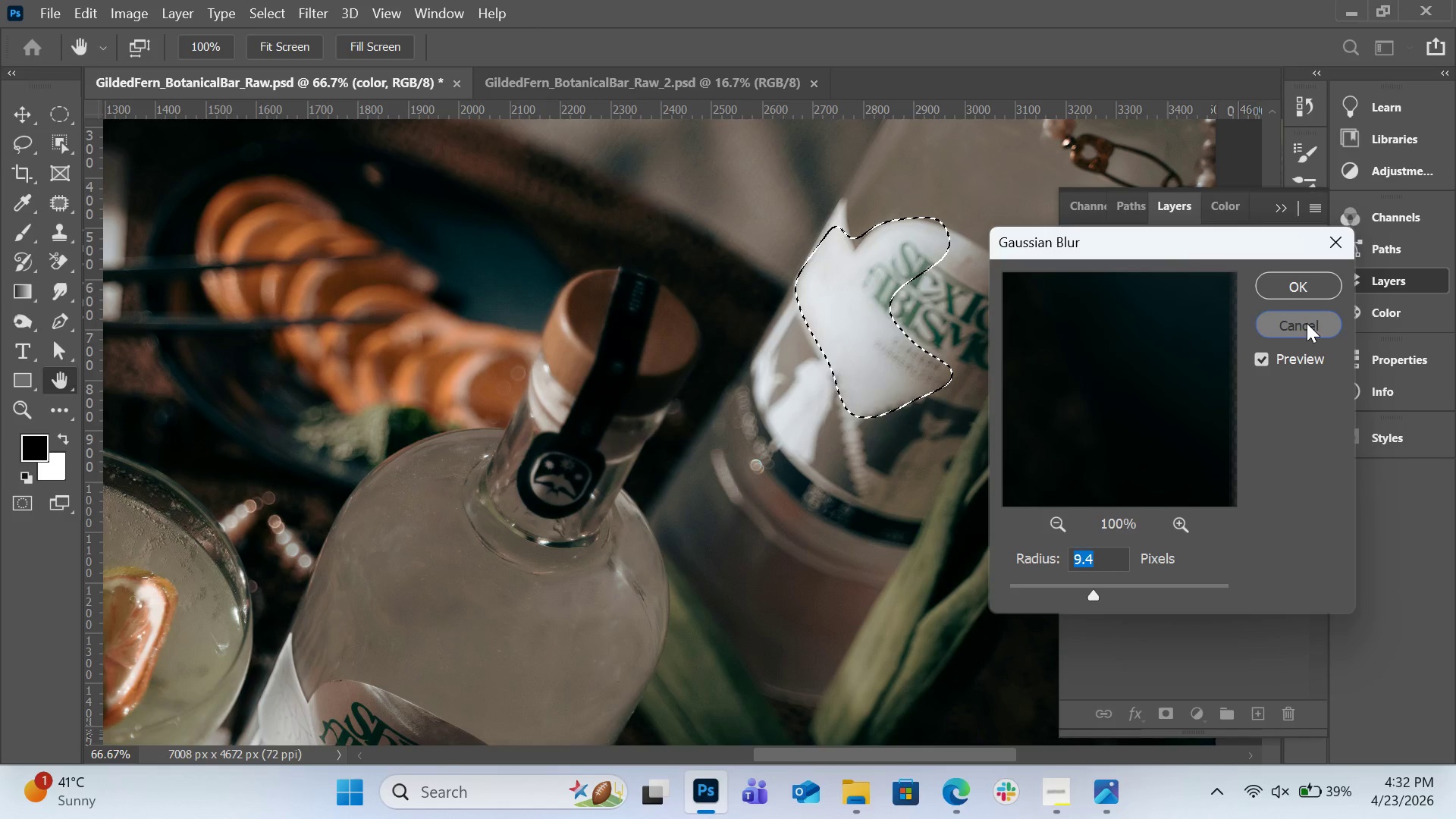 
key(Control+D)
 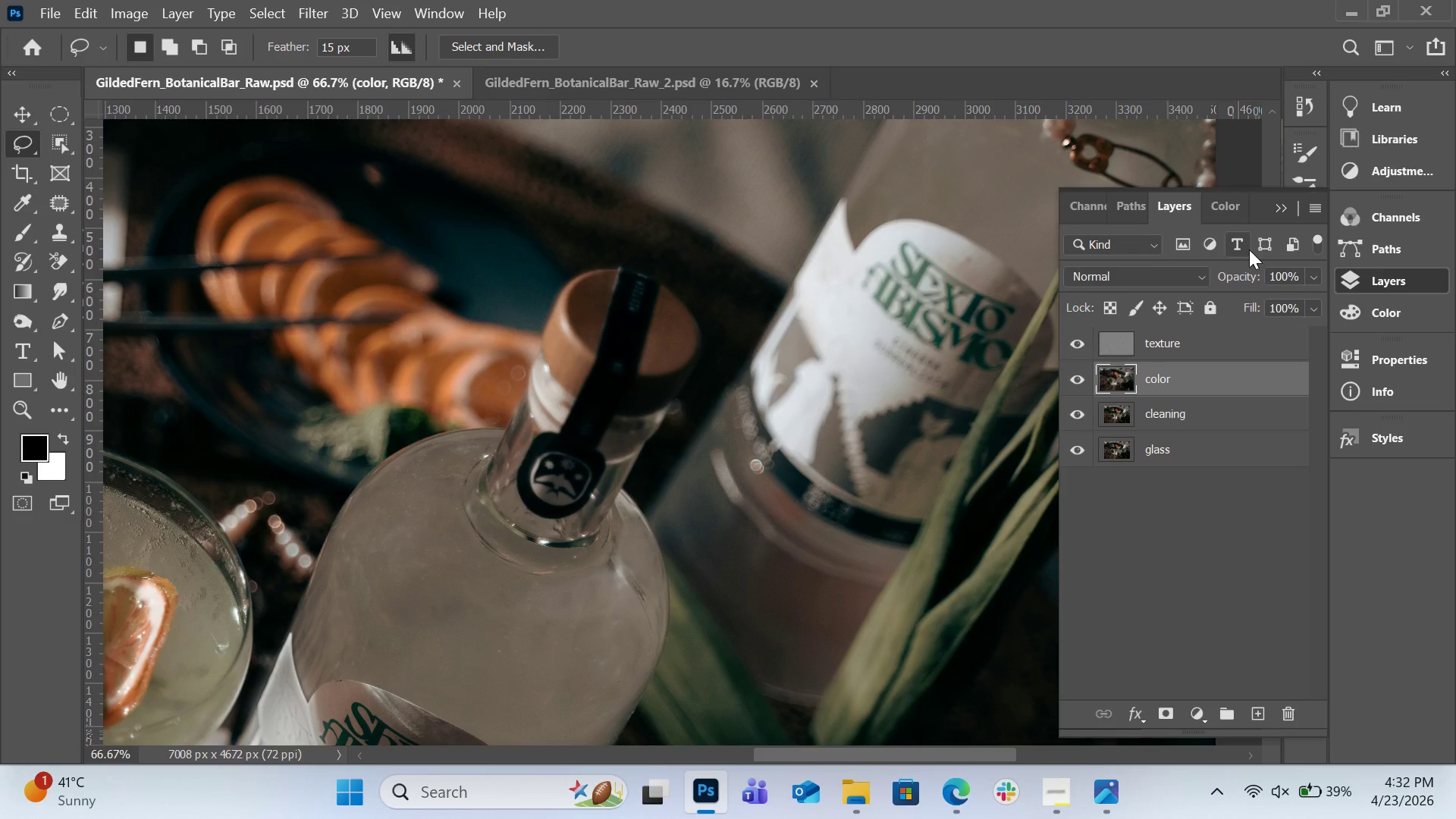 
wait(17.91)
 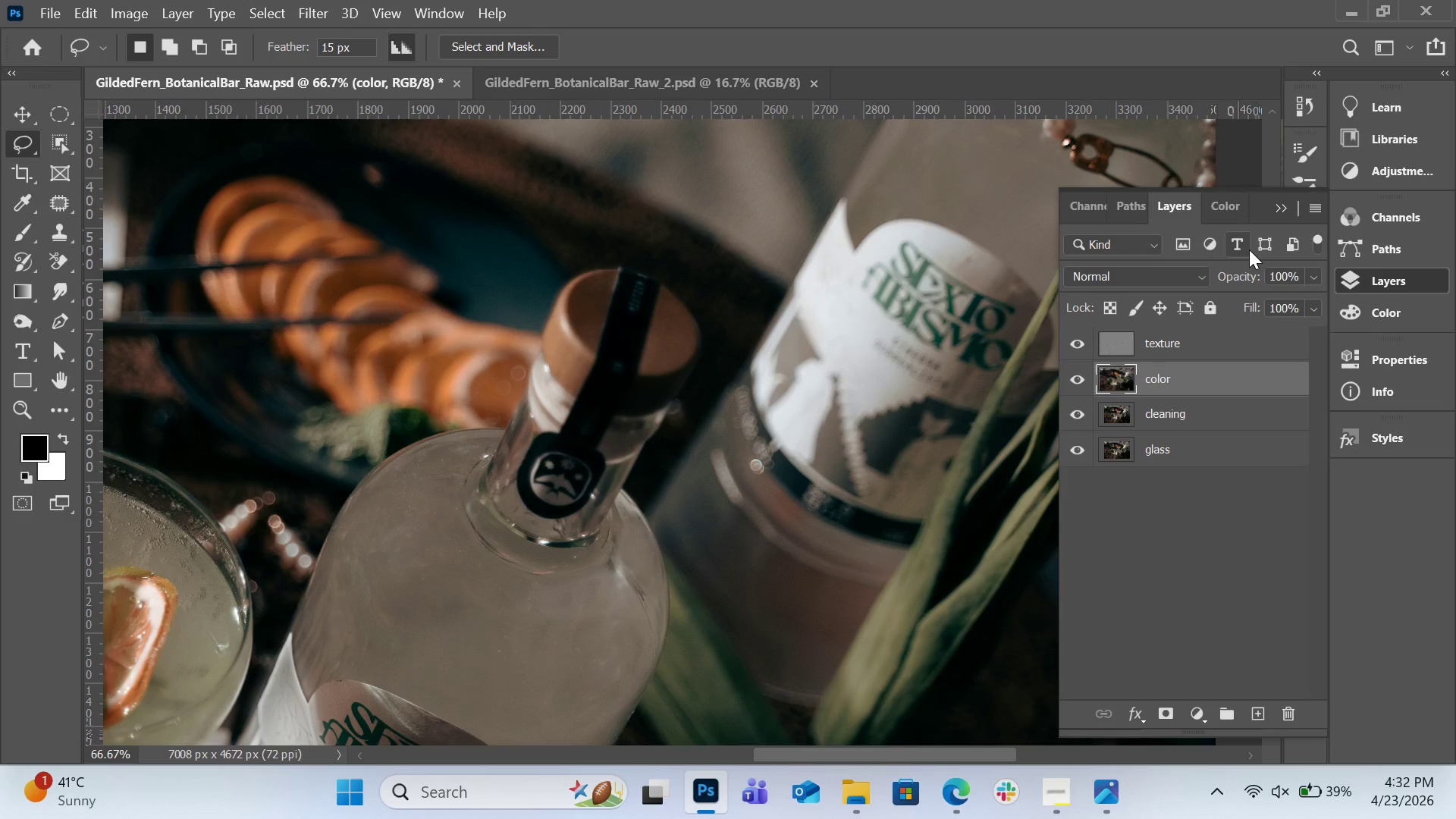 
scroll: coordinate [591, 499], scroll_direction: down, amount: 4.0
 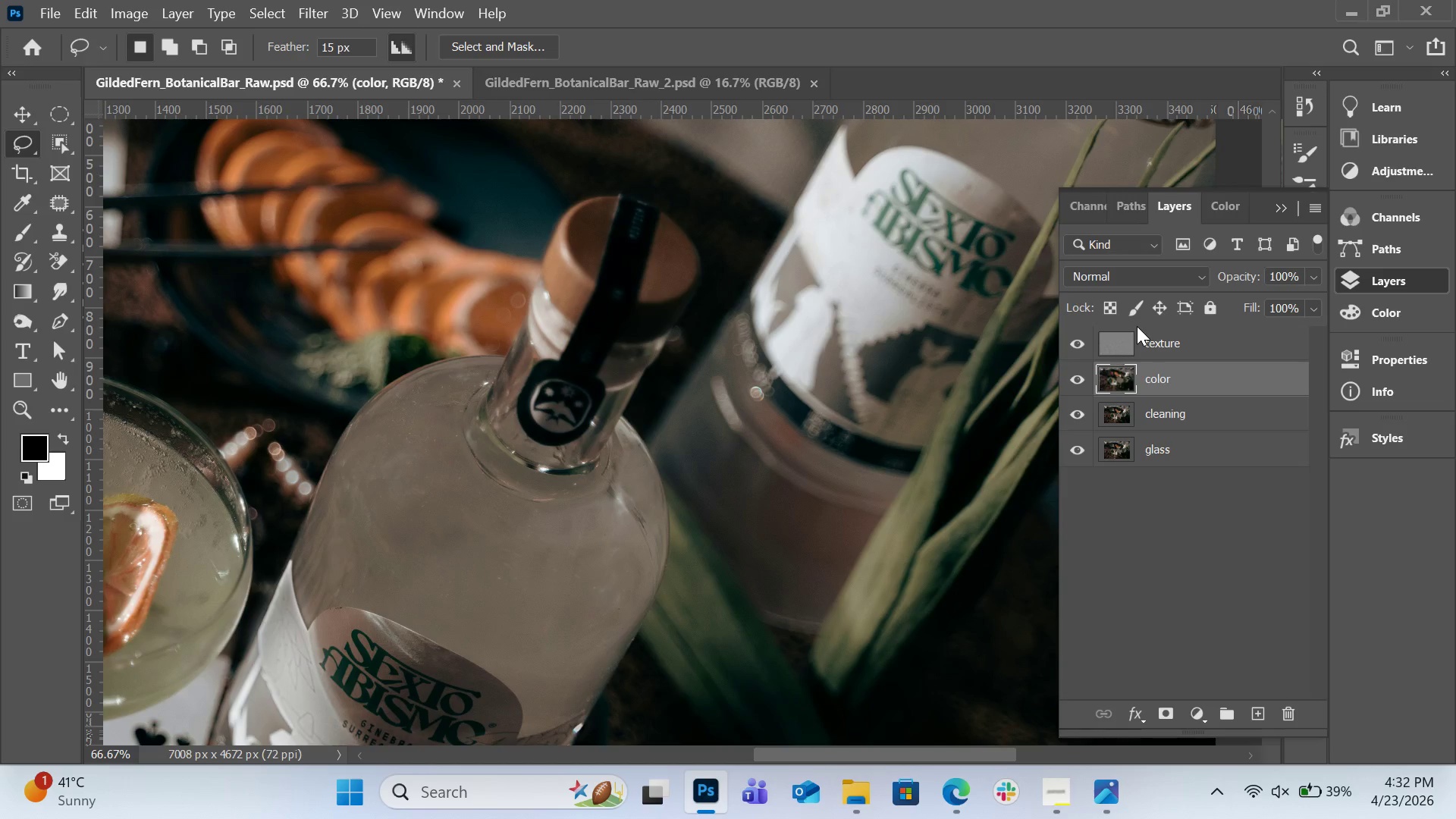 
left_click([1138, 325])
 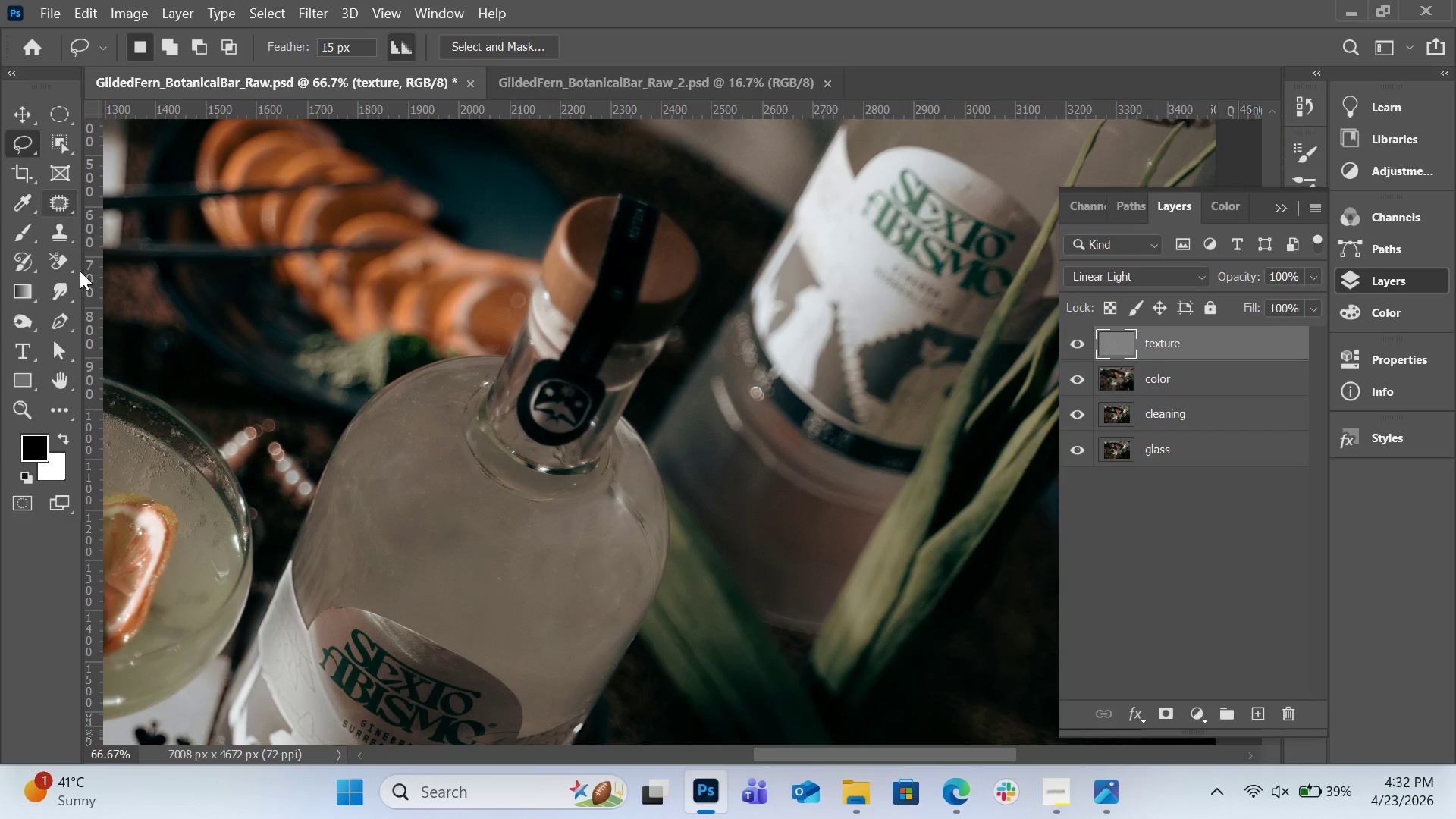 
left_click([66, 231])
 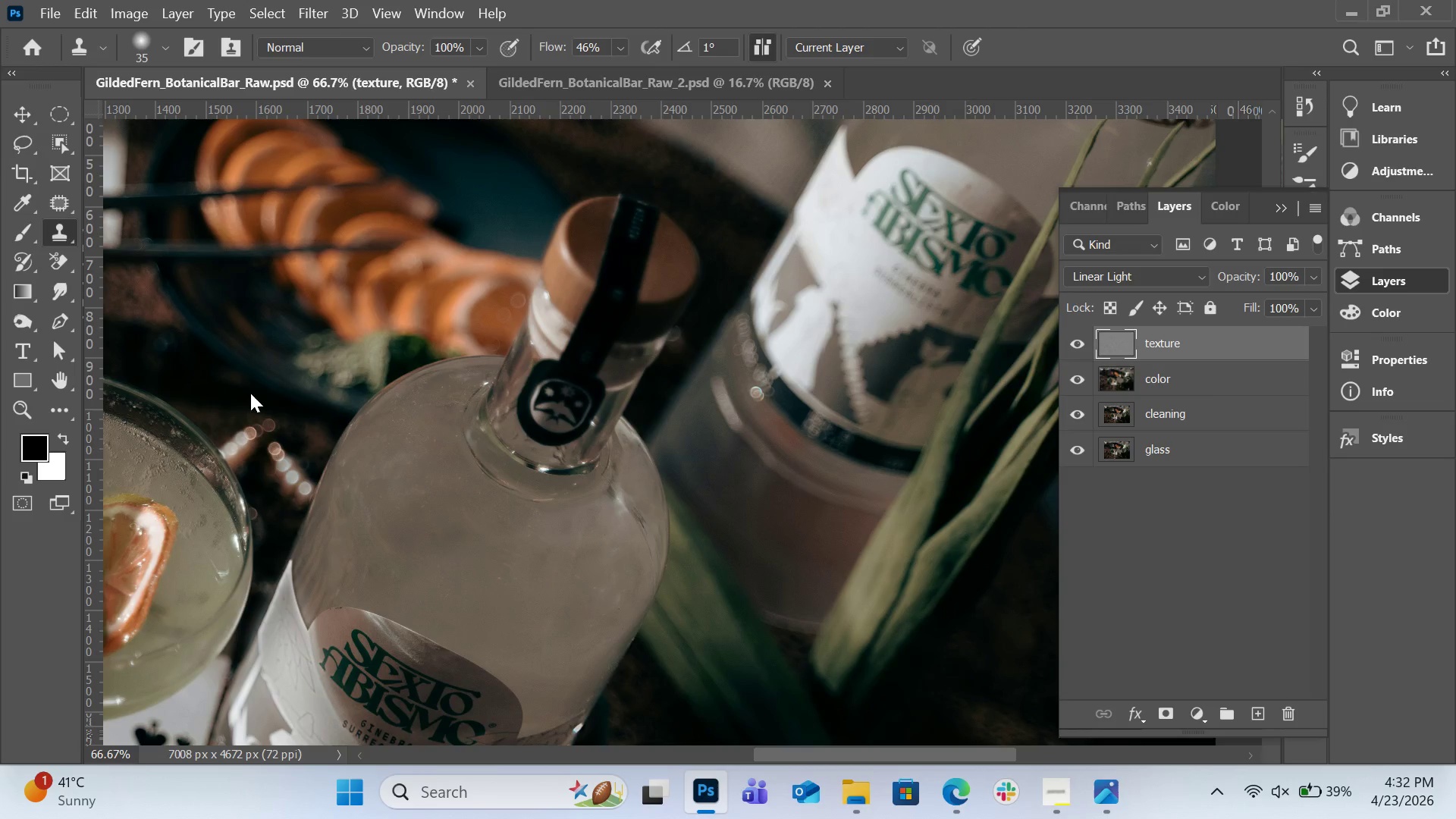 
scroll: coordinate [261, 393], scroll_direction: down, amount: 4.0
 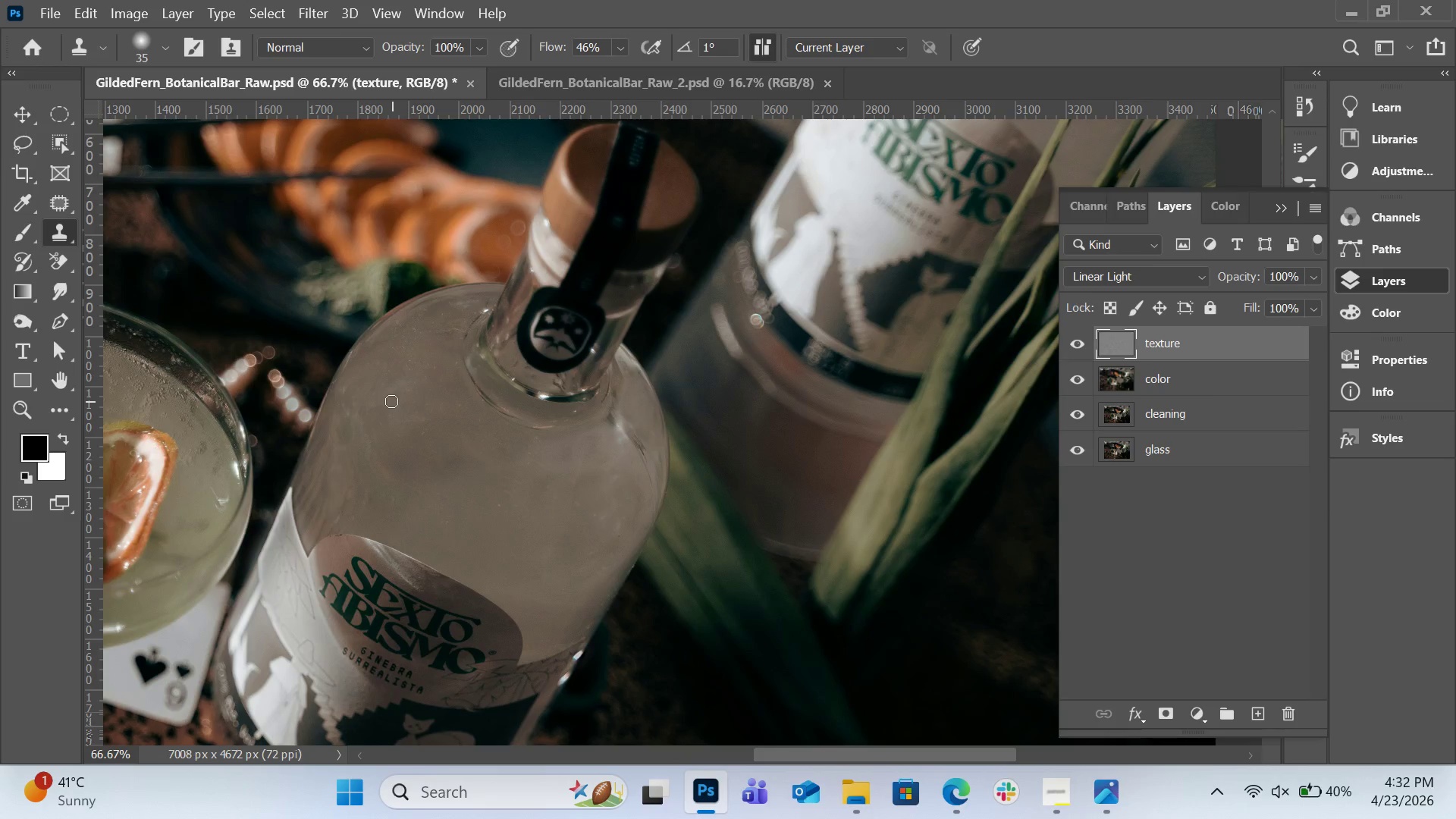 
key(Control+Minus)
 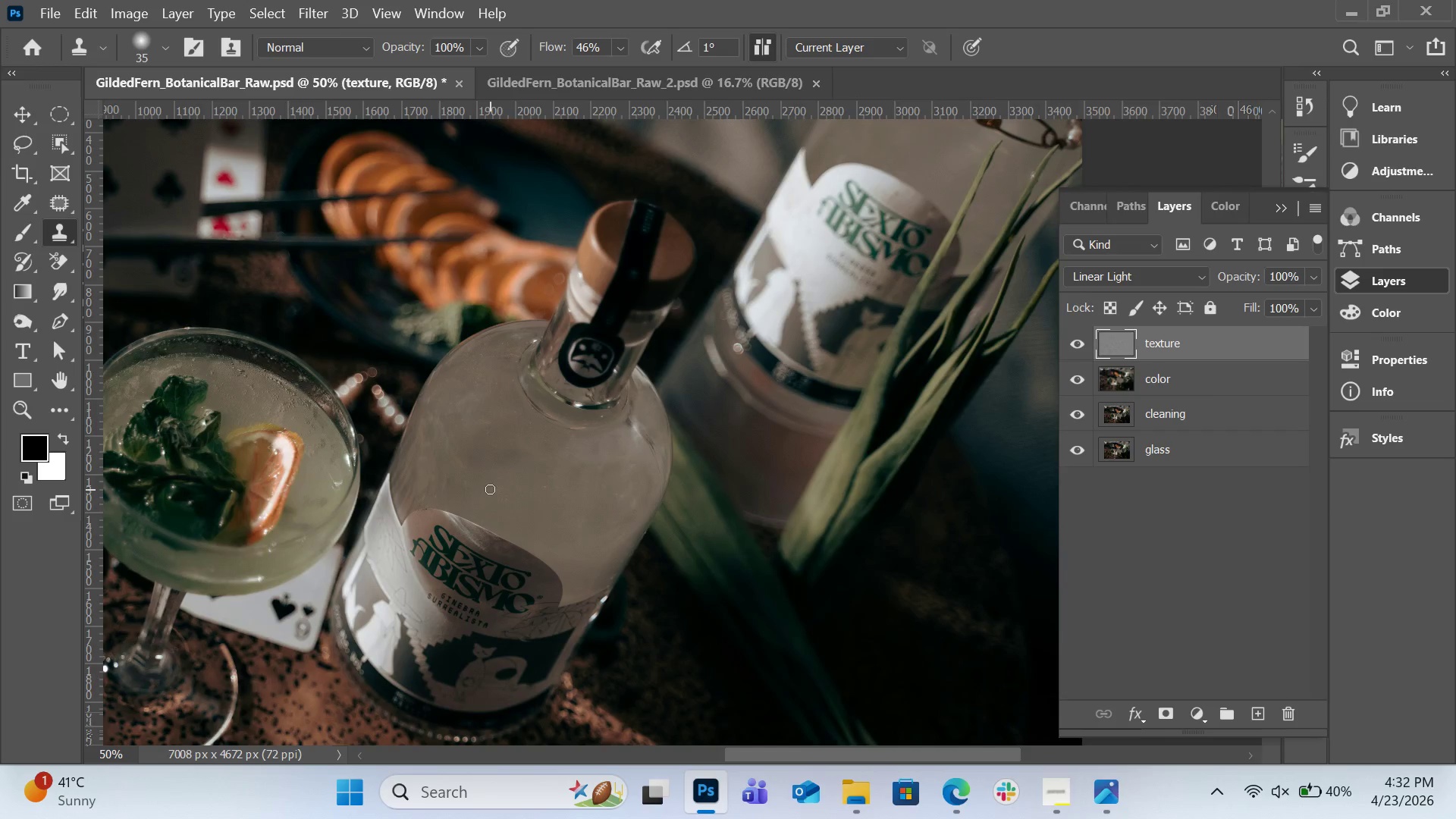 
scroll: coordinate [491, 493], scroll_direction: down, amount: 1.0
 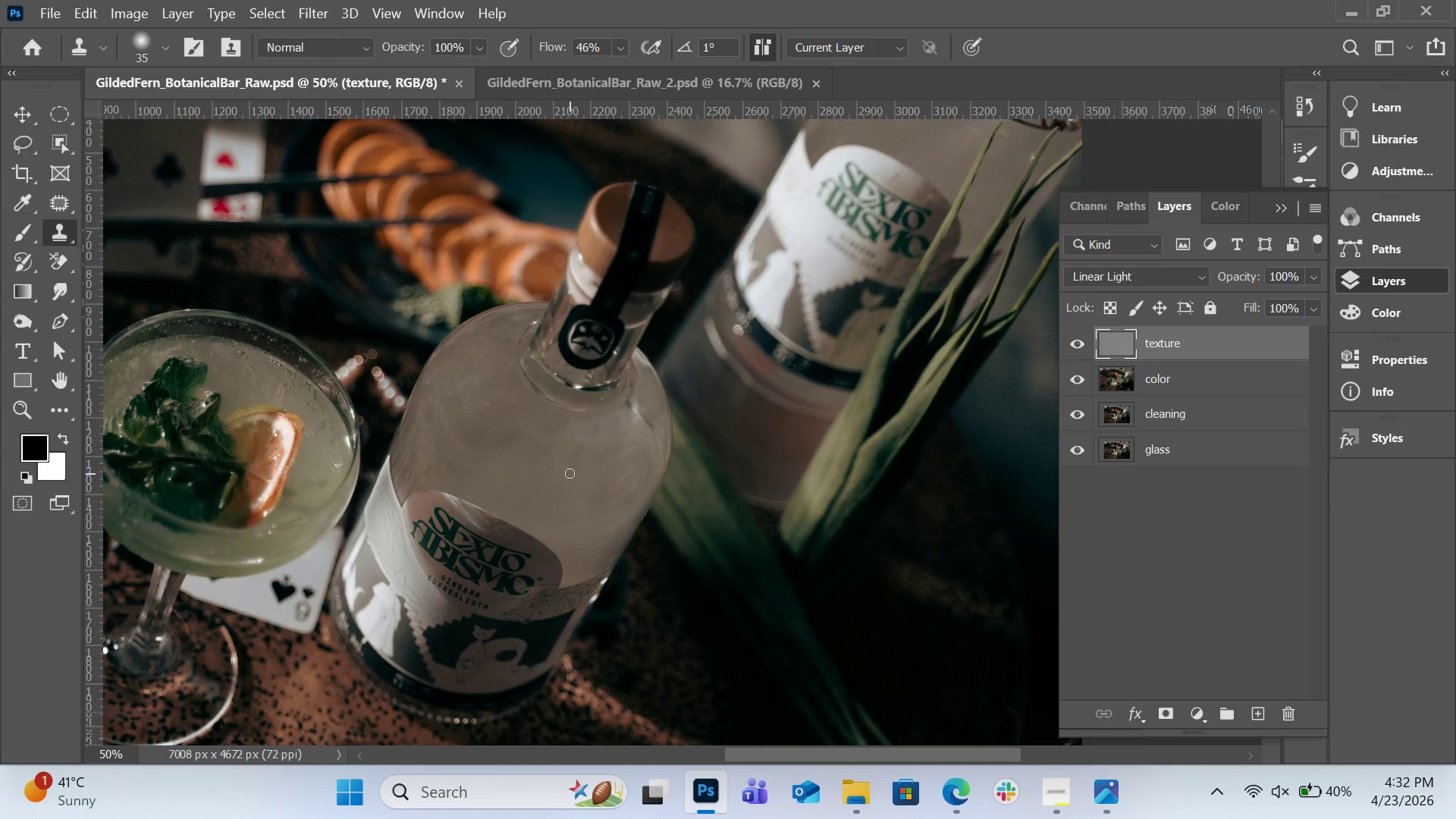 
key(BracketRight)
 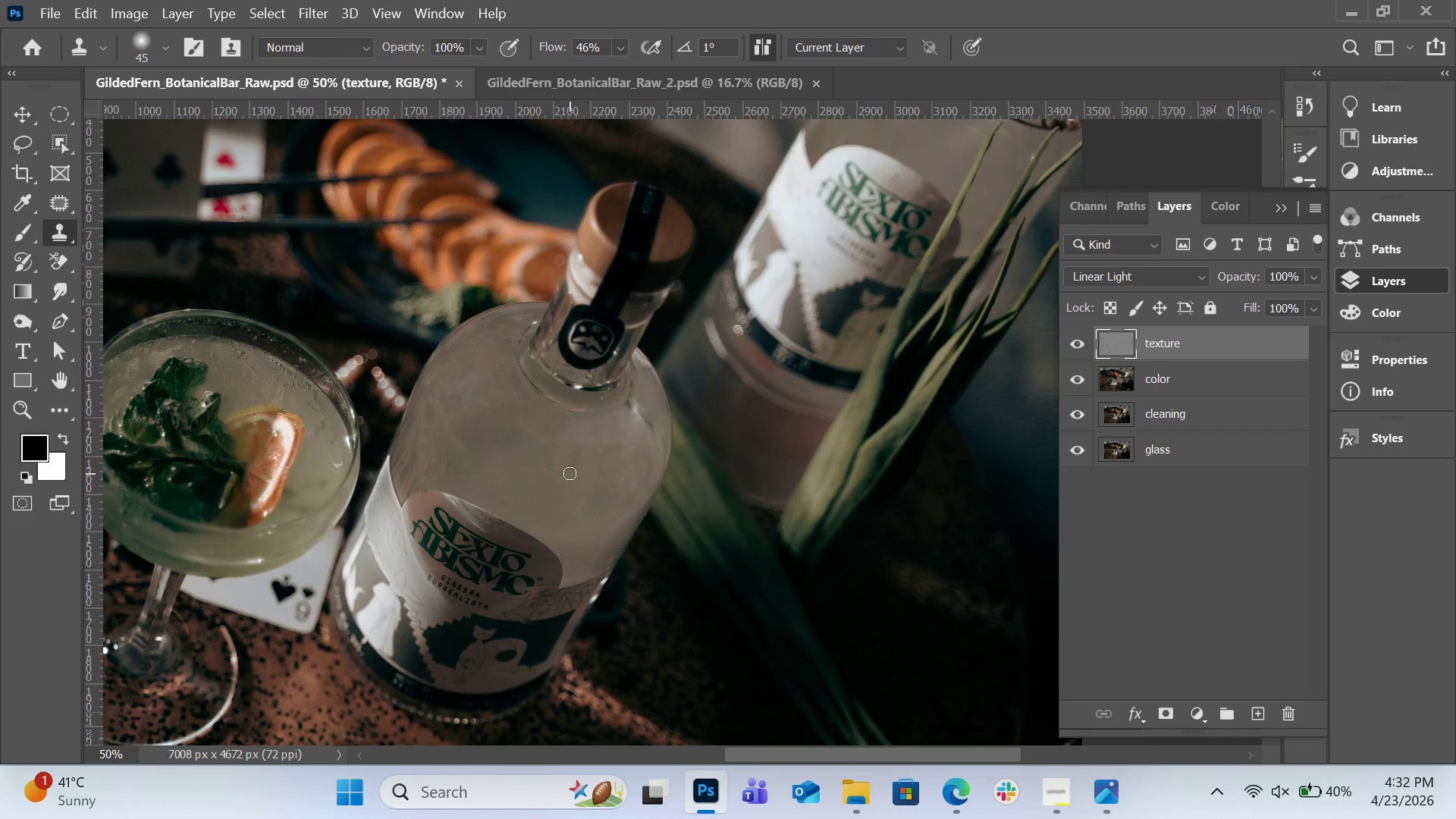 
key(BracketRight)
 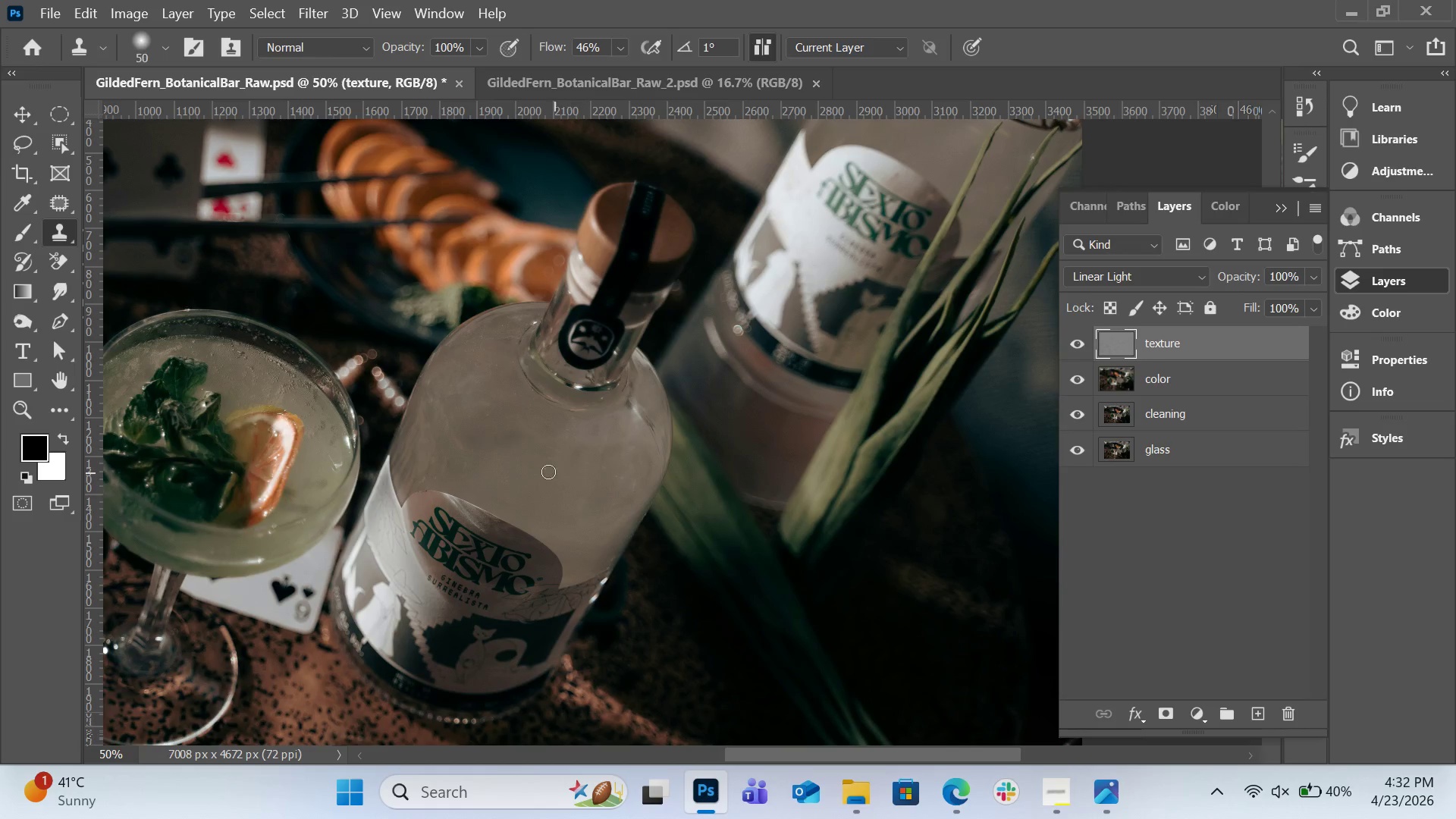 
key(BracketRight)
 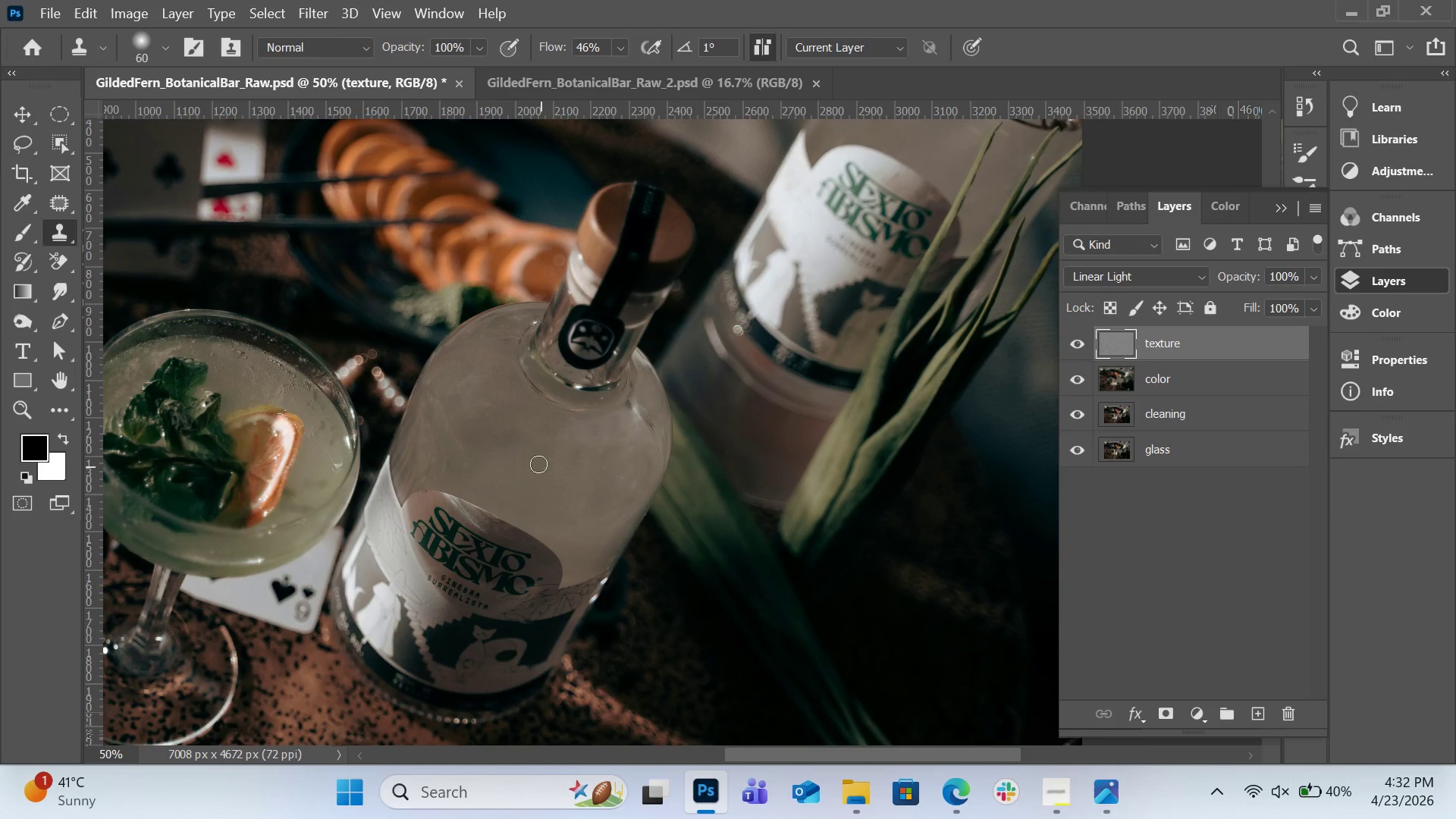 
key(BracketRight)
 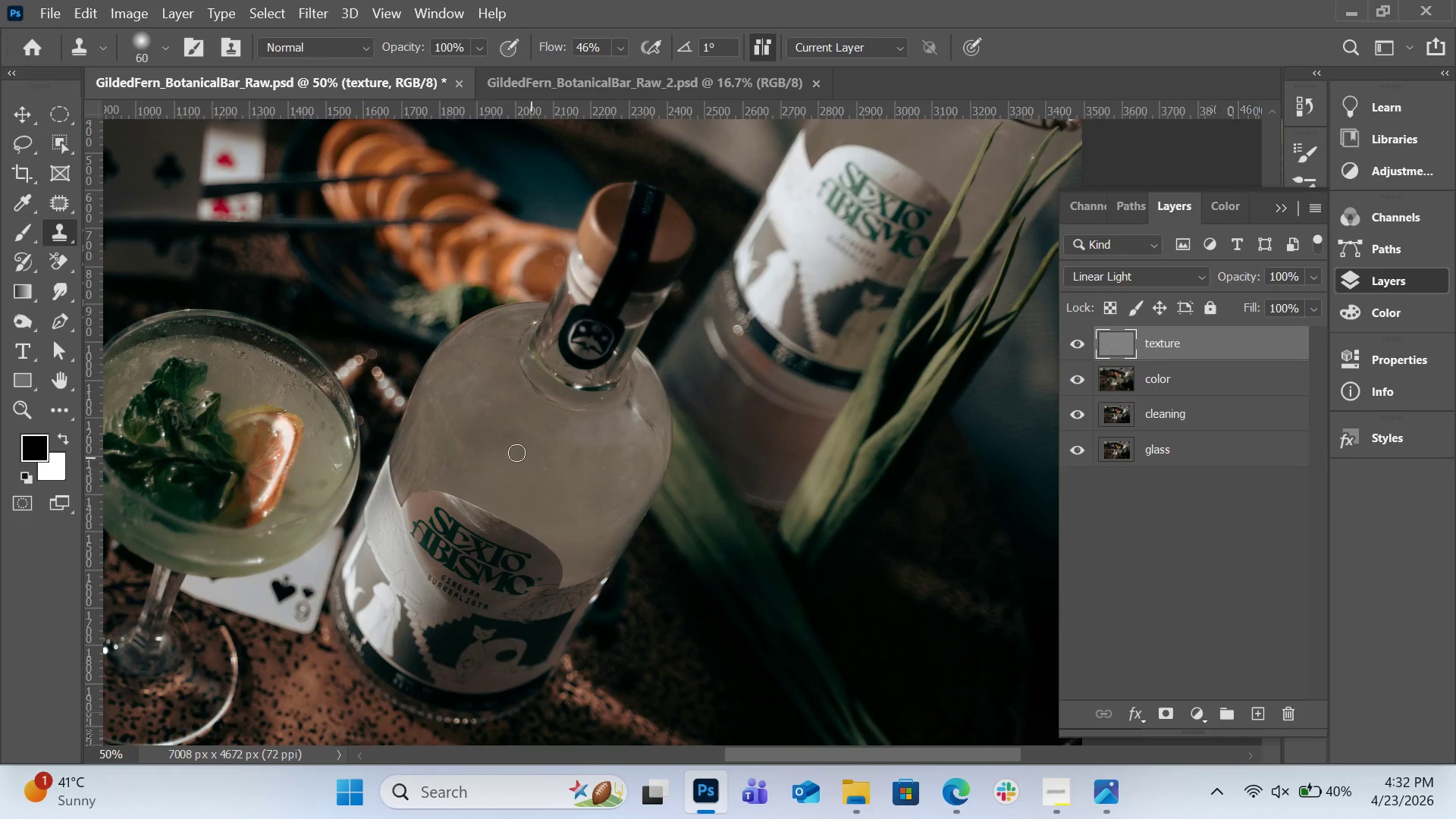 
key(BracketRight)
 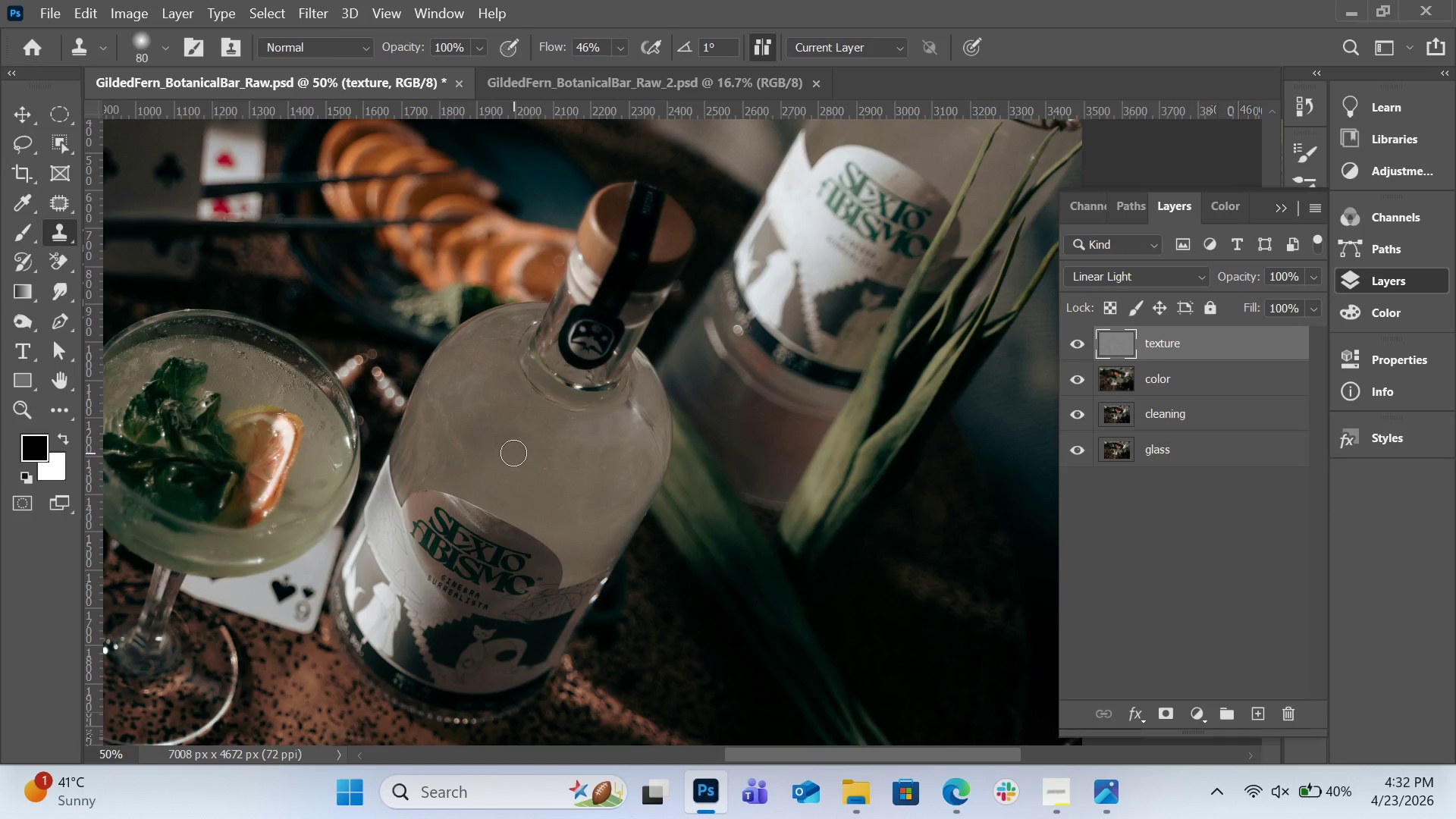 
key(BracketRight)
 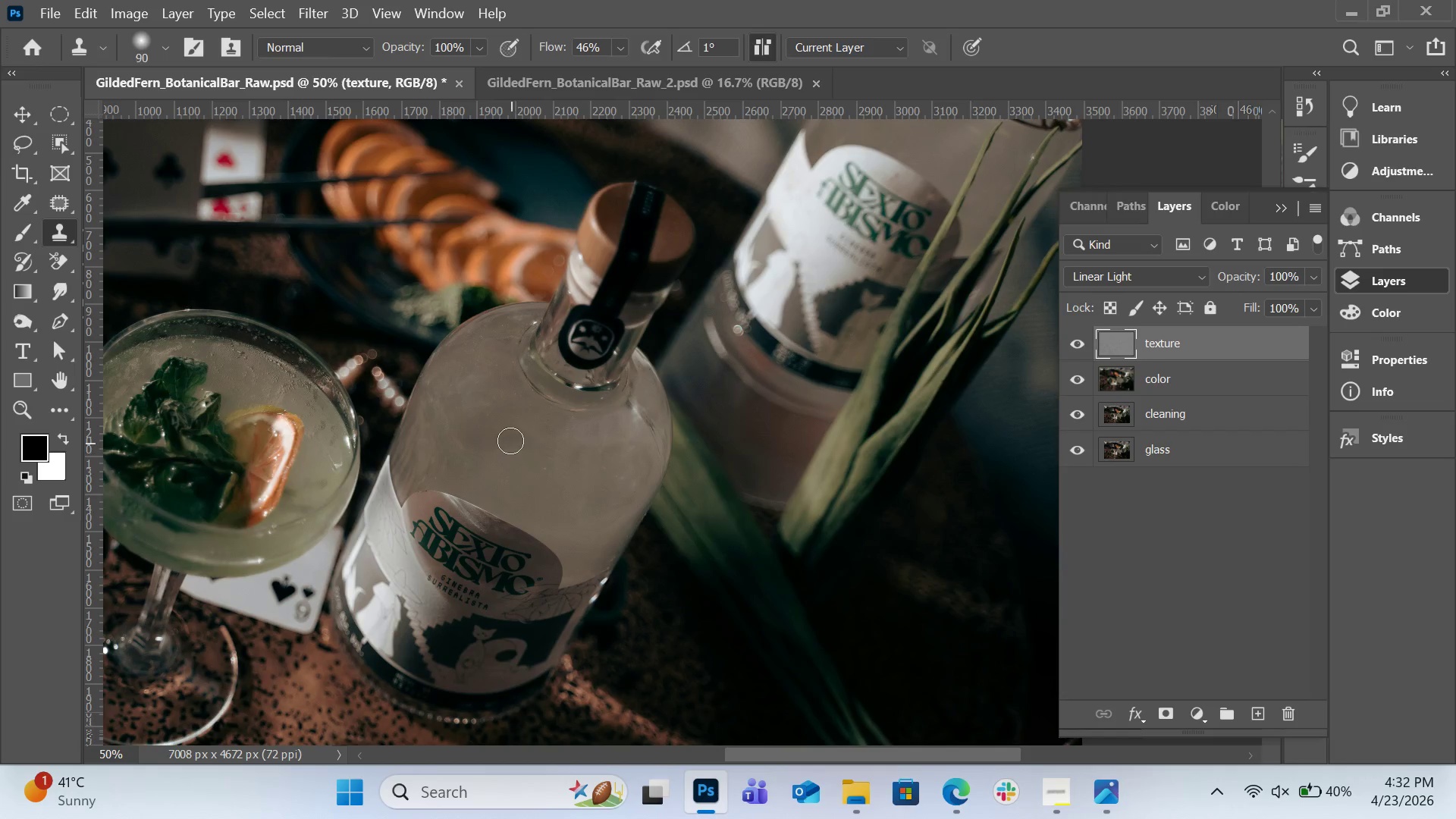 
key(BracketRight)
 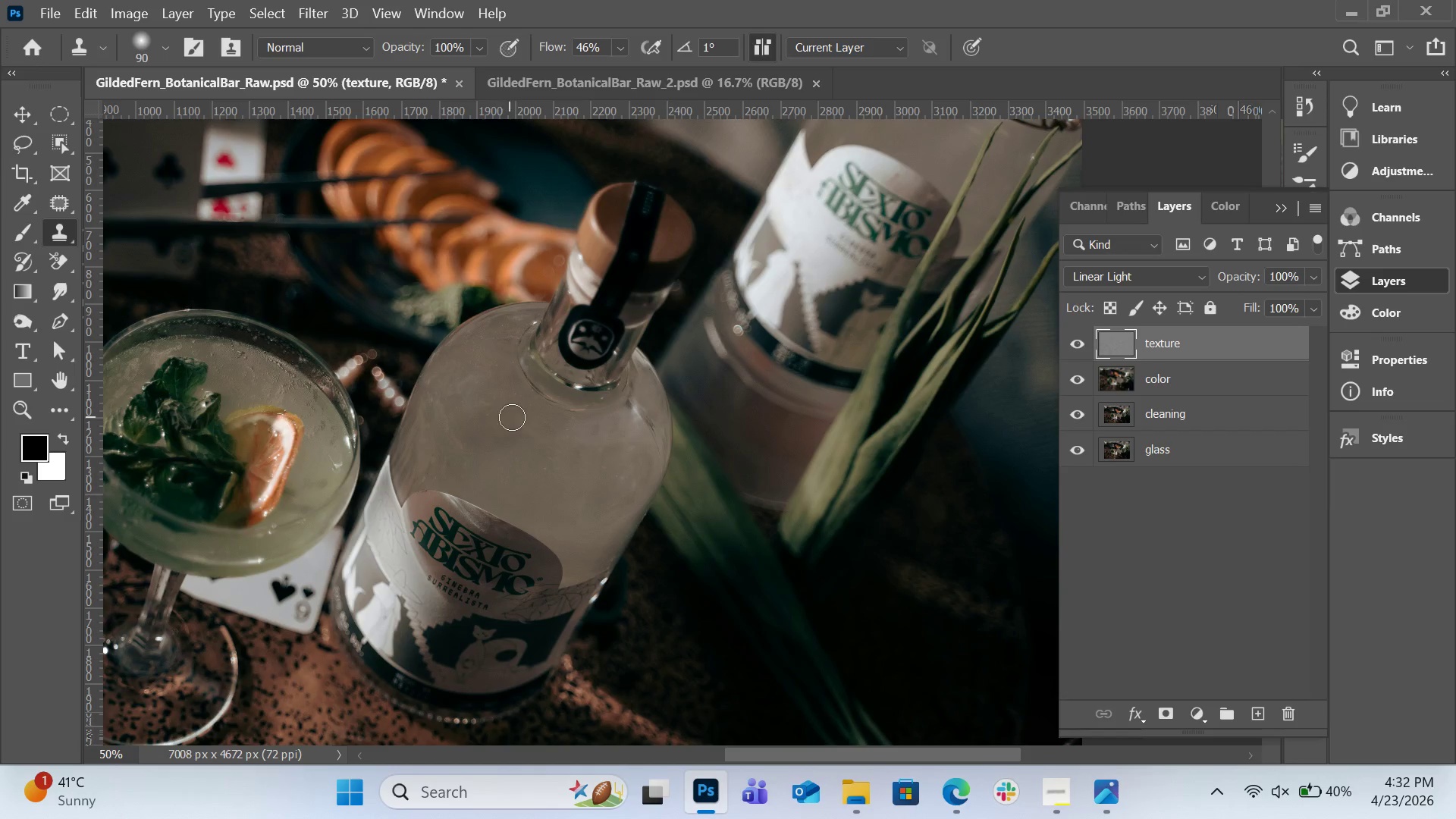 
hold_key(key=AltLeft, duration=0.61)
left_click([513, 419])
 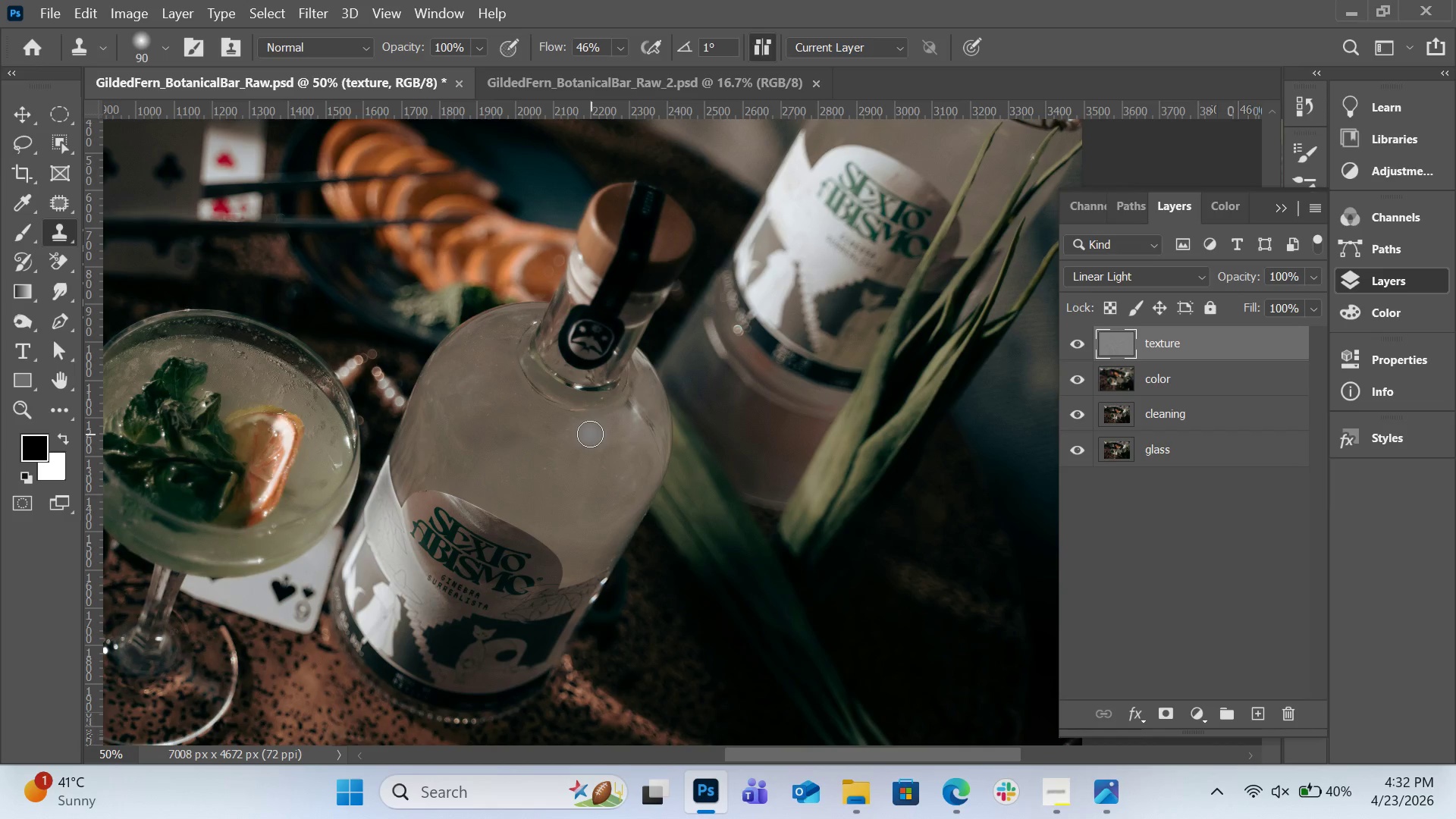 
left_click_drag(start_coordinate=[586, 435], to_coordinate=[624, 422])
 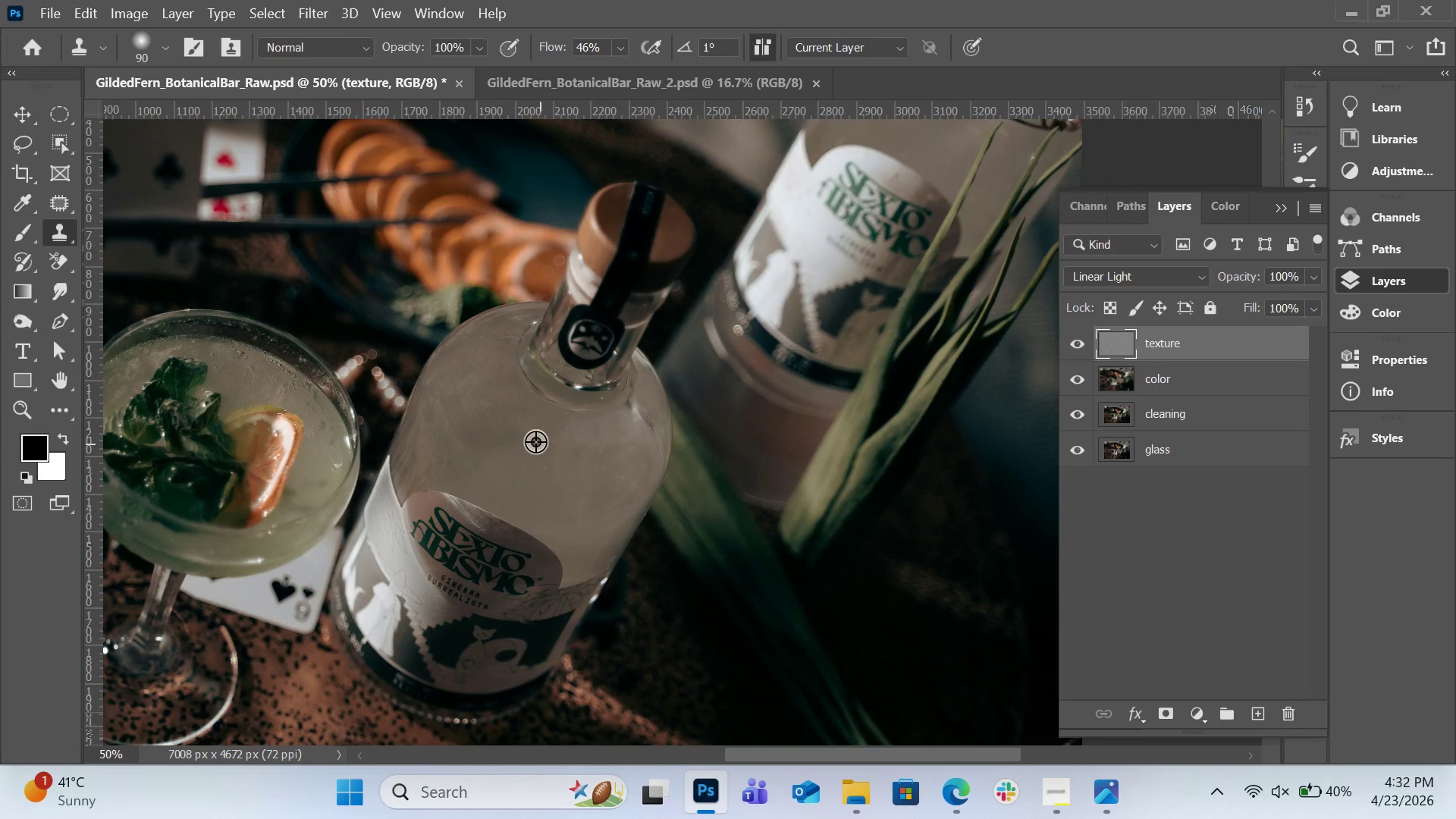 
hold_key(key=AltLeft, duration=0.33)
left_click([529, 431])
 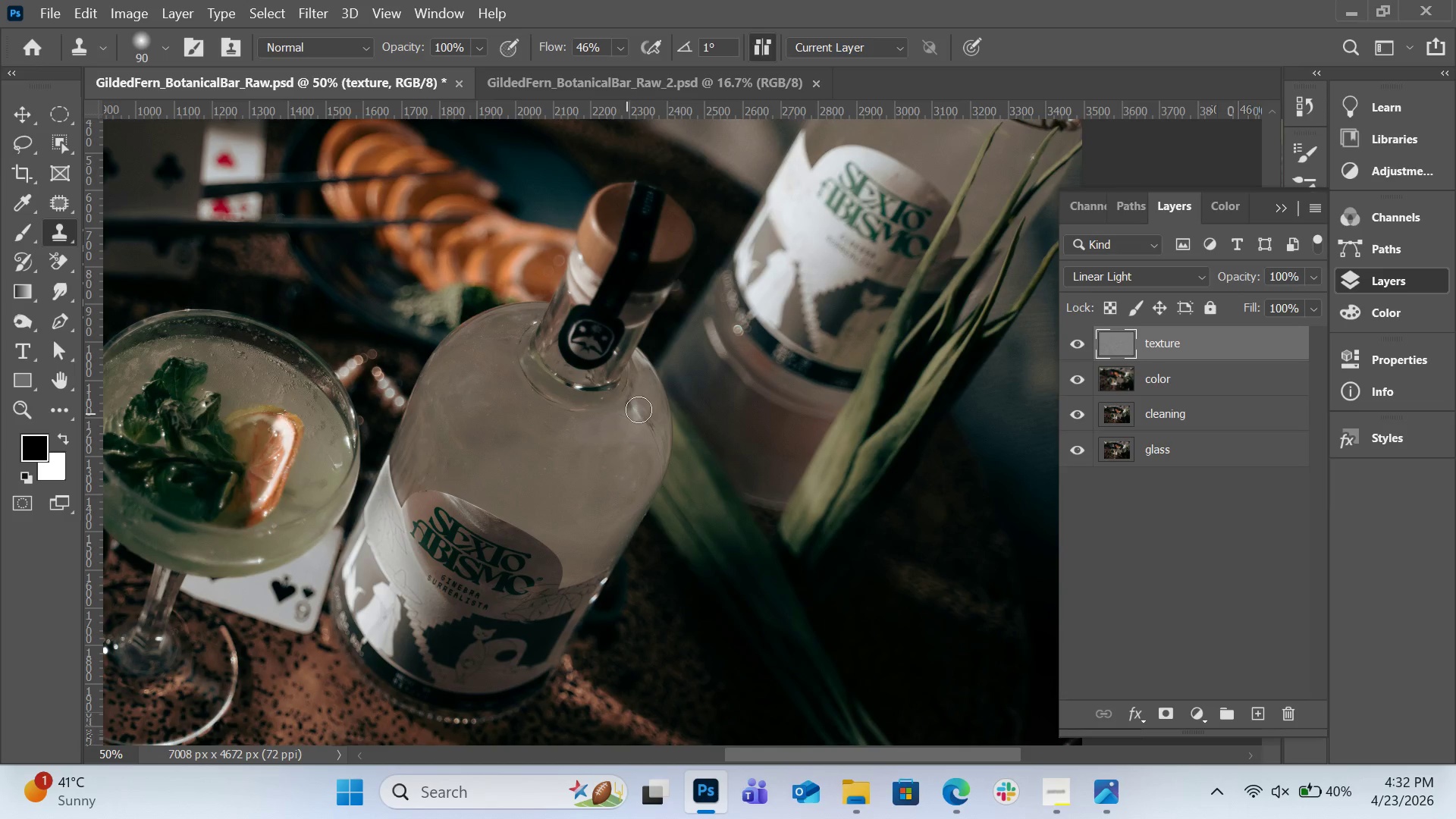 
left_click_drag(start_coordinate=[639, 410], to_coordinate=[641, 427])
 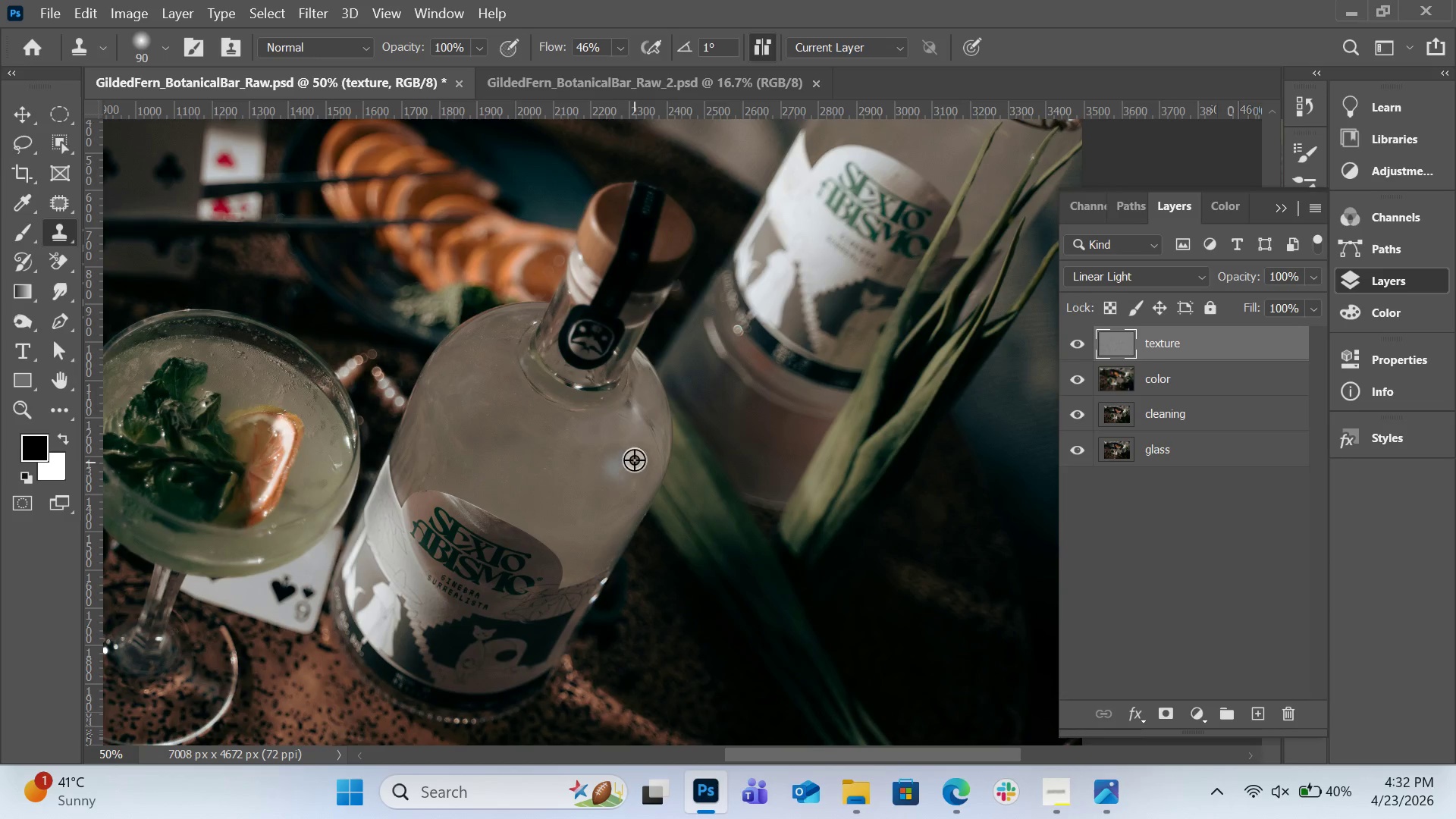 
hold_key(key=AltLeft, duration=0.38)
left_click_drag(start_coordinate=[634, 460], to_coordinate=[638, 442])
 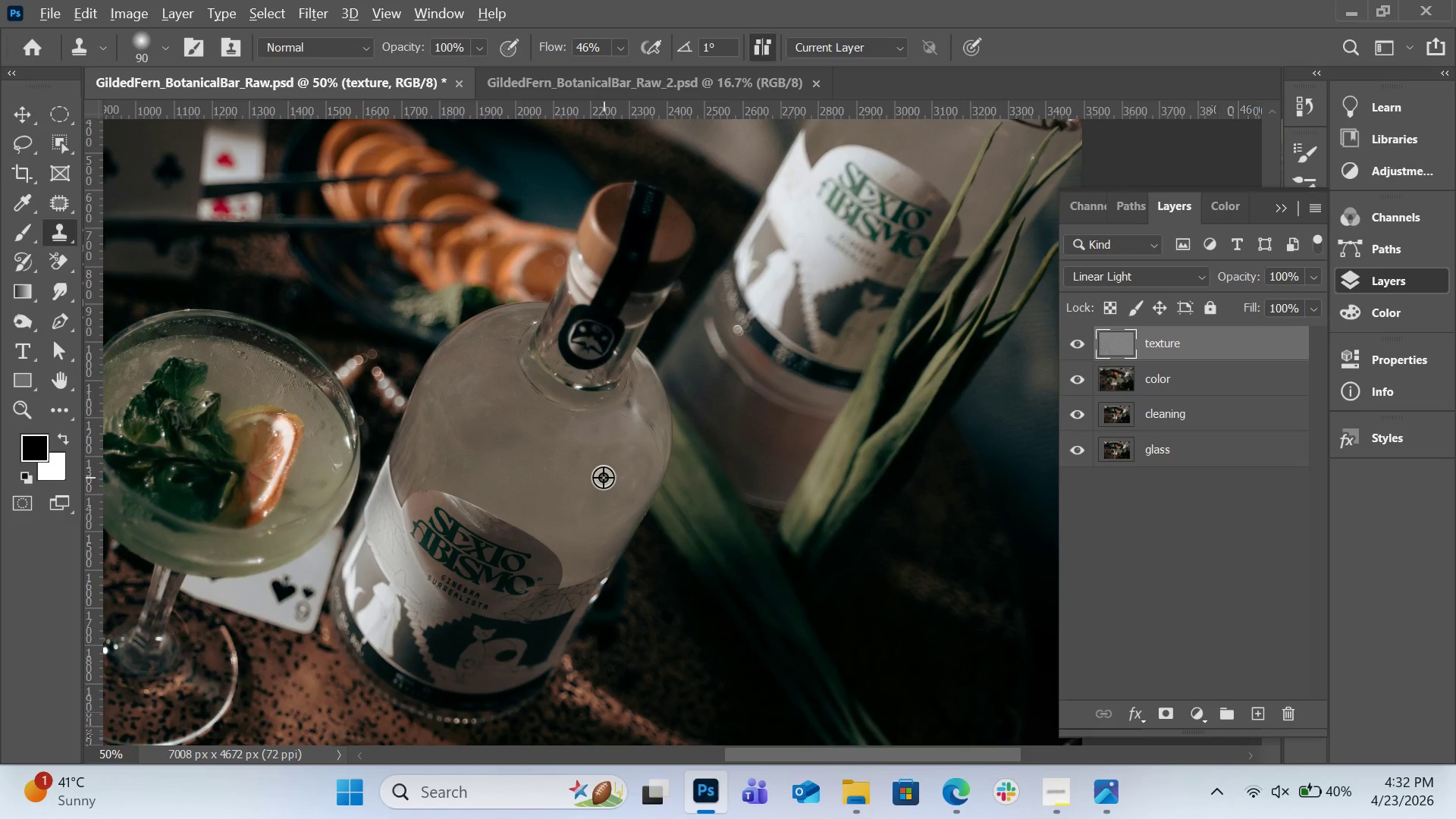 
hold_key(key=AltLeft, duration=1.56)
 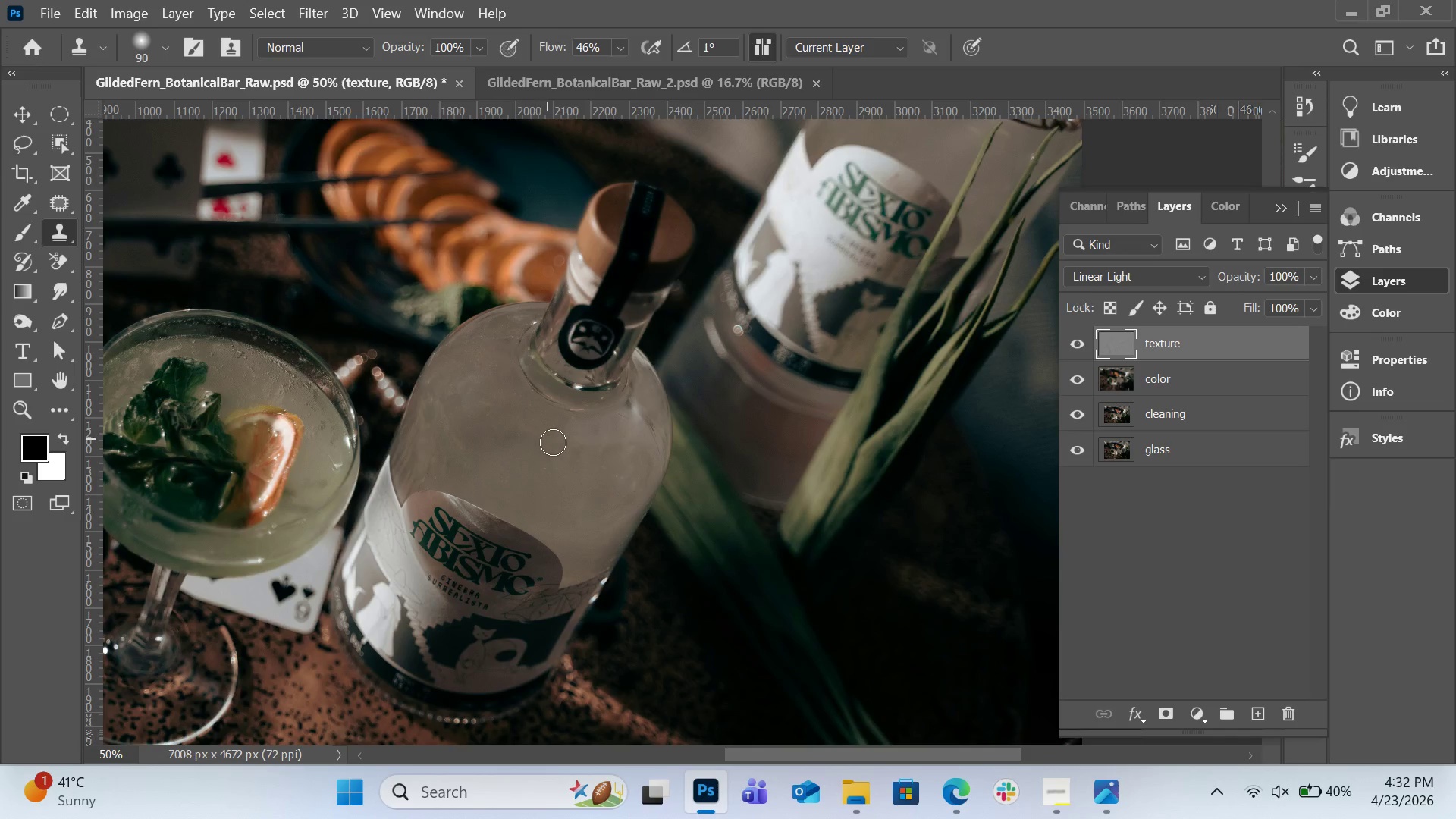 
left_click_drag(start_coordinate=[540, 438], to_coordinate=[620, 421])
 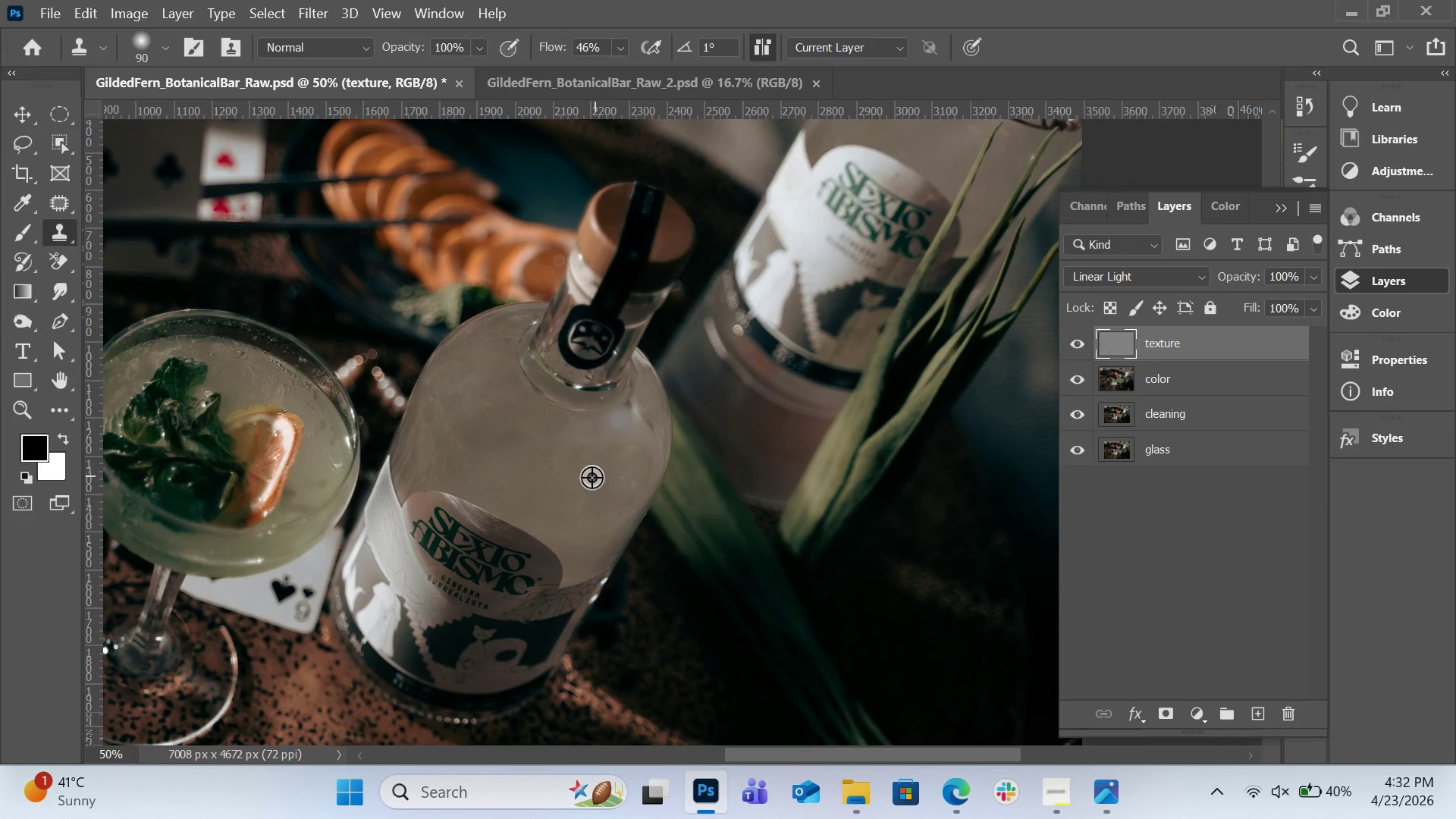 
hold_key(key=AltLeft, duration=0.48)
 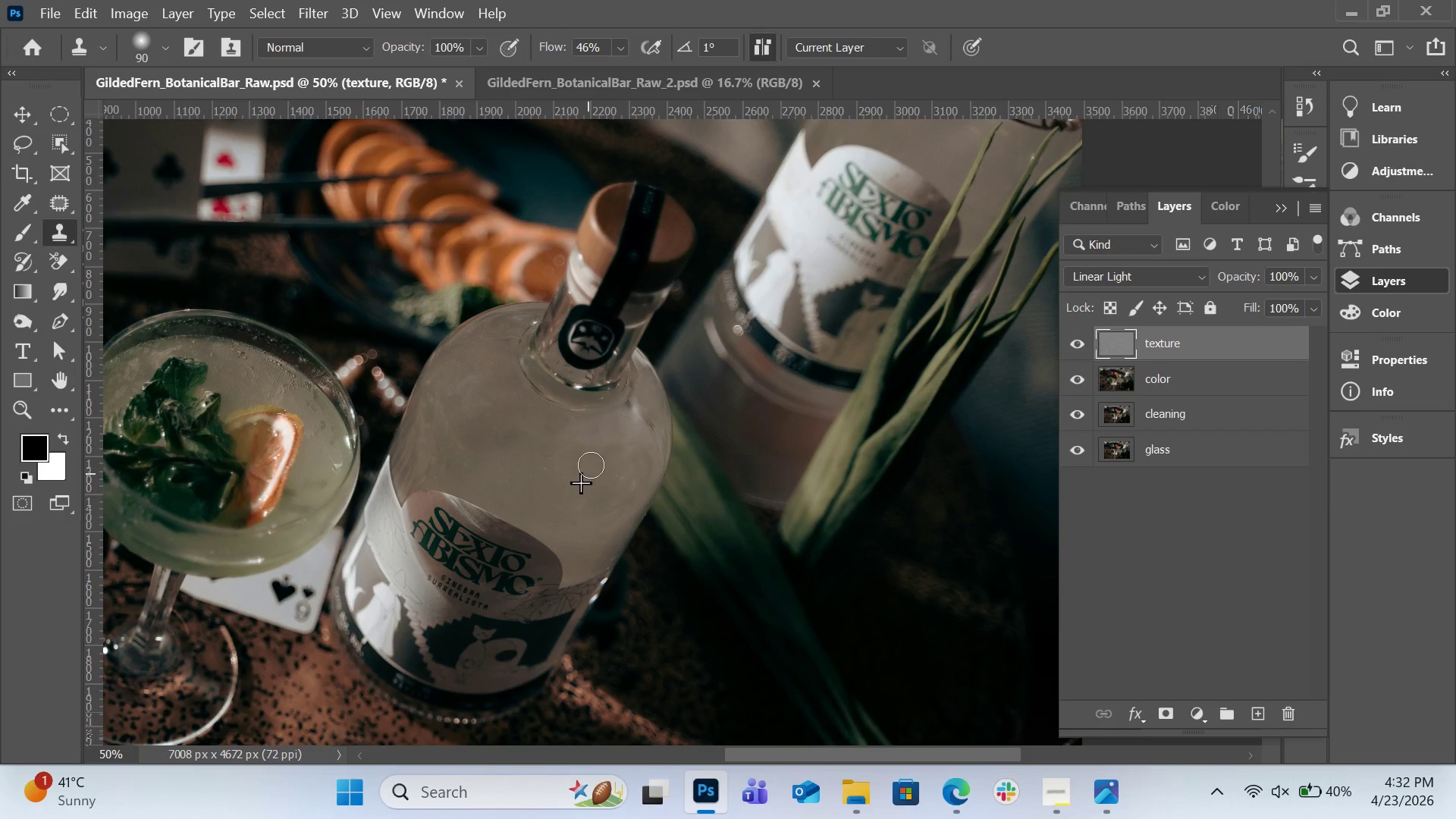 
left_click_drag(start_coordinate=[587, 473], to_coordinate=[578, 443])
 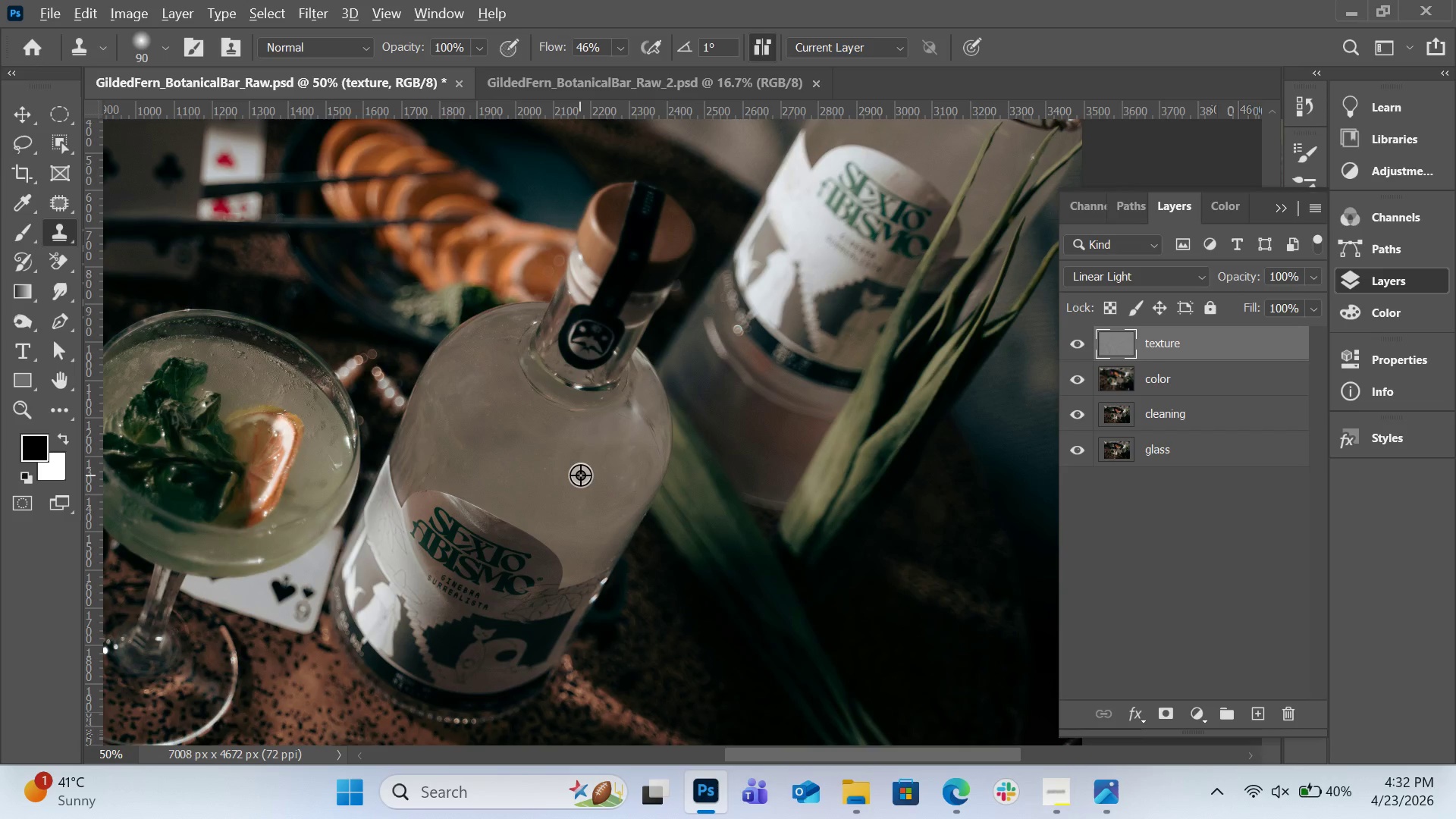 
key(Alt+AltLeft)
 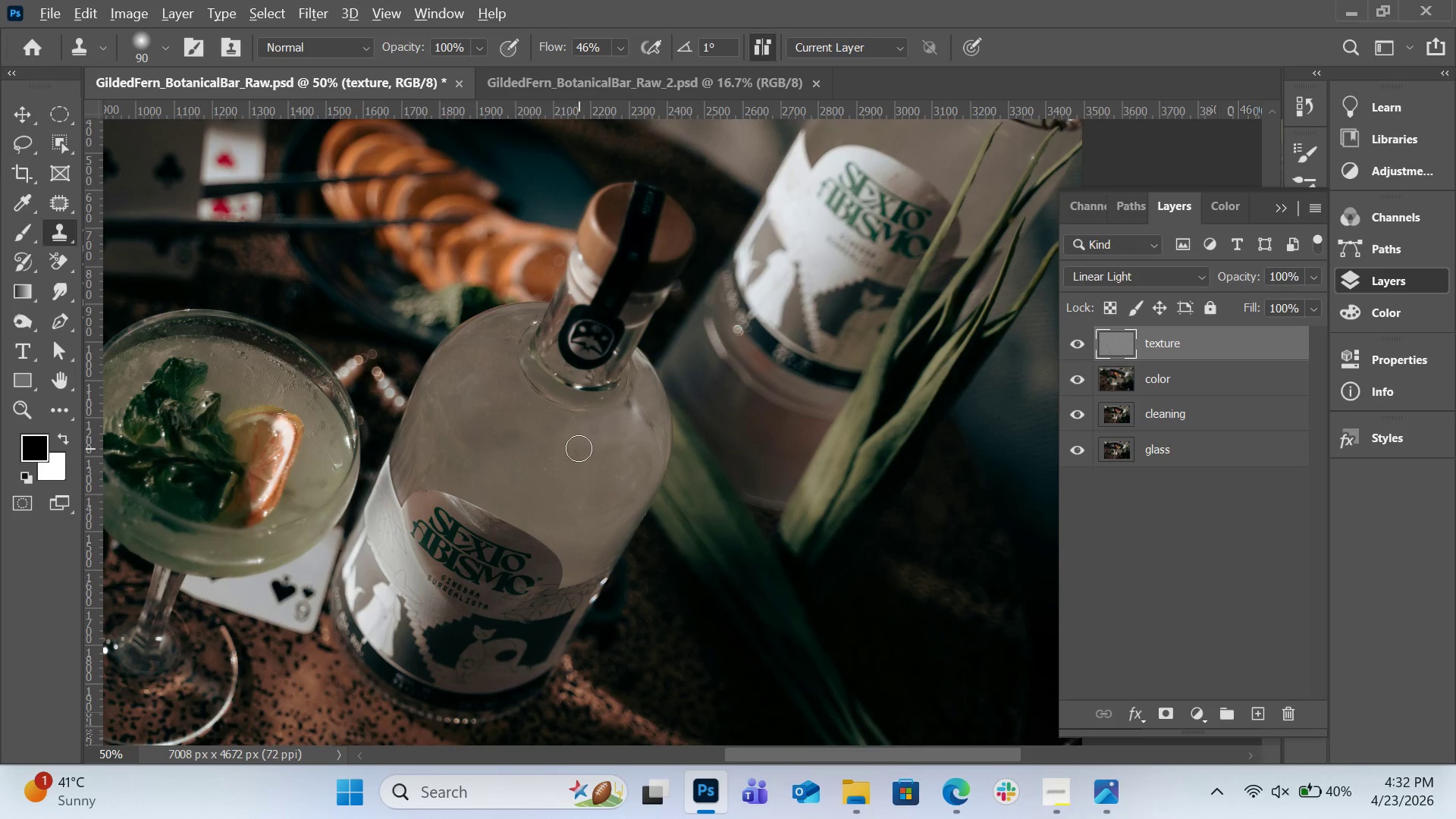 
left_click_drag(start_coordinate=[579, 448], to_coordinate=[604, 425])
 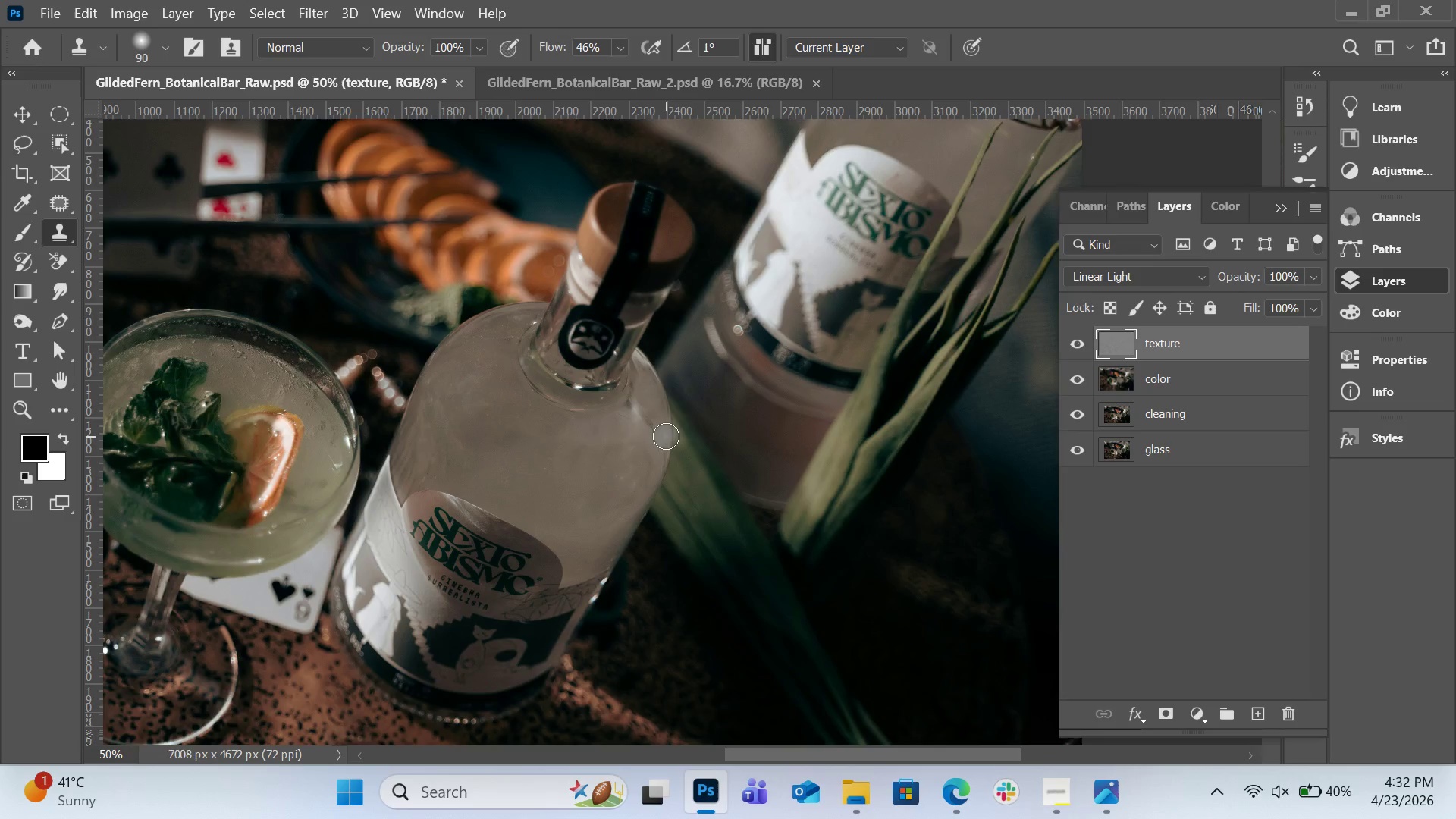 
scroll: coordinate [666, 435], scroll_direction: up, amount: 2.0
 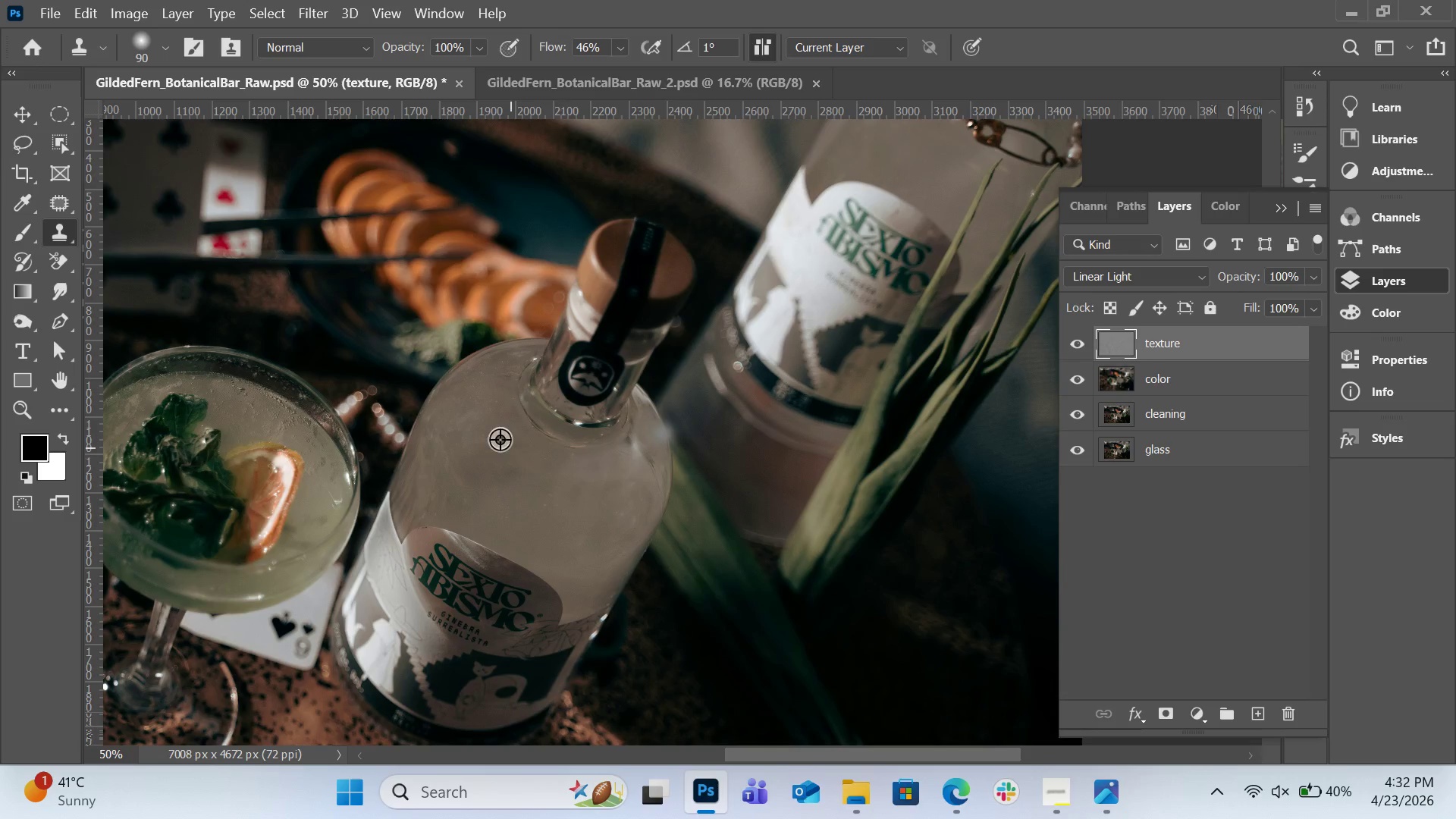 
hold_key(key=AltLeft, duration=0.73)
left_click([488, 403])
 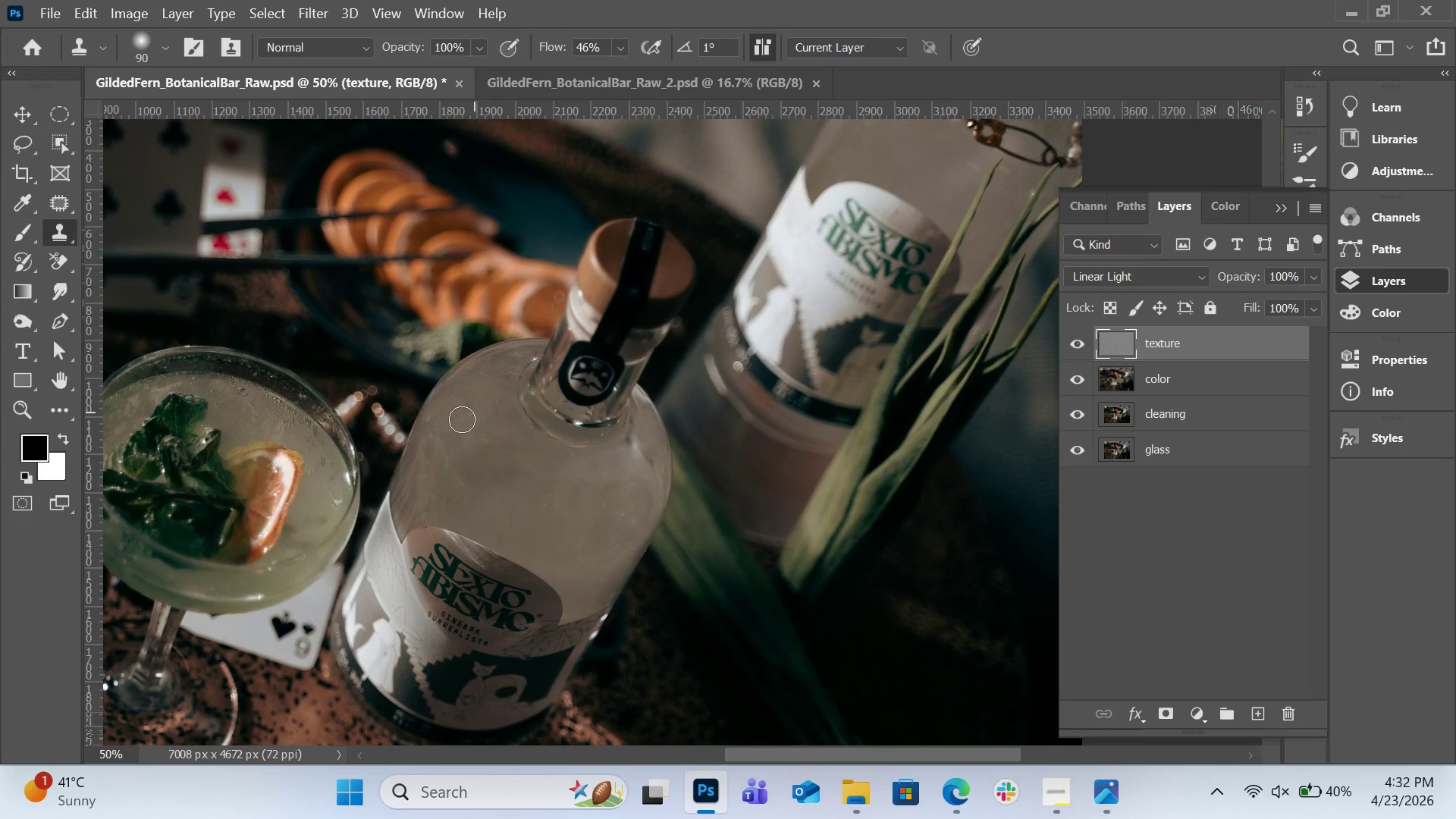 
left_click_drag(start_coordinate=[476, 410], to_coordinate=[457, 433])
 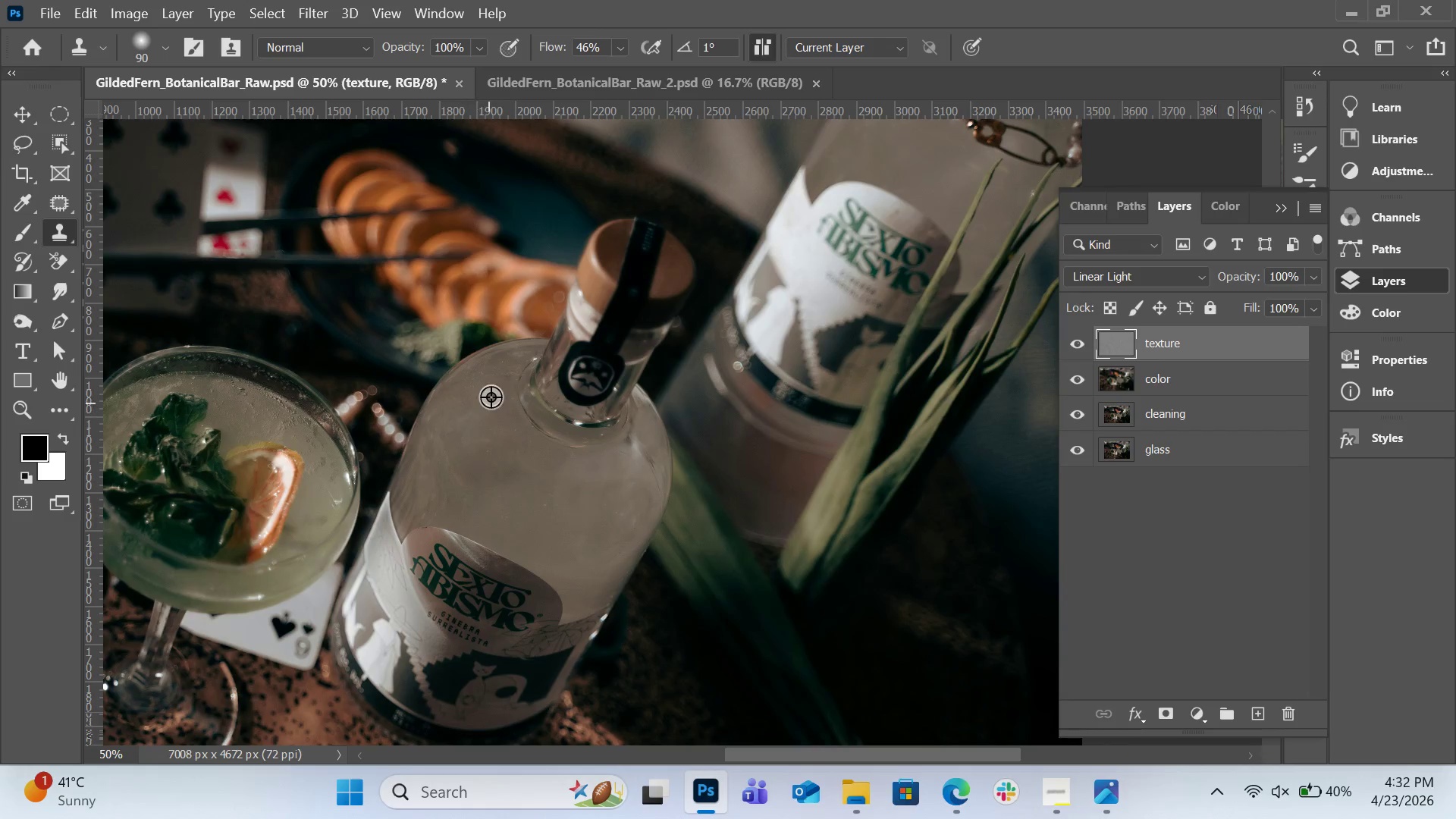 
hold_key(key=AltLeft, duration=0.36)
left_click([491, 394])
 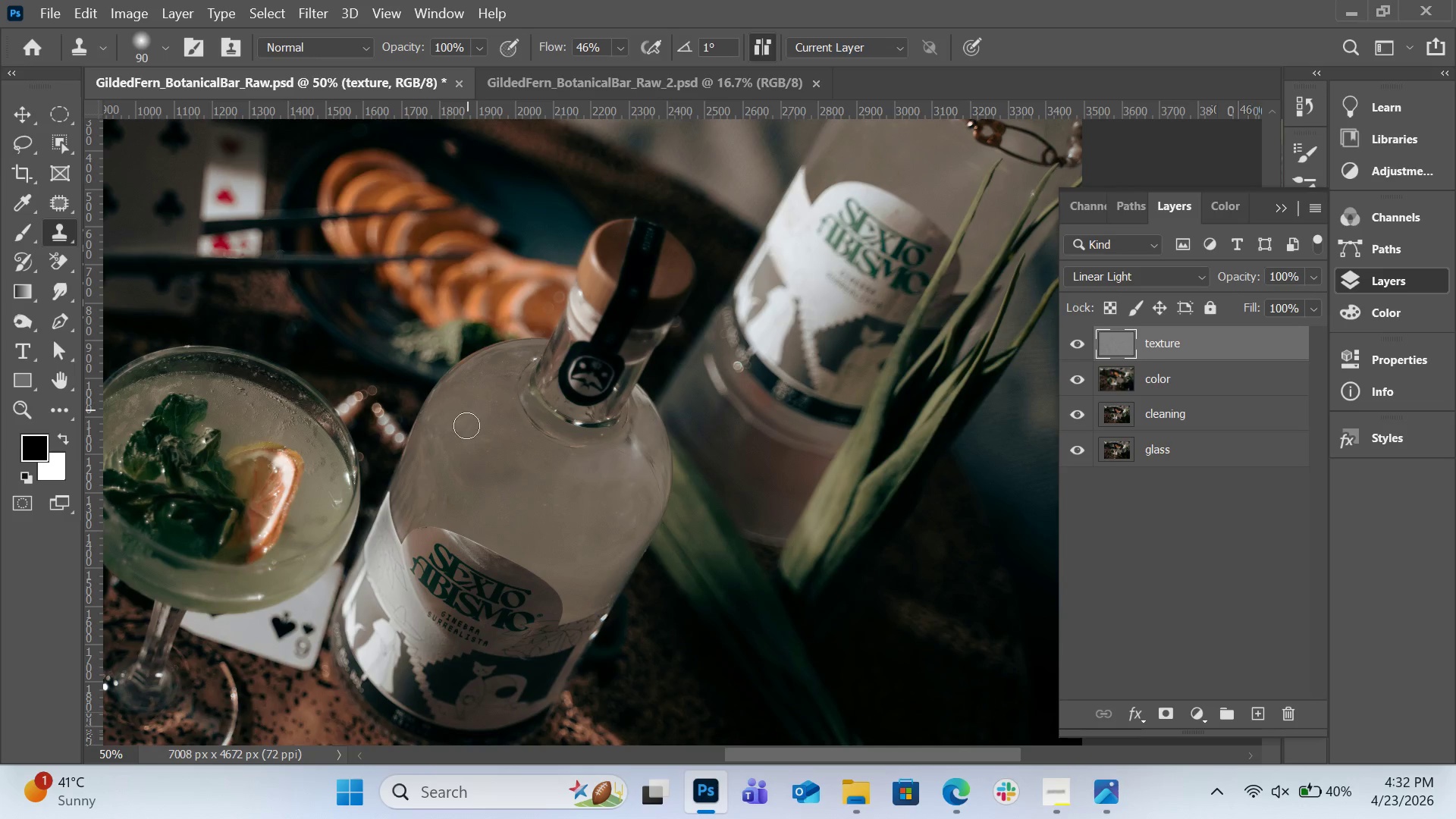 
left_click_drag(start_coordinate=[467, 407], to_coordinate=[456, 434])
 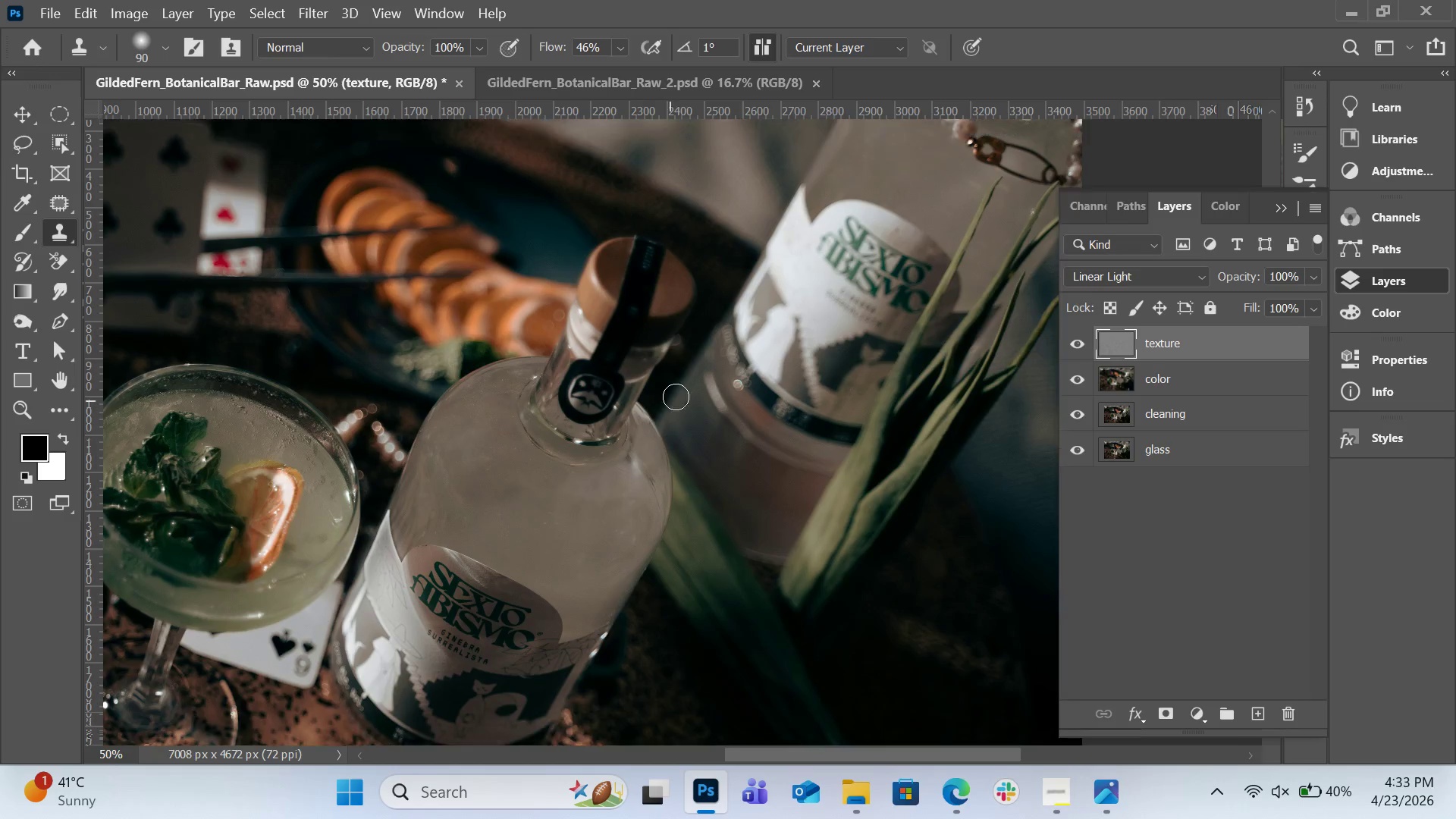 
hold_key(key=AltLeft, duration=0.42)
 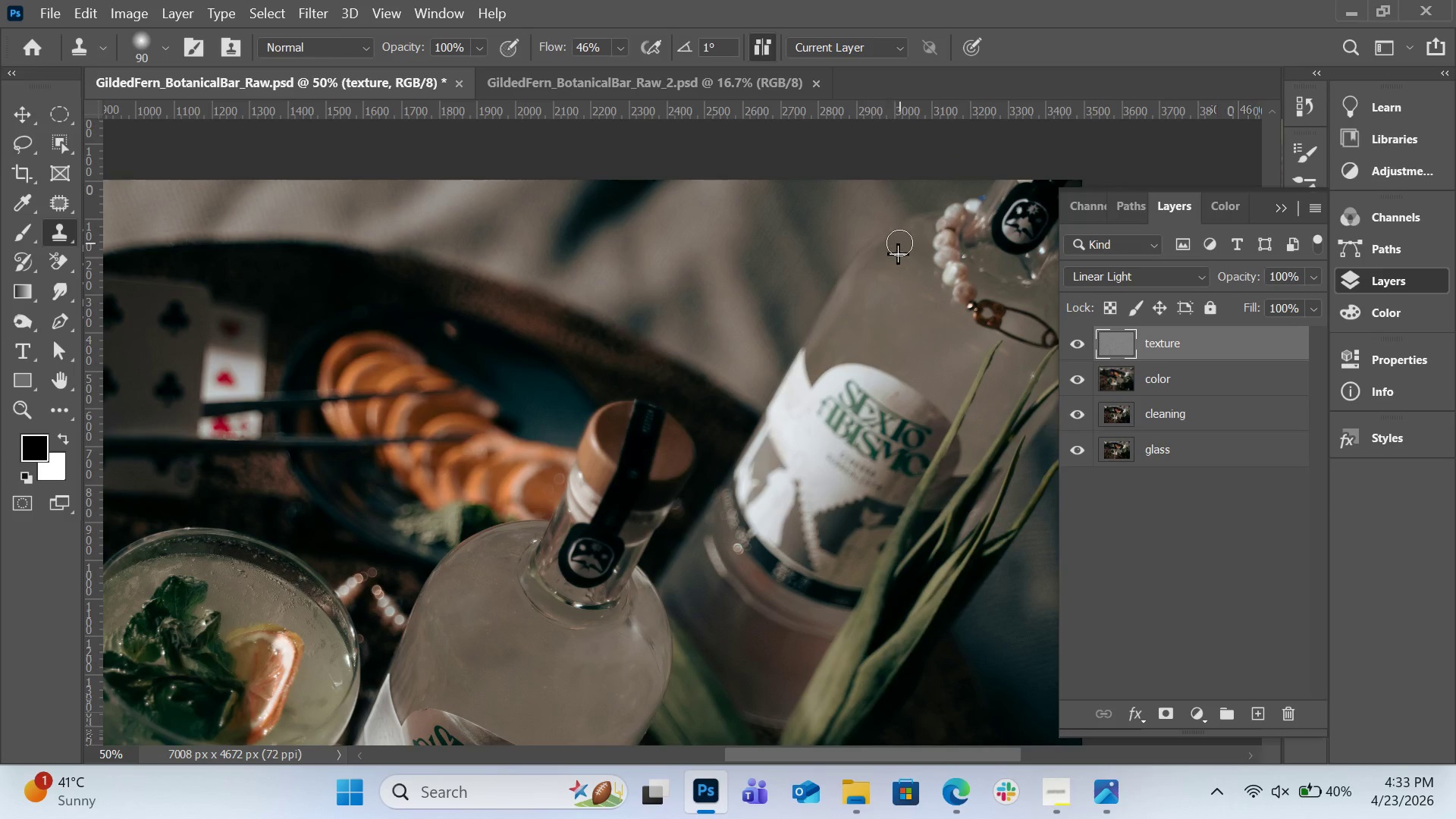 
scroll: coordinate [939, 325], scroll_direction: up, amount: 10.0
 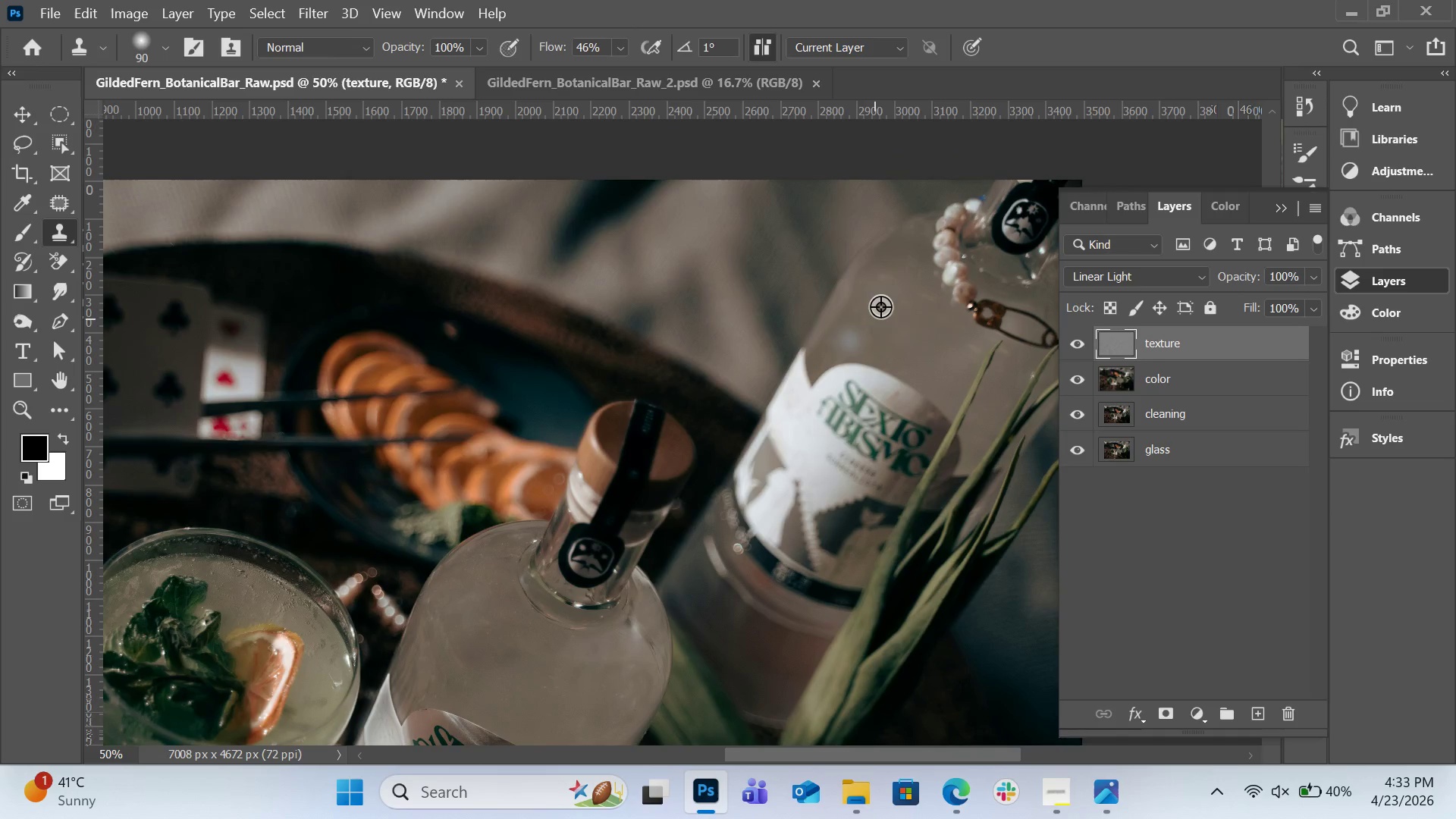 
left_click([888, 293])
 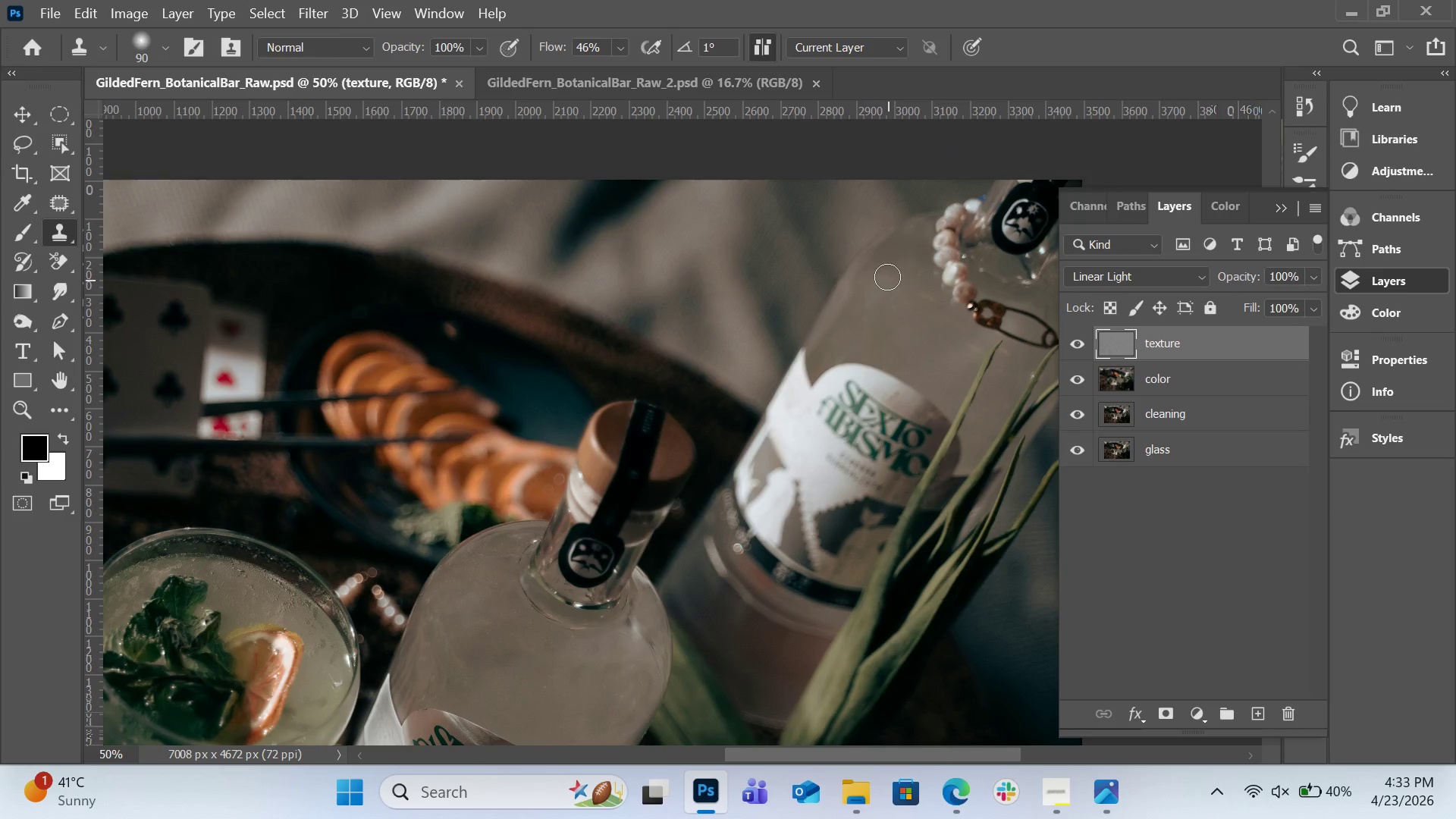 
left_click_drag(start_coordinate=[887, 281], to_coordinate=[899, 243])
 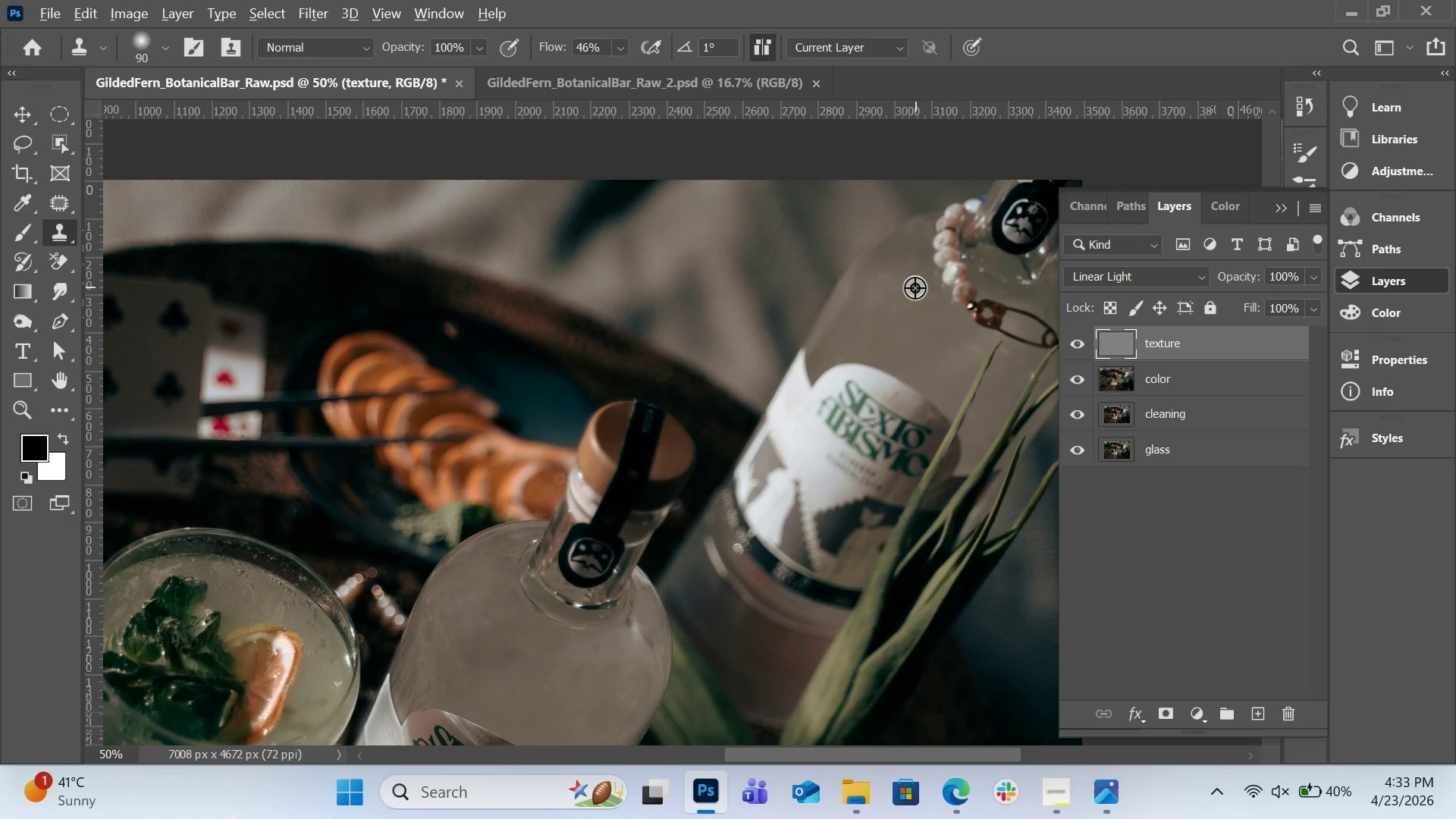 
hold_key(key=AltLeft, duration=0.48)
 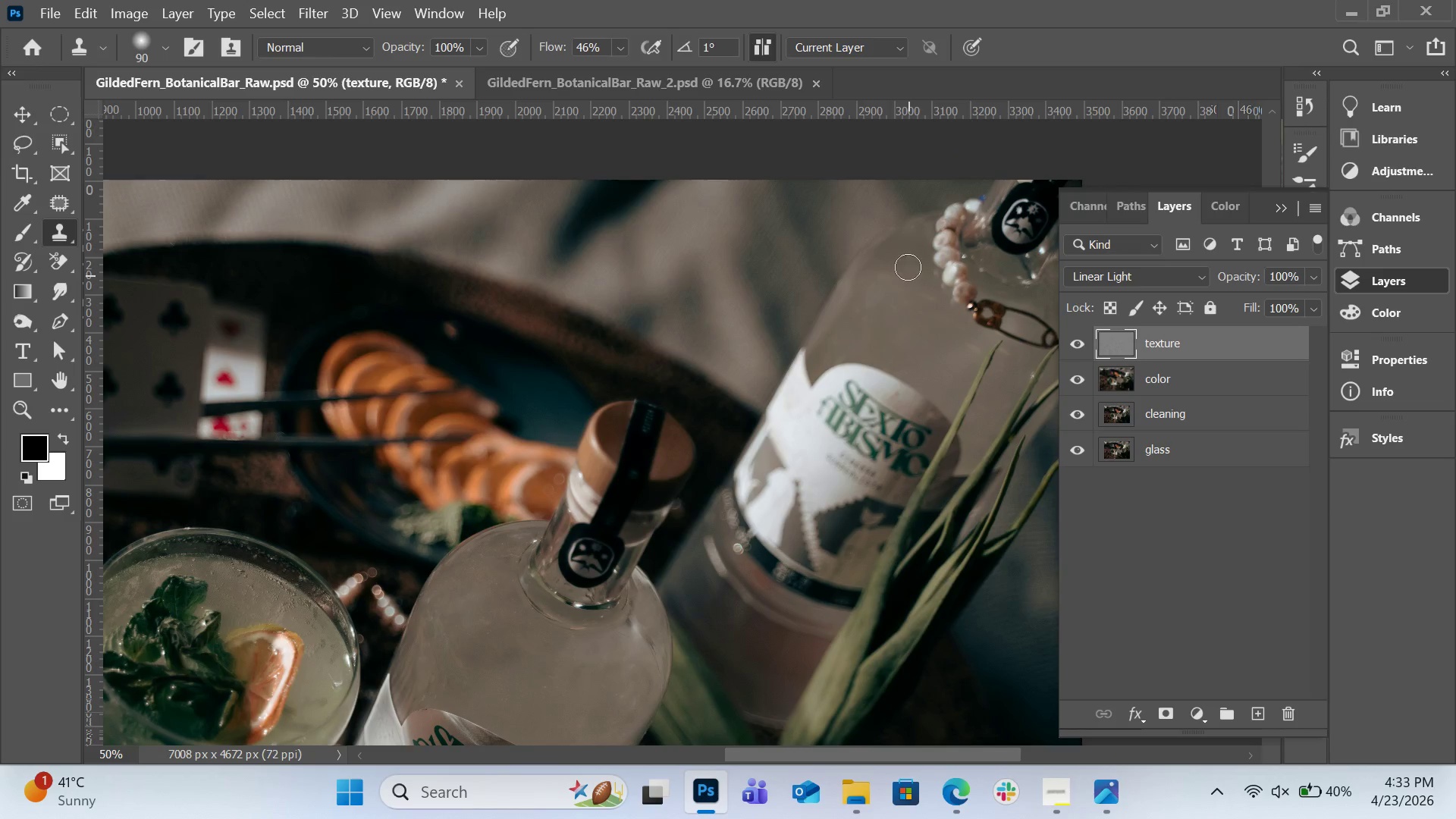 
left_click_drag(start_coordinate=[908, 275], to_coordinate=[908, 248])
 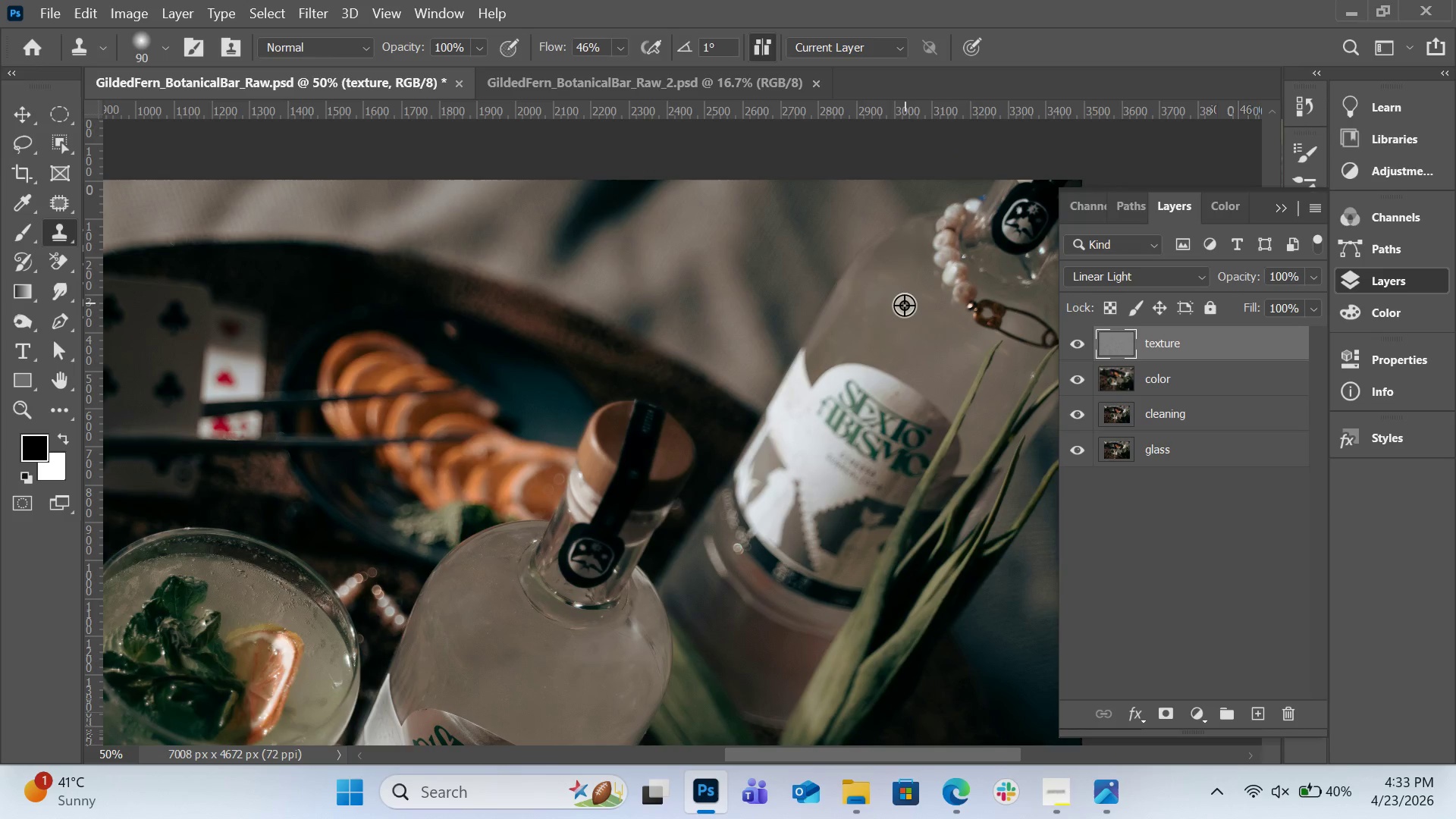 
key(Alt+AltLeft)
 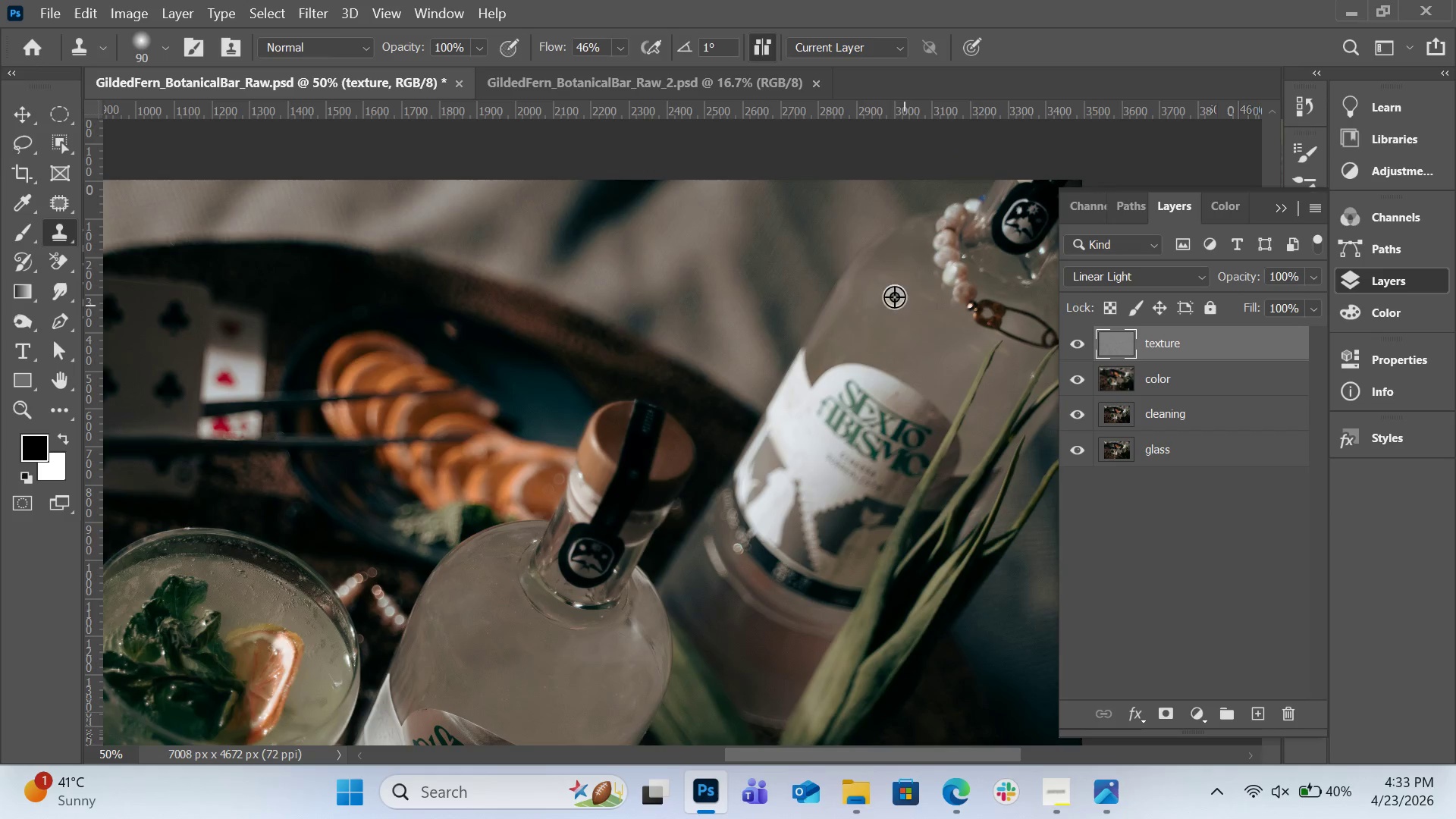 
left_click_drag(start_coordinate=[904, 305], to_coordinate=[897, 299])
 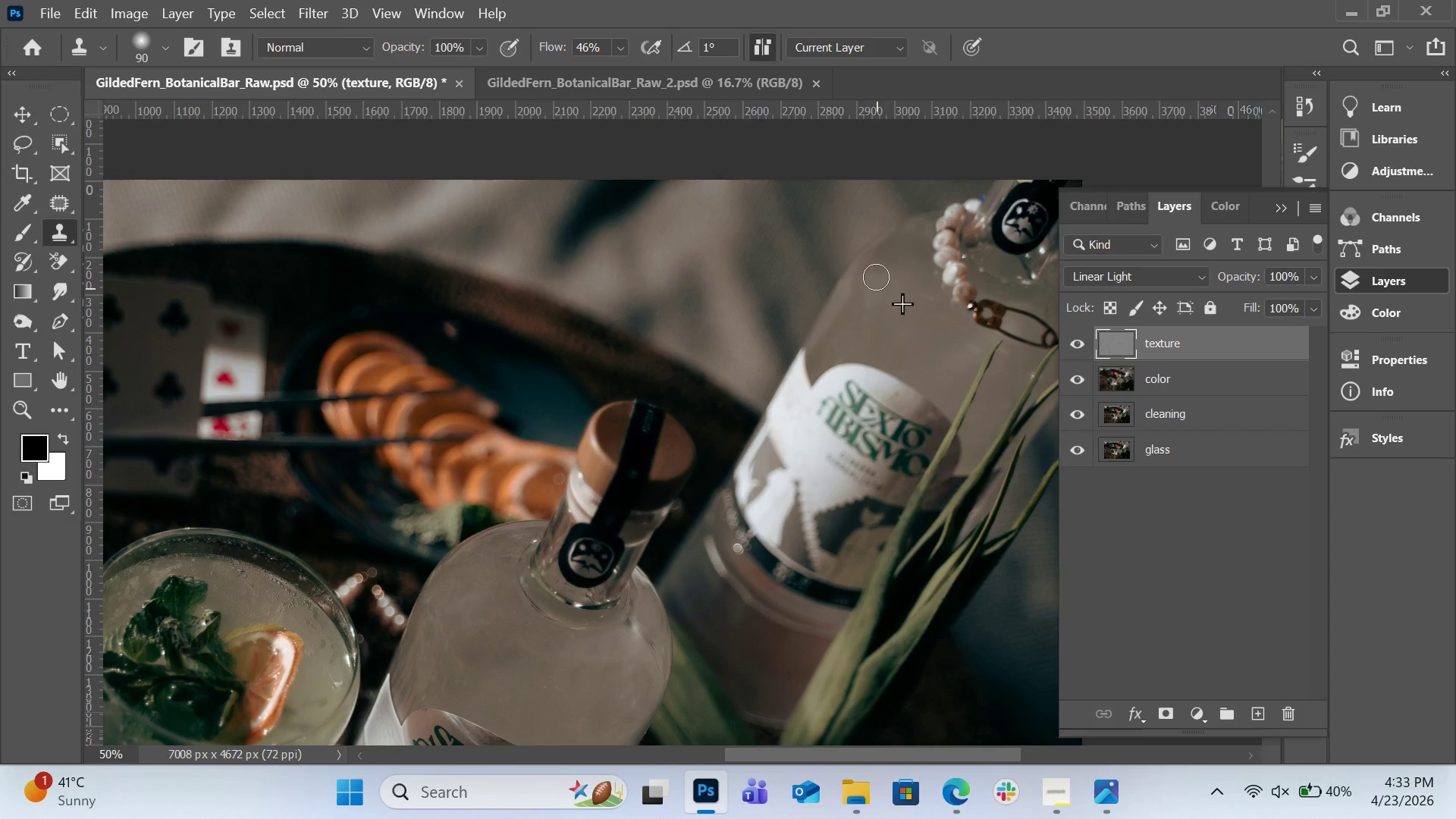 
left_click_drag(start_coordinate=[876, 288], to_coordinate=[894, 254])
 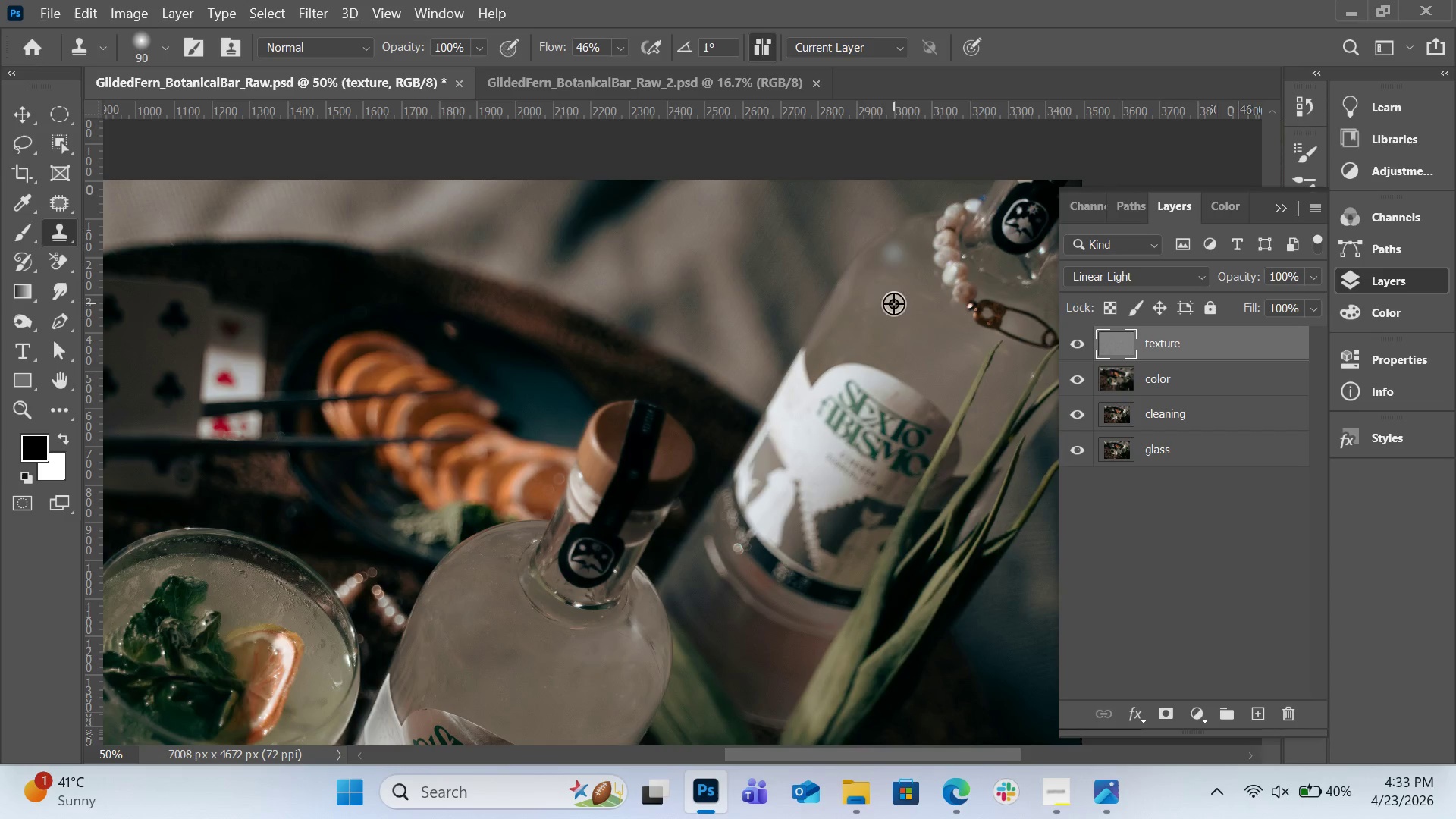 
hold_key(key=AltLeft, duration=0.89)
 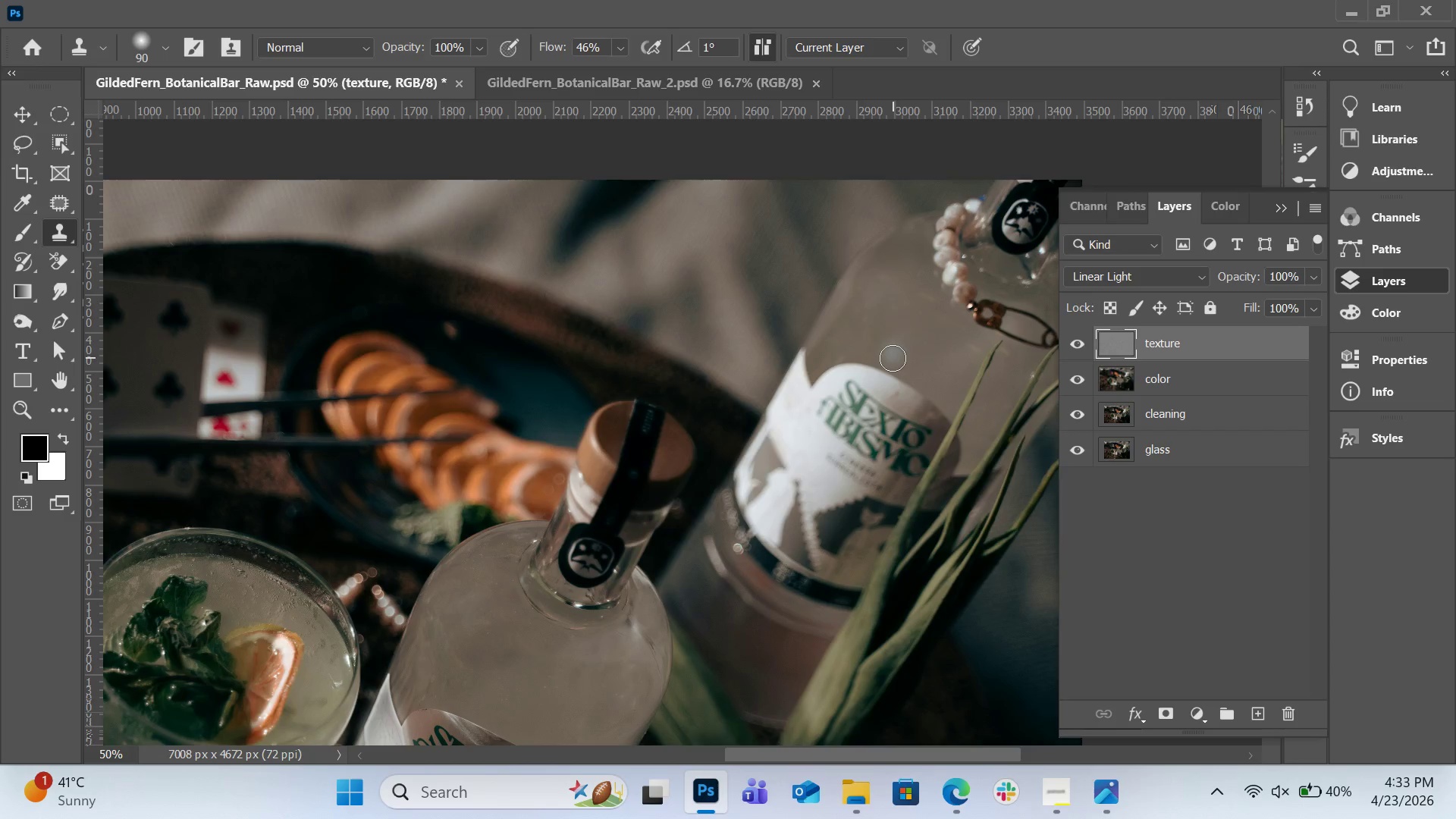 
scroll: coordinate [893, 354], scroll_direction: down, amount: 7.0
 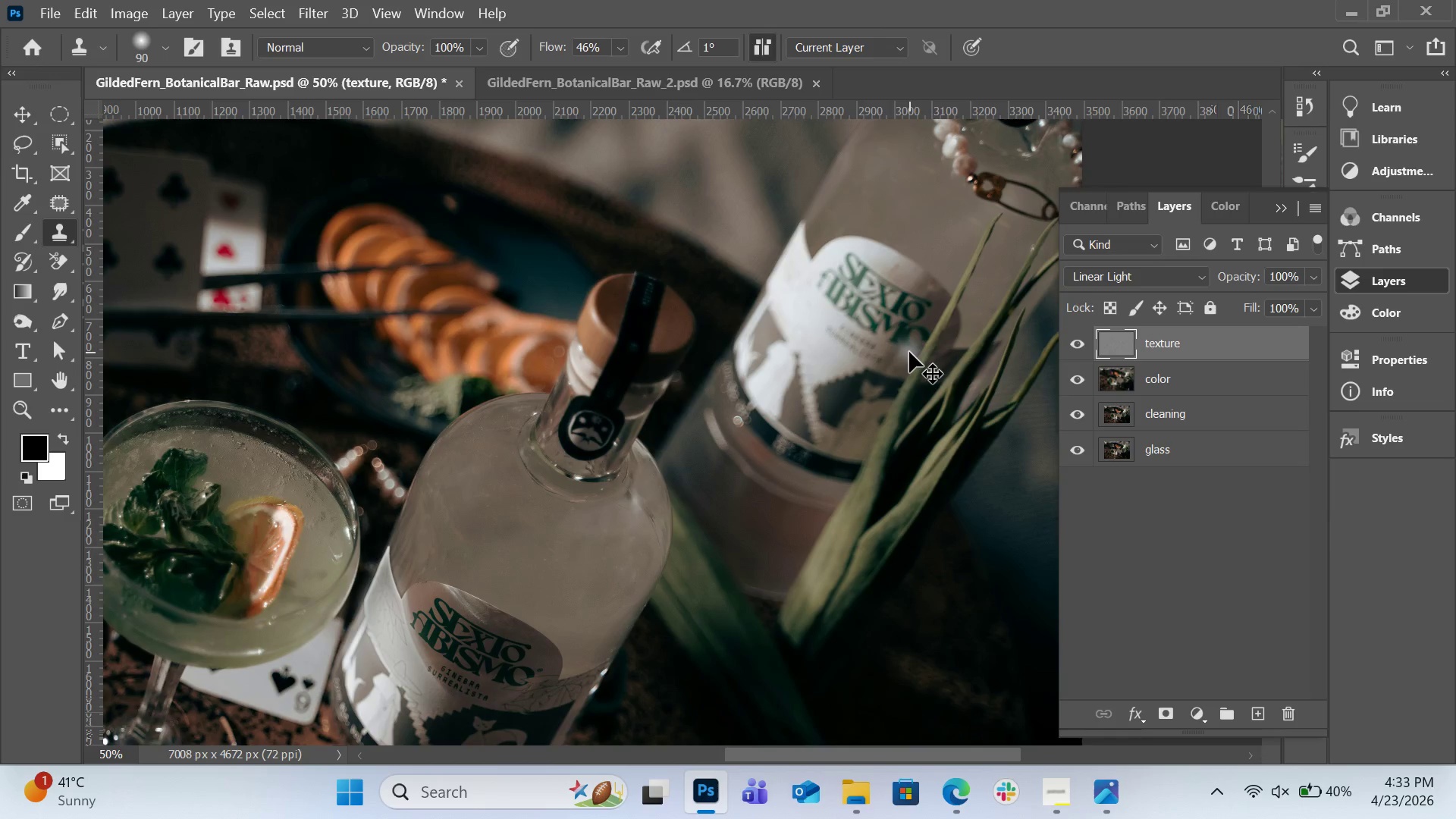 
key(Control+Minus)
 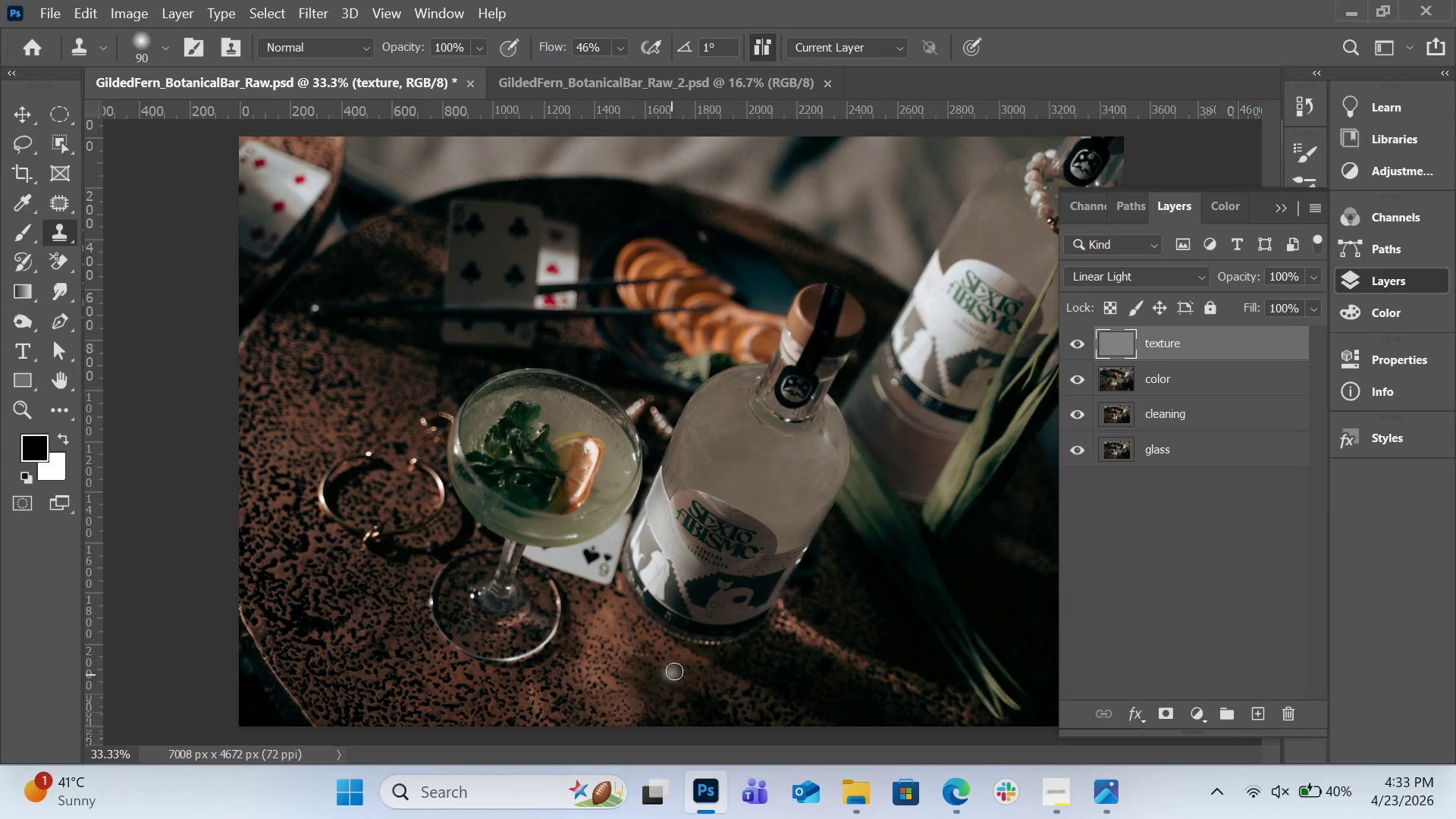 
wait(7.64)
 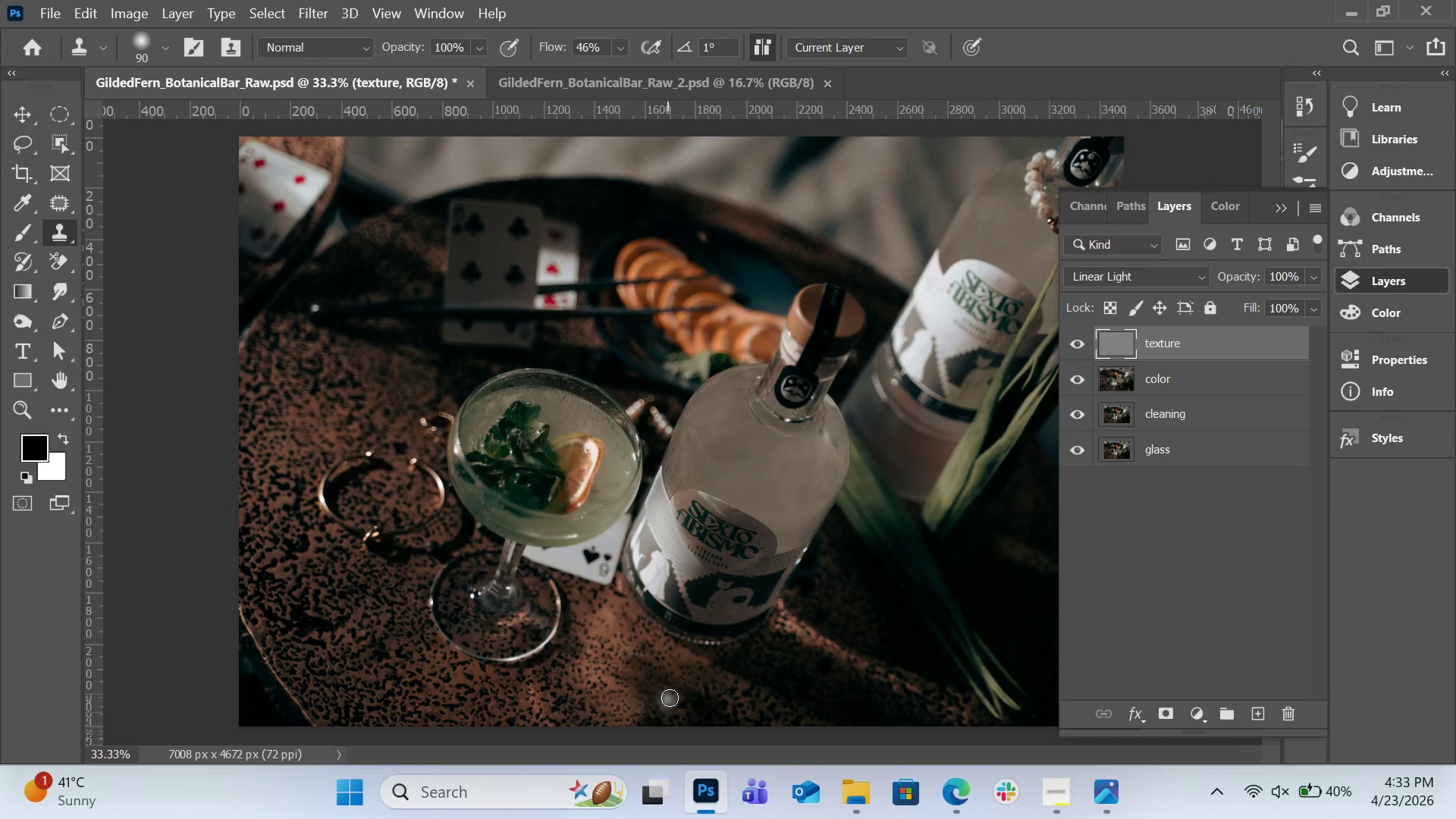 
left_click([1115, 392])
 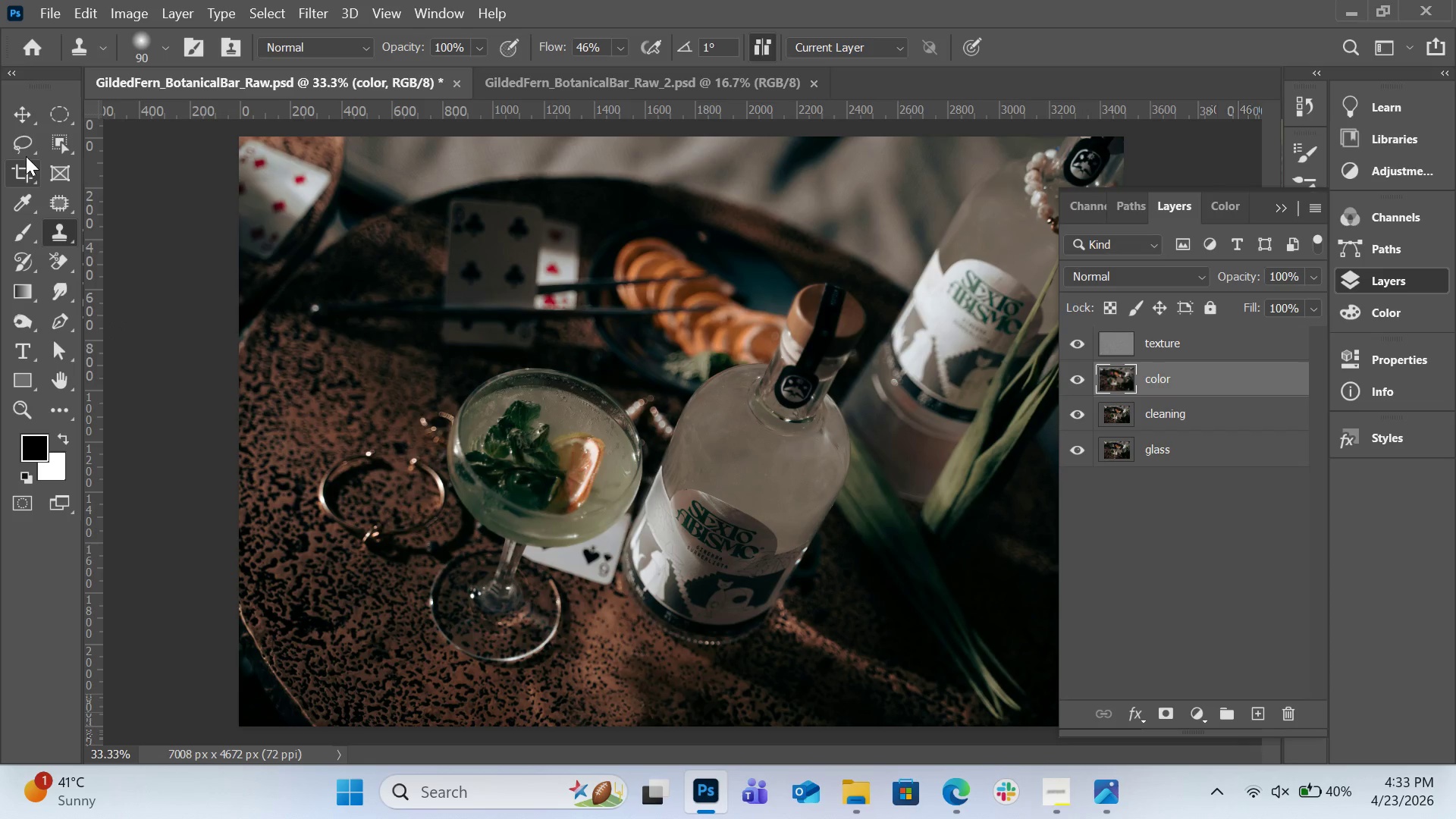 
left_click([25, 148])
 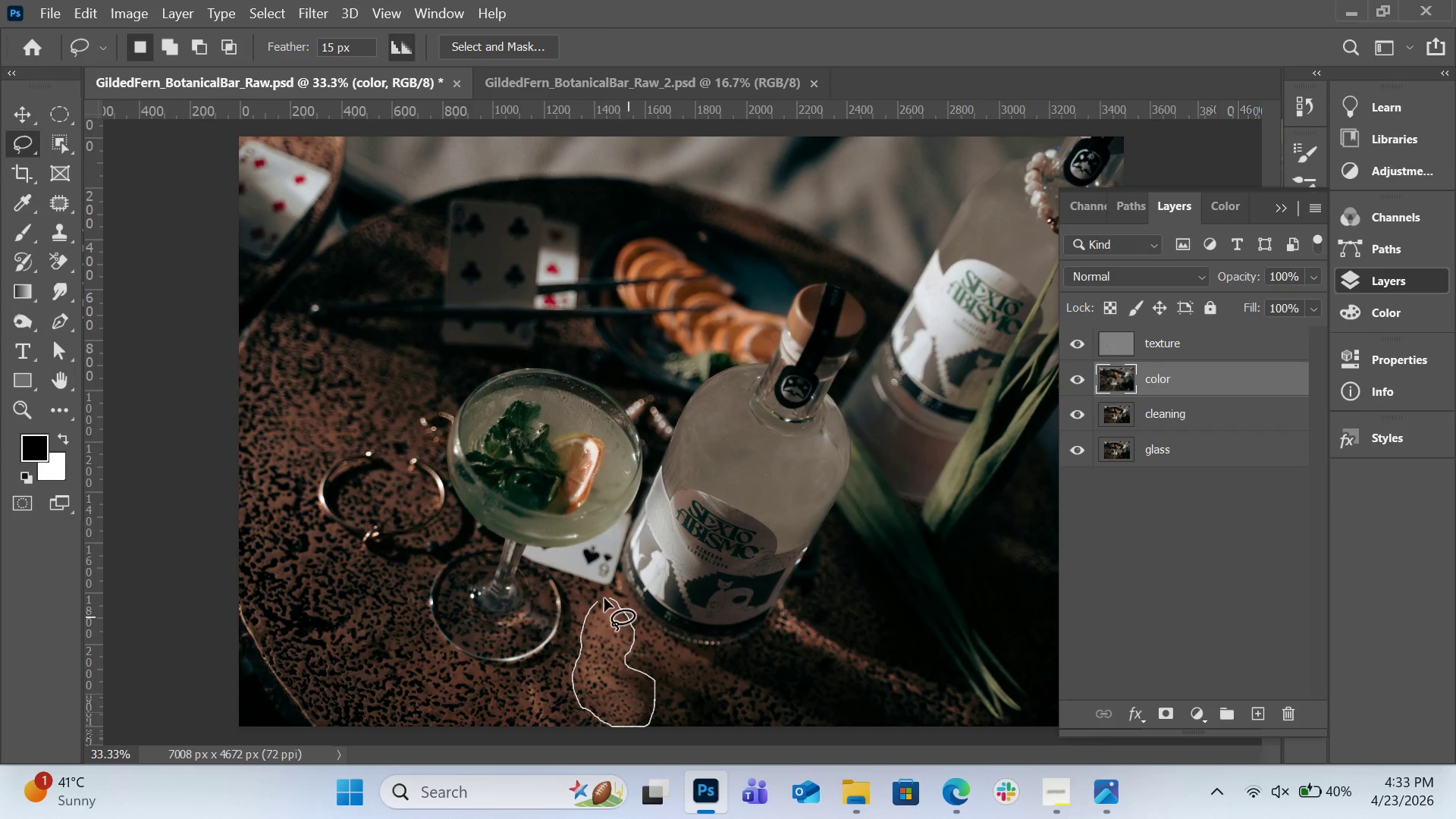 
wait(7.77)
 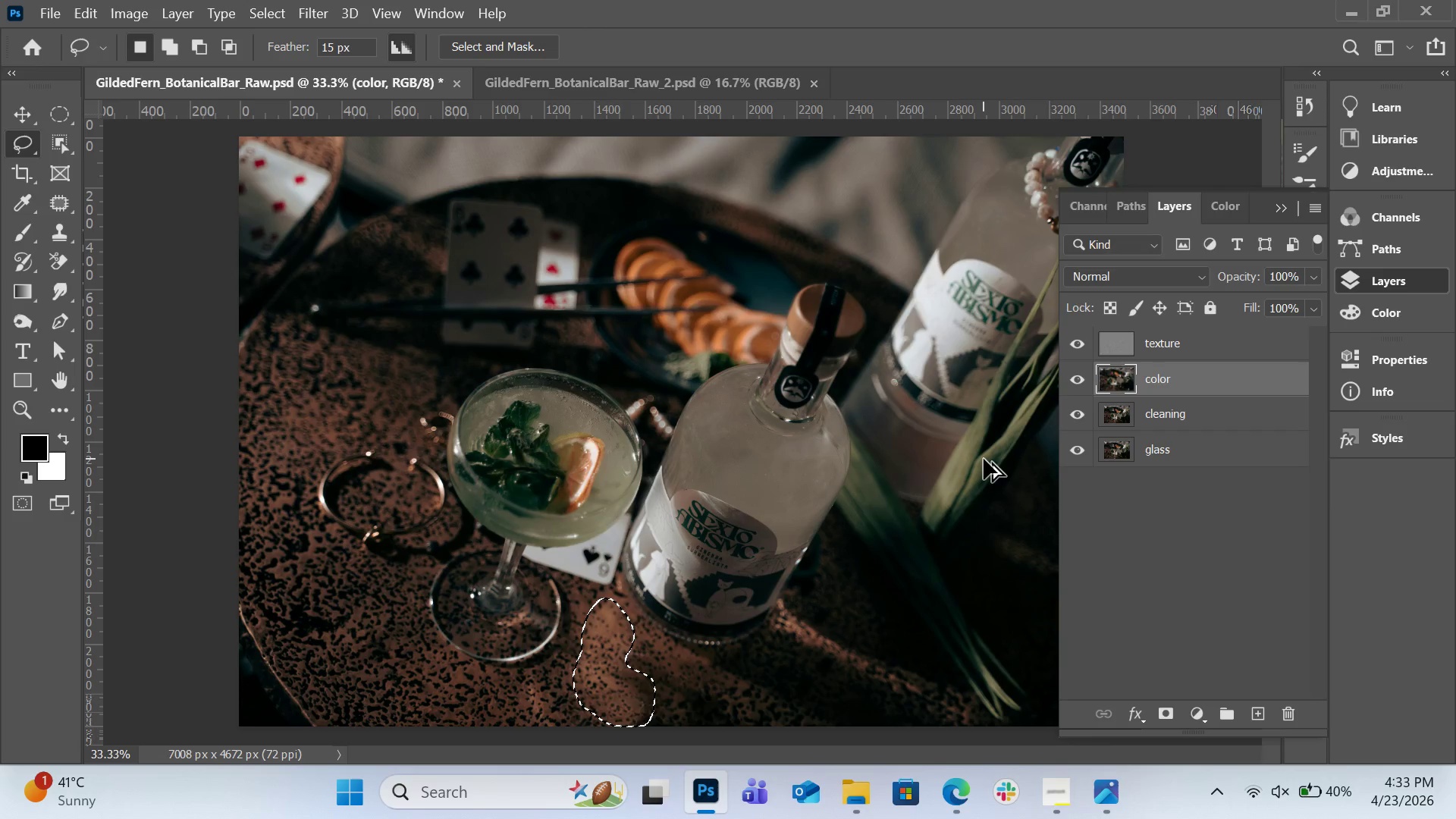 
key(Alt+Control+Q)
 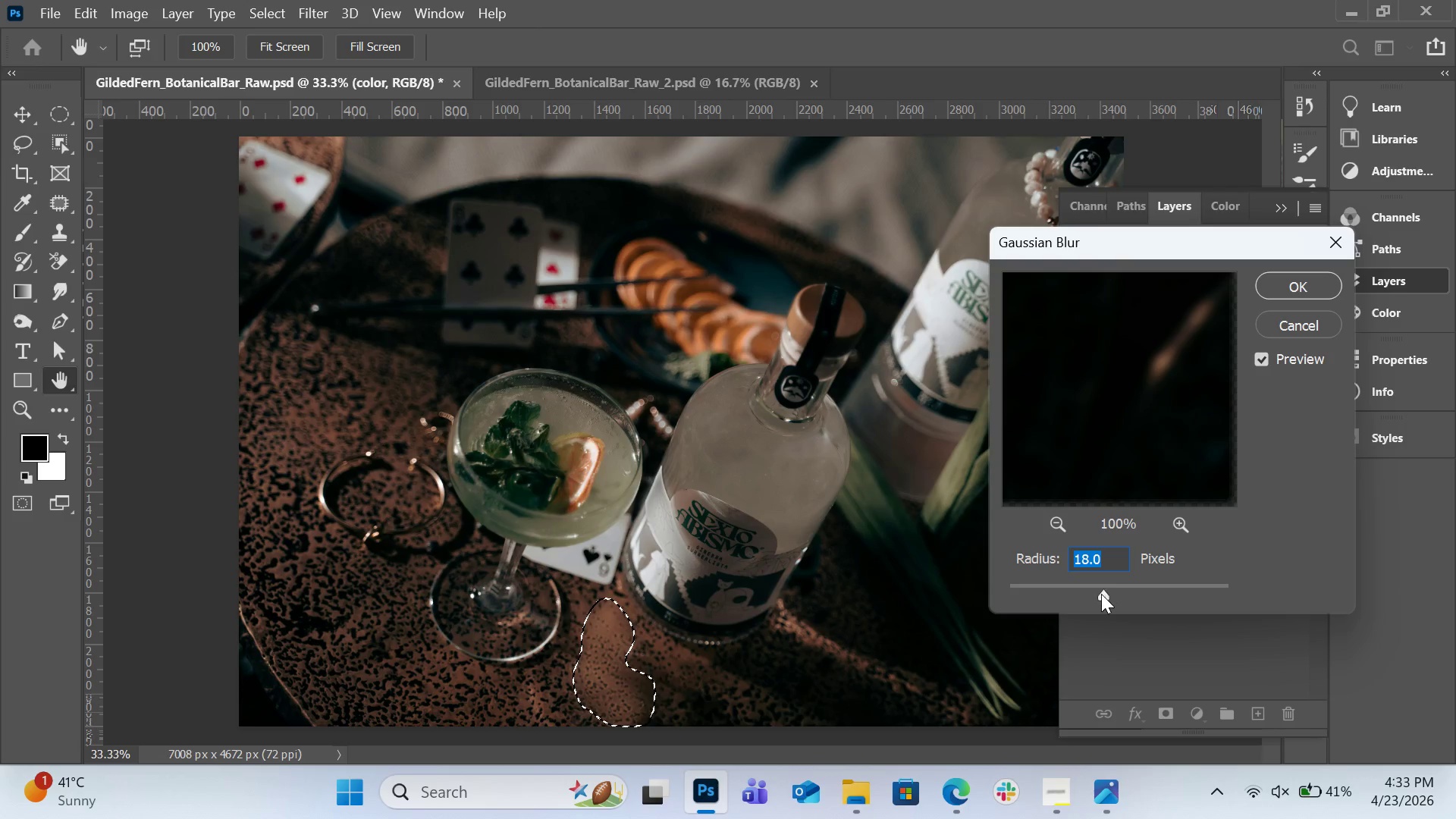 
wait(5.11)
 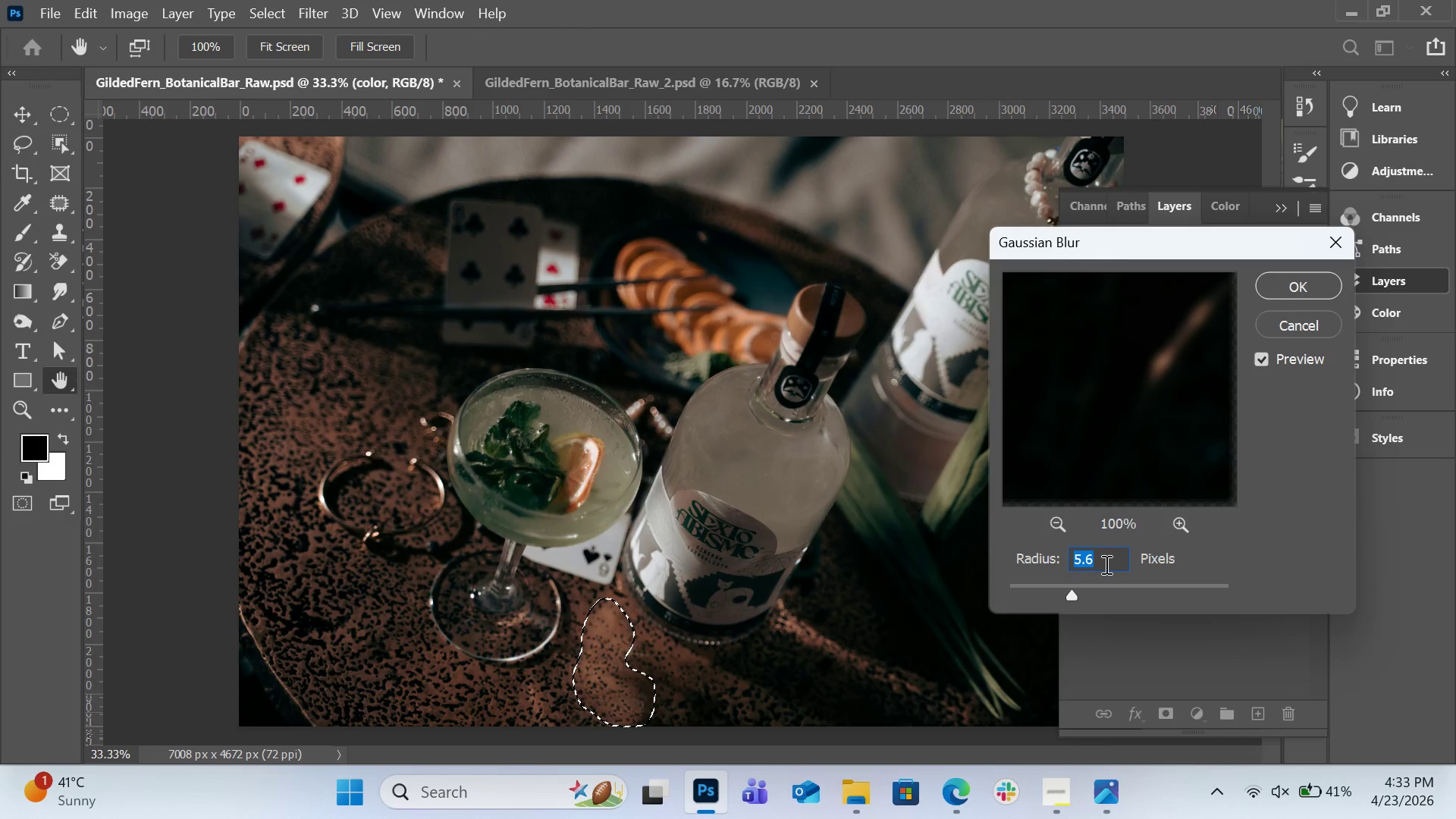 
left_click_drag(start_coordinate=[1102, 592], to_coordinate=[1092, 592])
 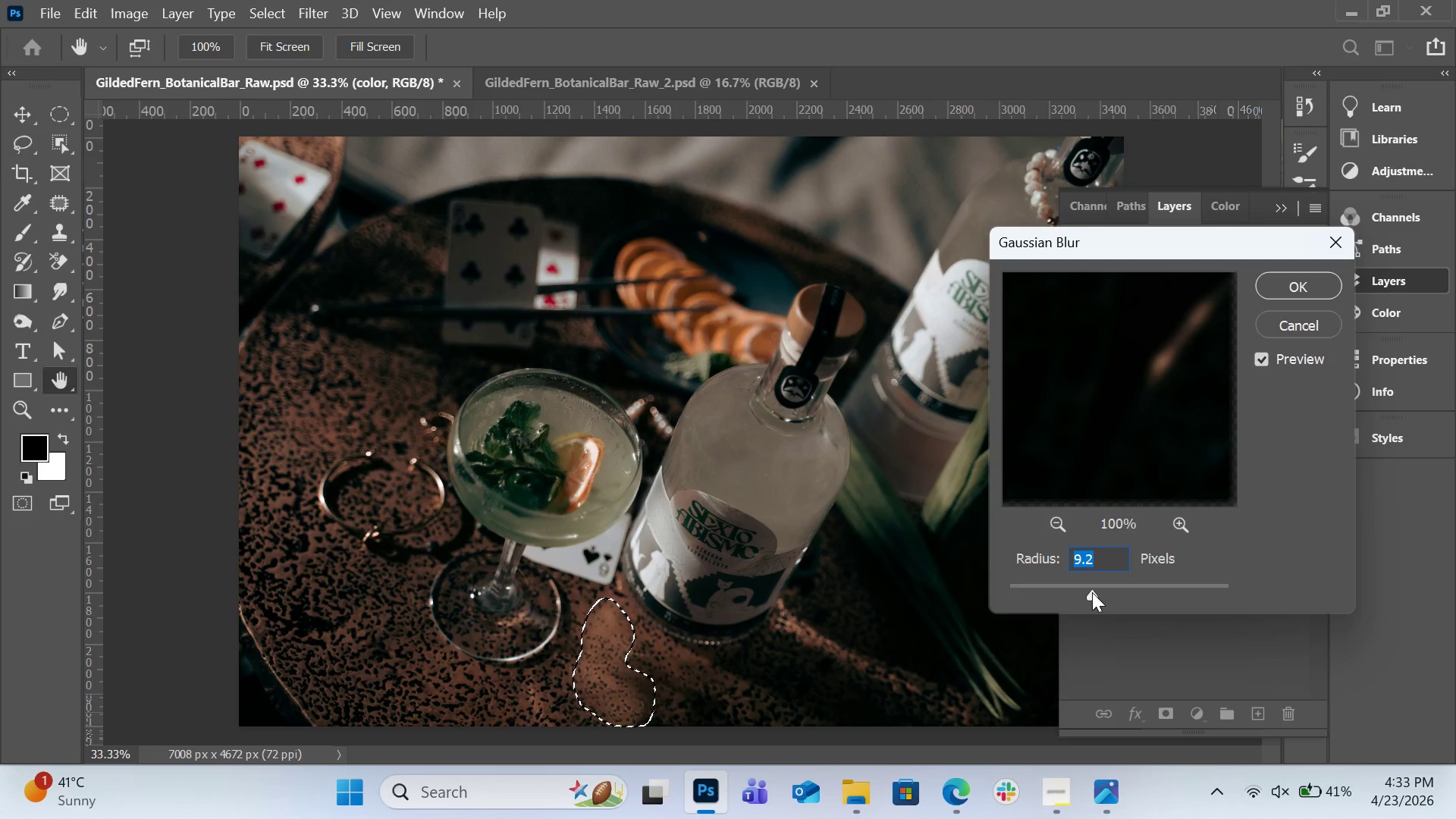 
left_click_drag(start_coordinate=[1092, 592], to_coordinate=[1084, 595])
 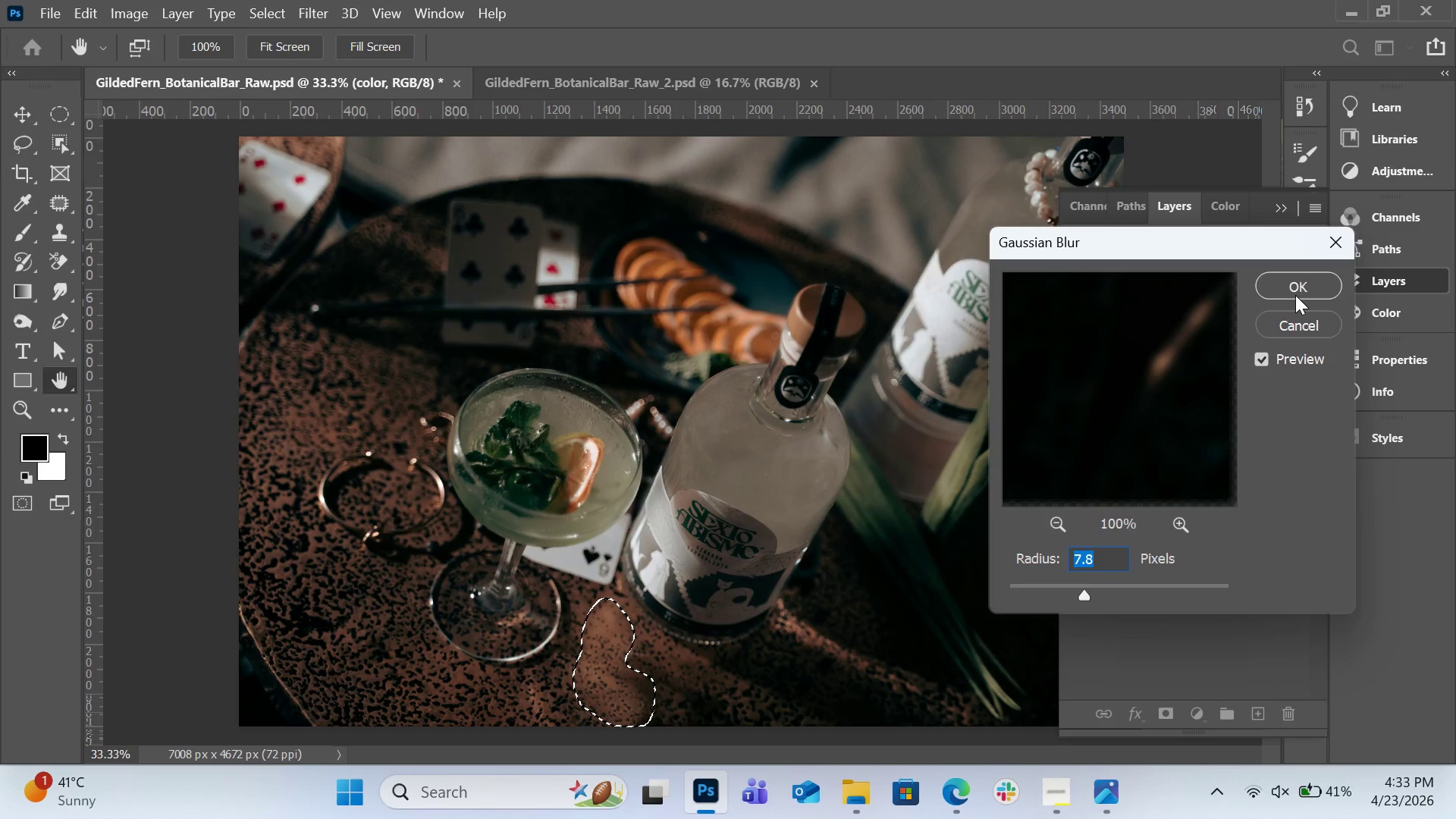 
left_click([1295, 291])
 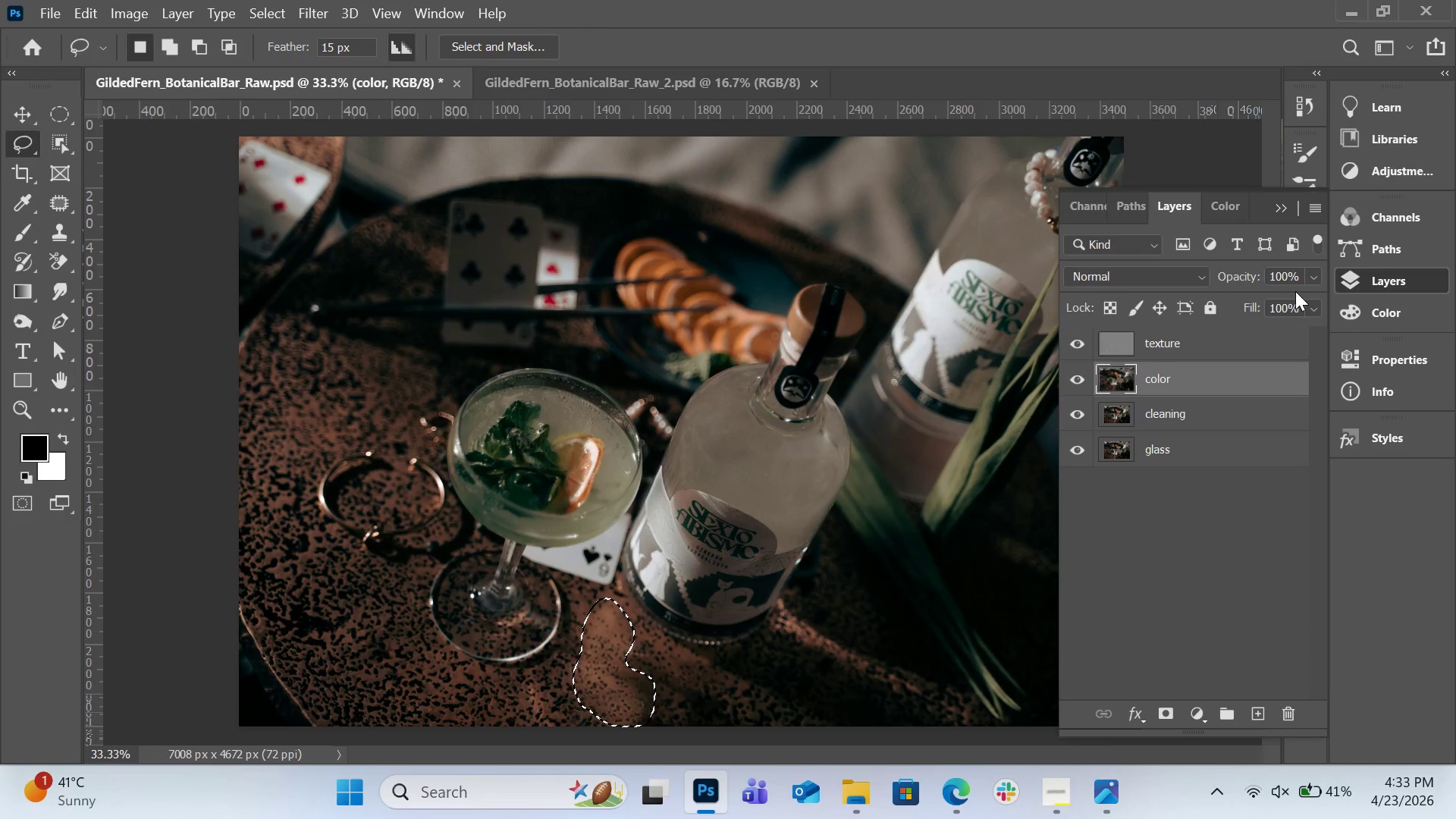 
key(Control+D)
 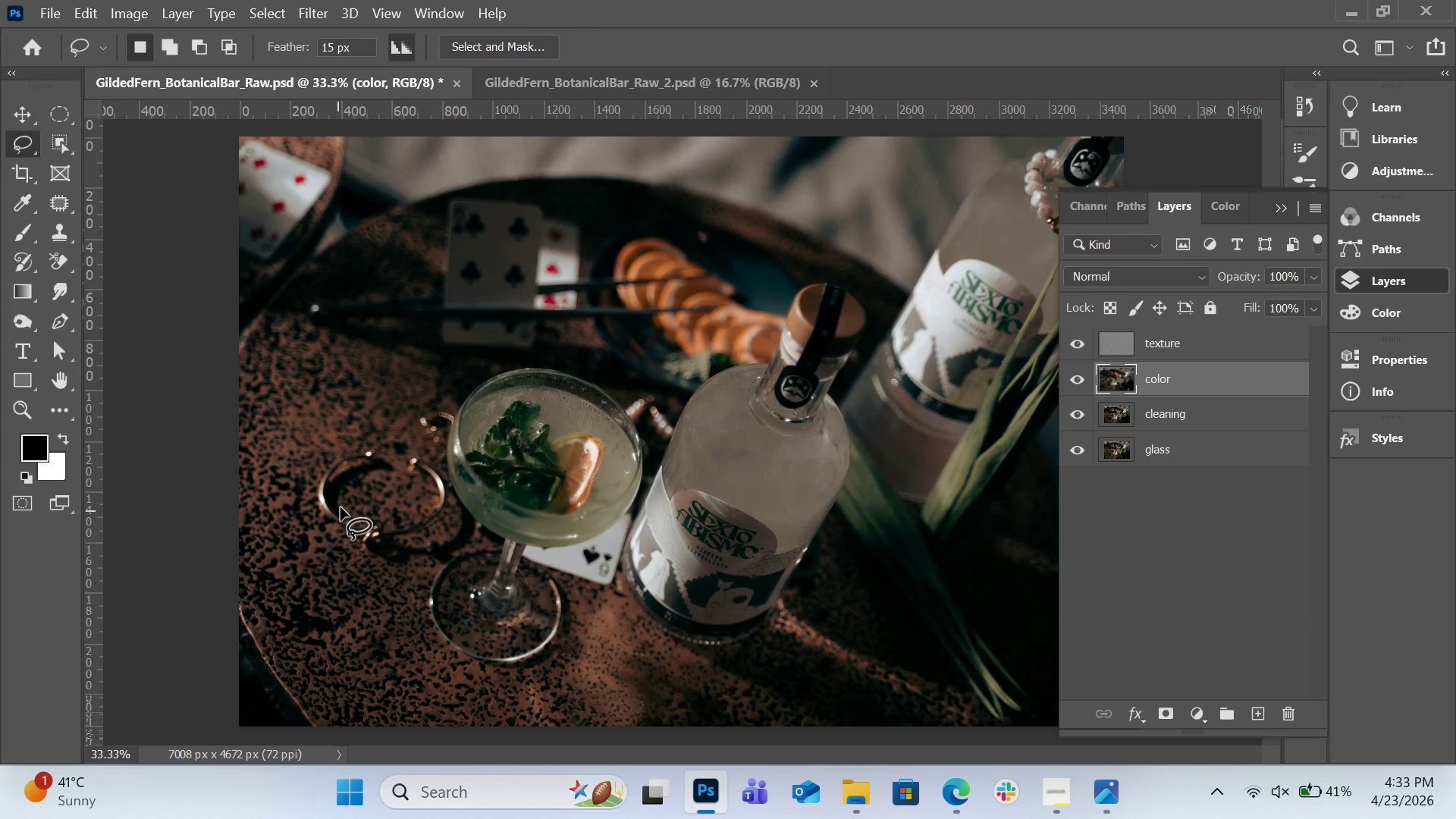 
scroll: coordinate [341, 505], scroll_direction: up, amount: 2.0
 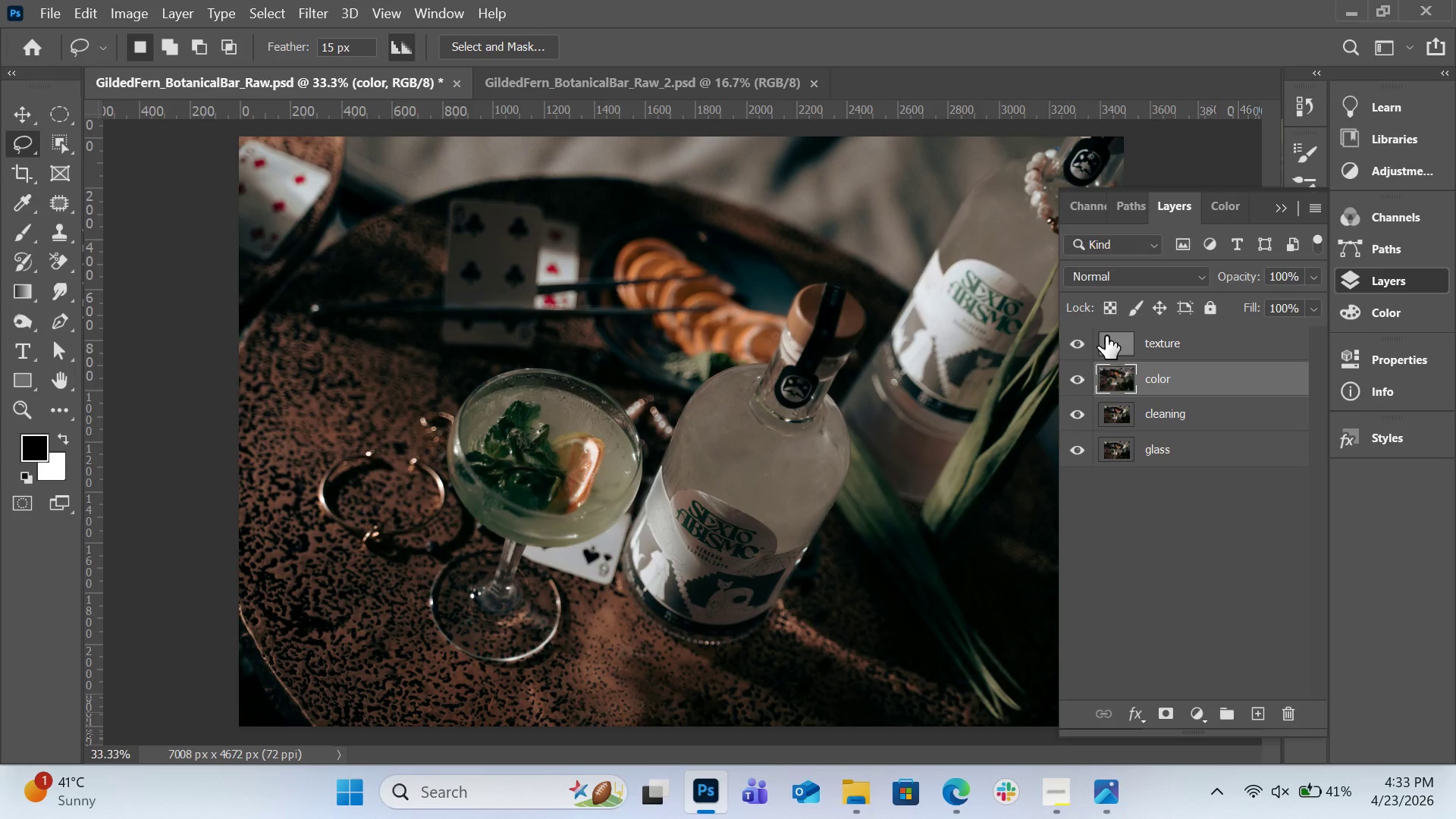 
left_click([1106, 336])
 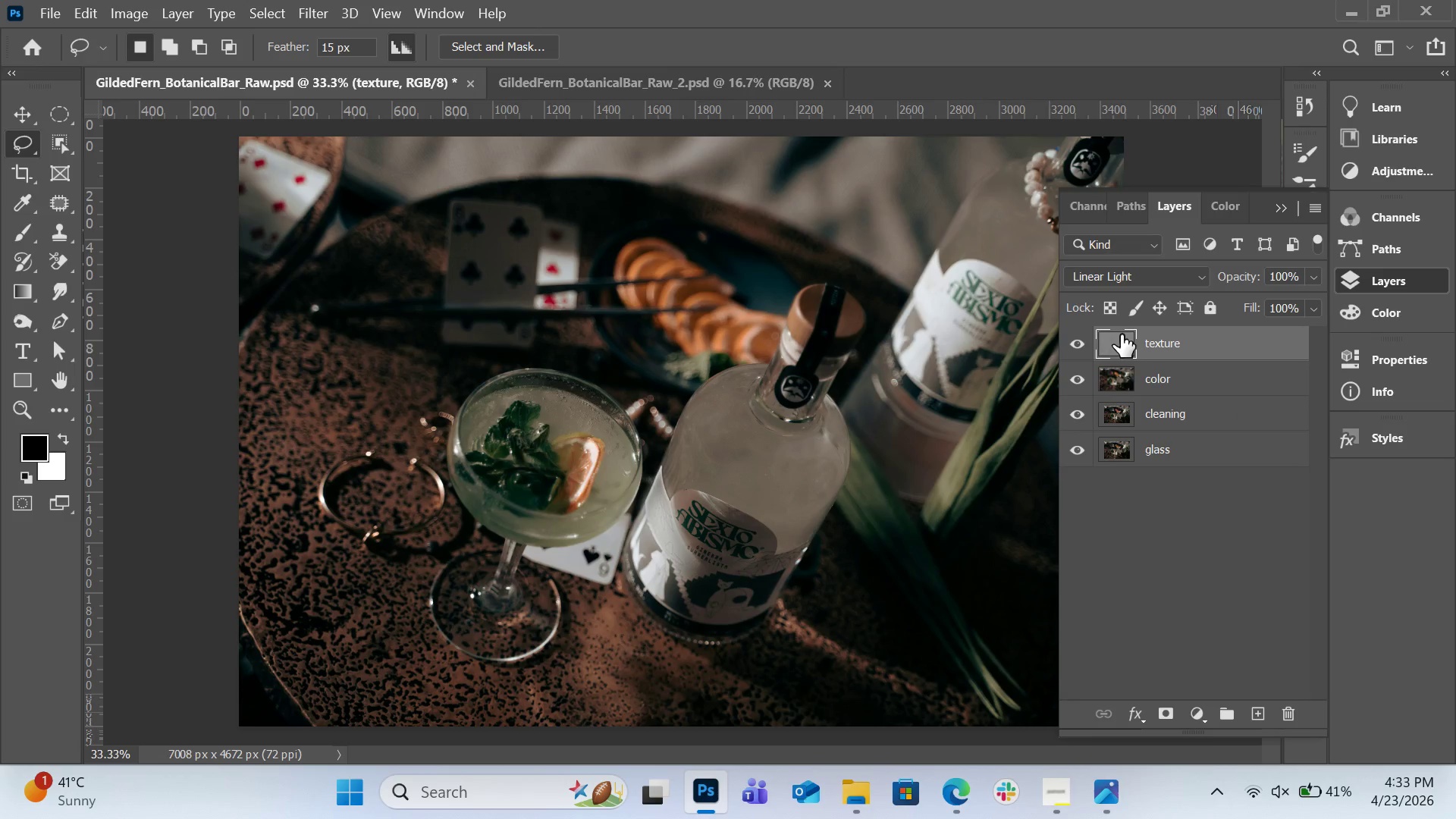 
wait(13.8)
 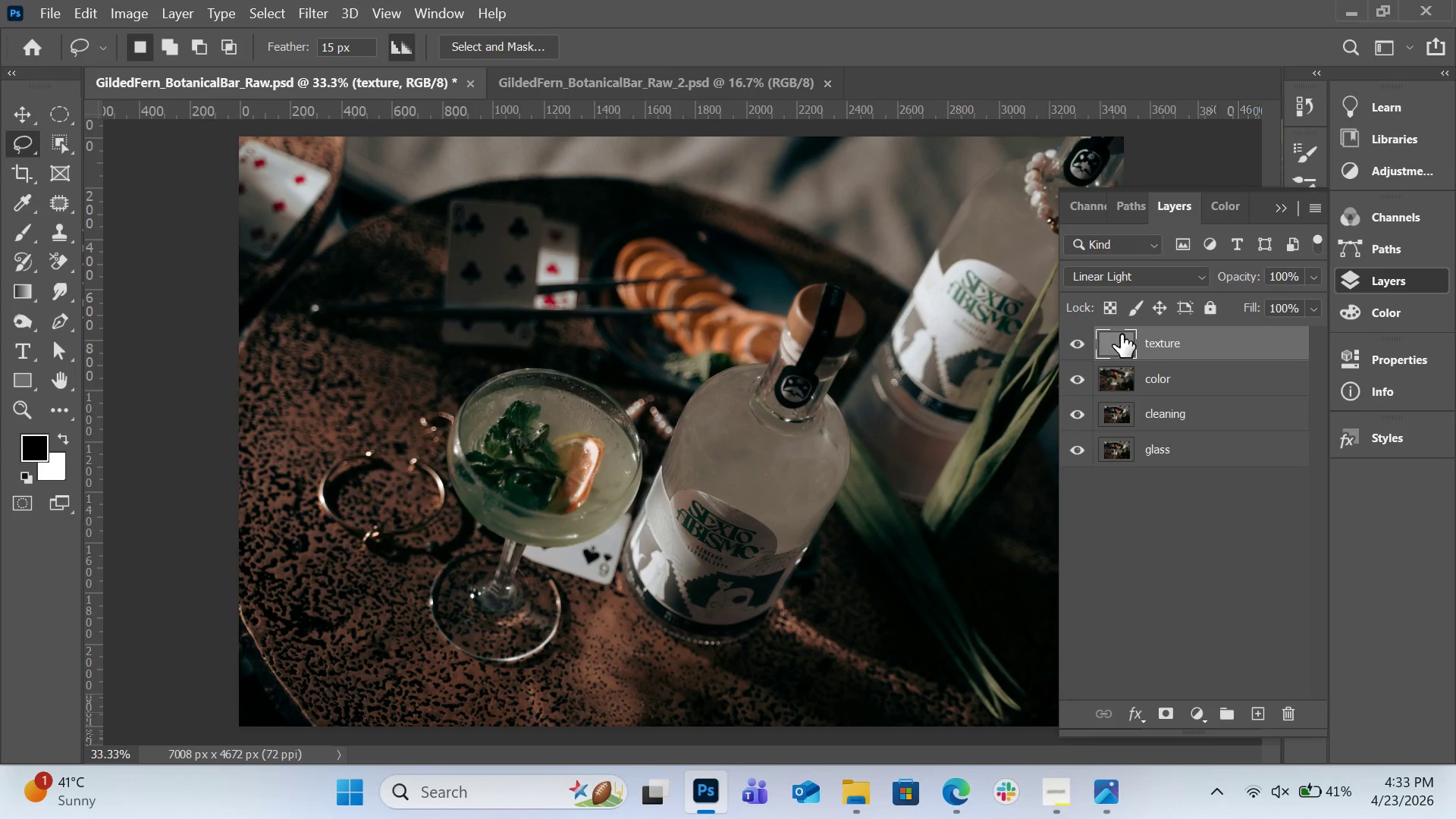 
key(Control+ControlRight)
 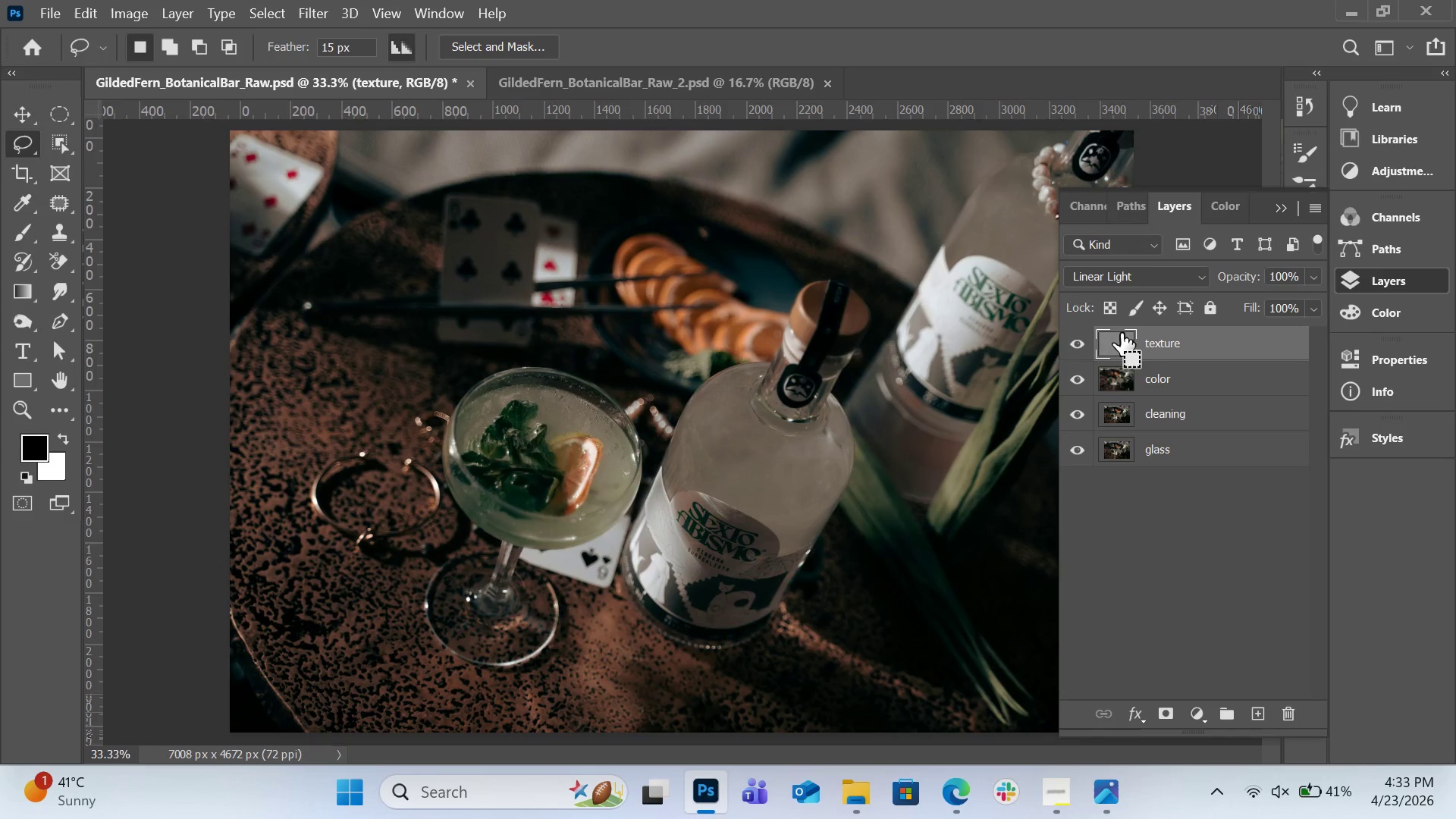 
key(Control+0)
 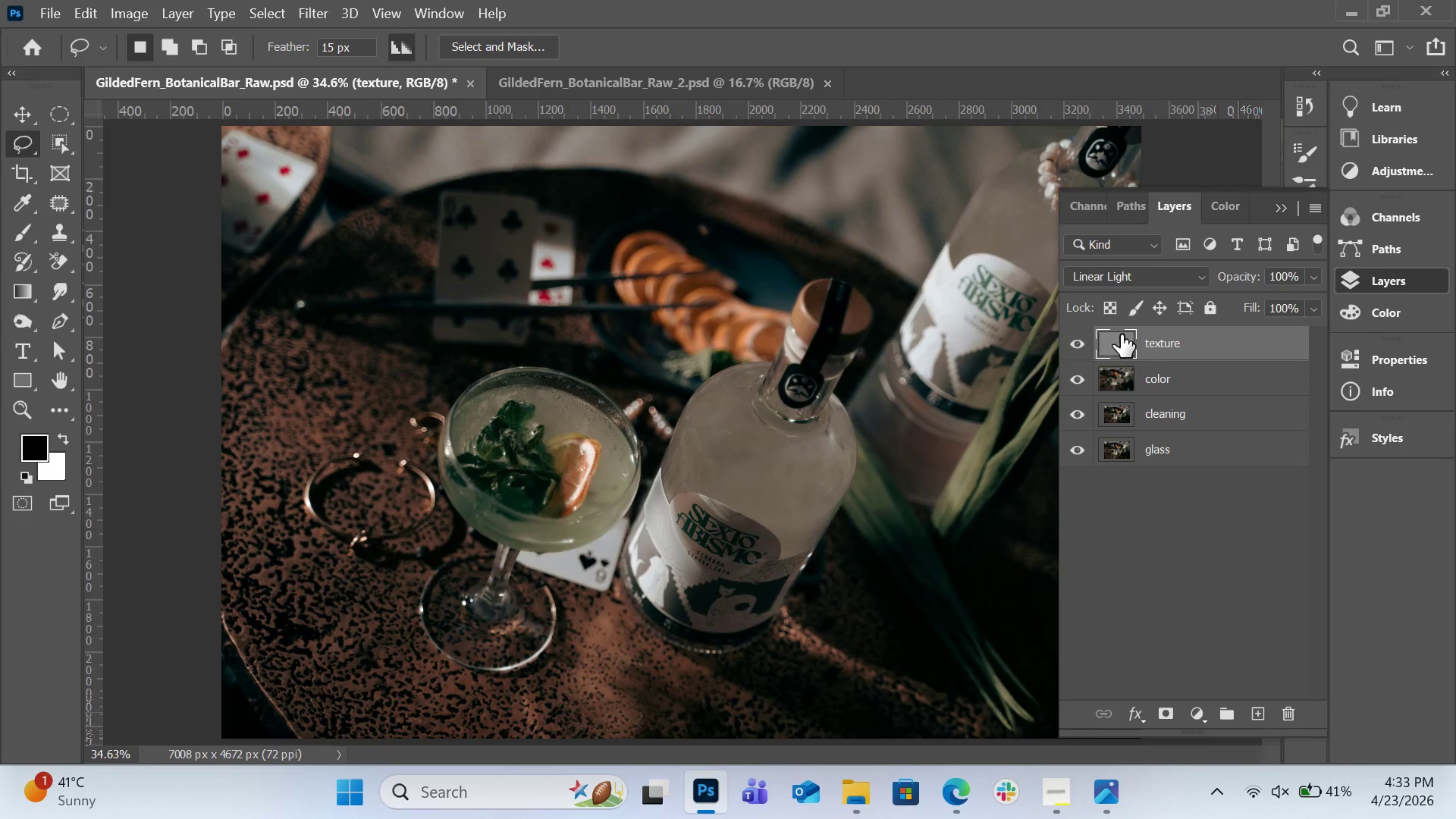 
key(Control+ControlRight)
 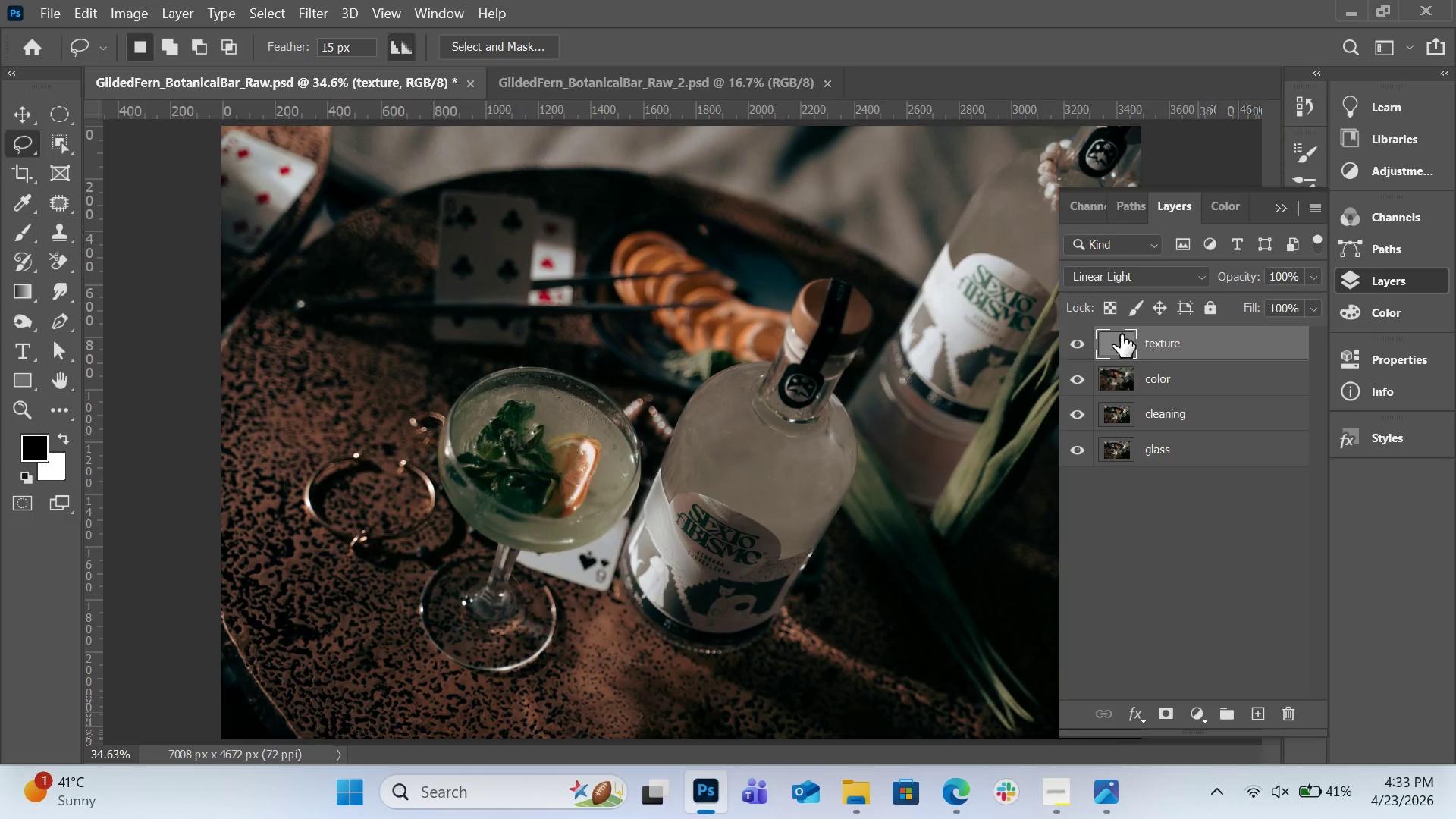 
key(Control+0)
 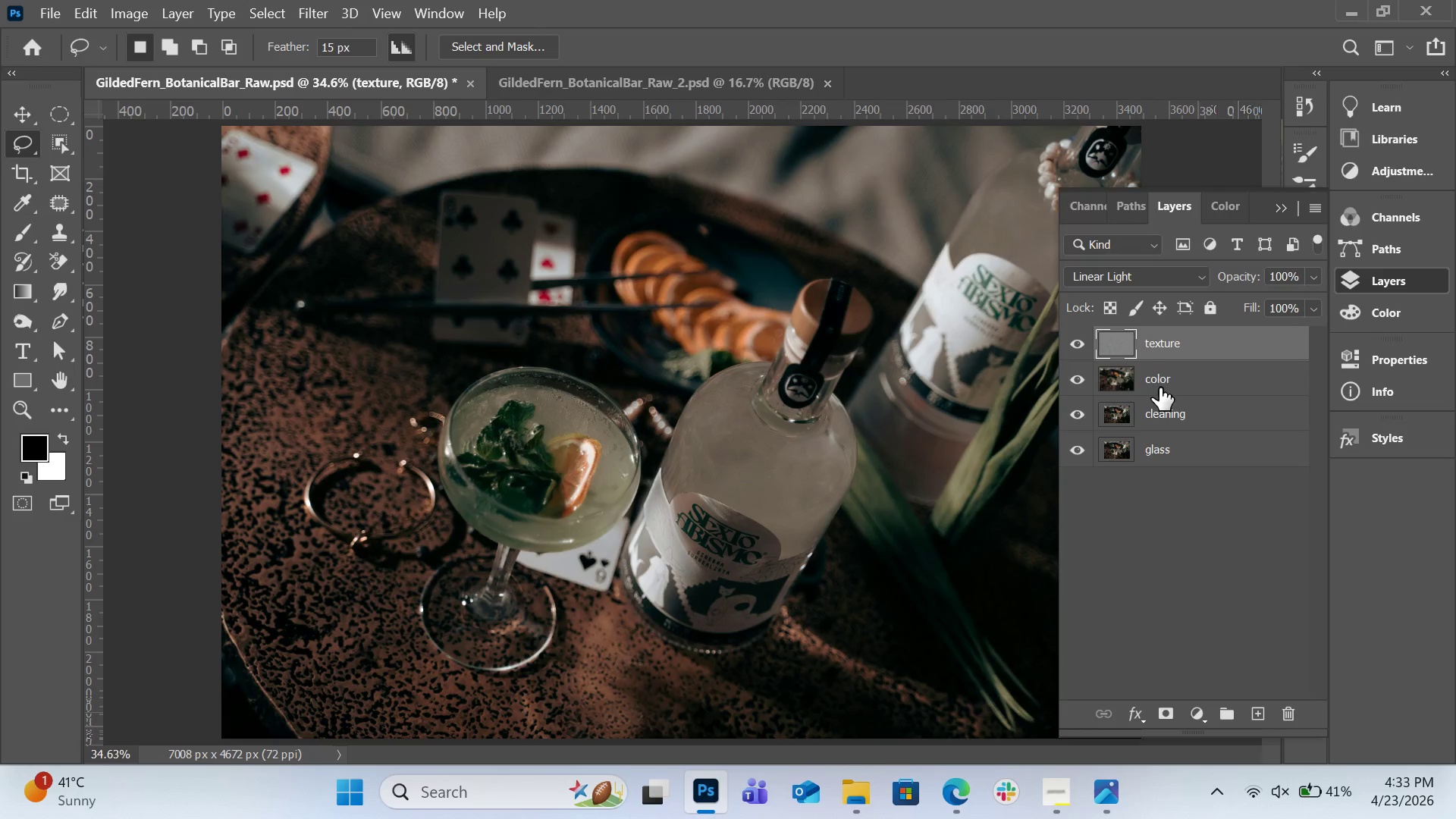 
hold_key(key=ControlLeft, duration=1.84)
left_click([1159, 385])
 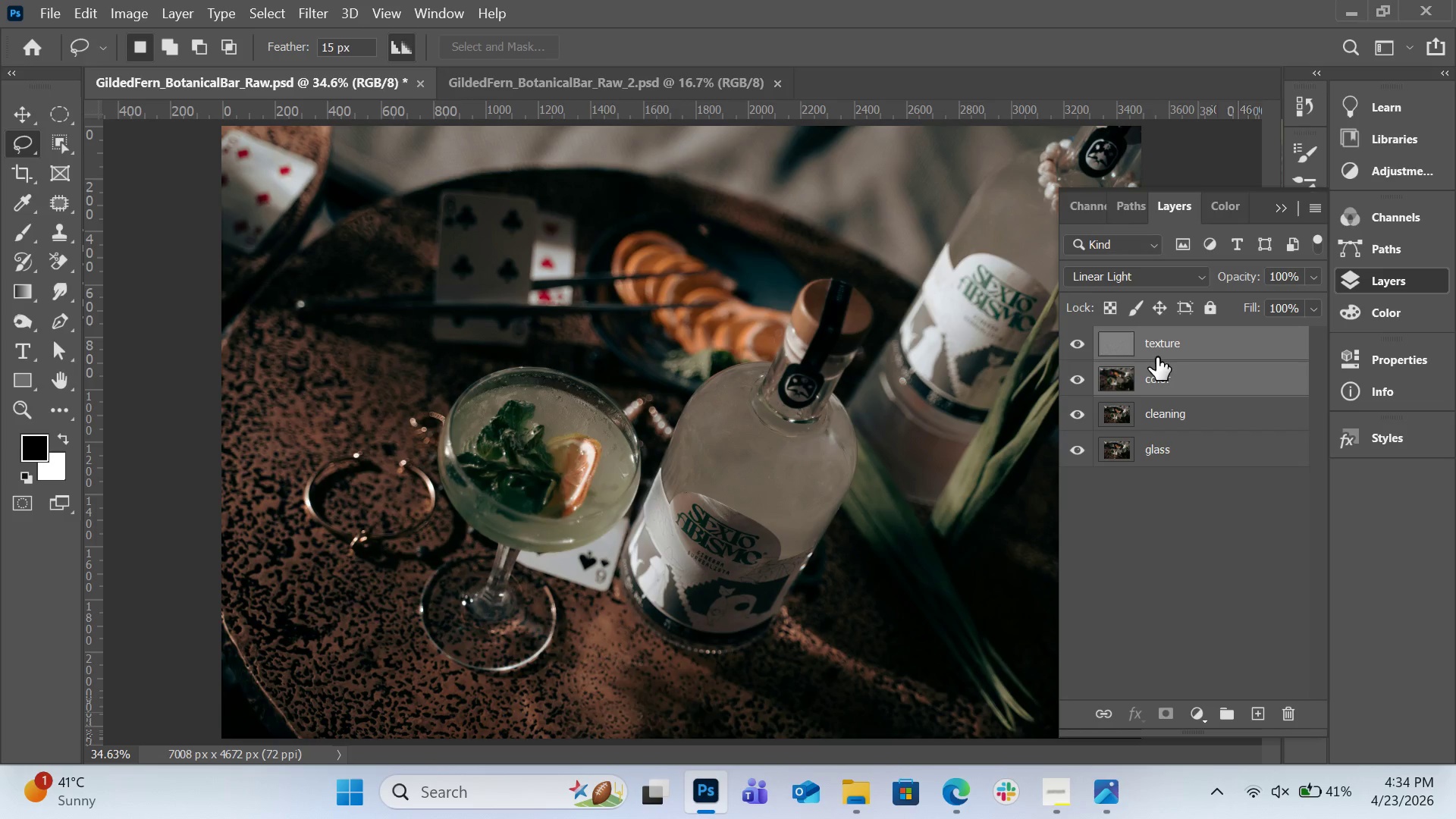 
key(Control+G)
 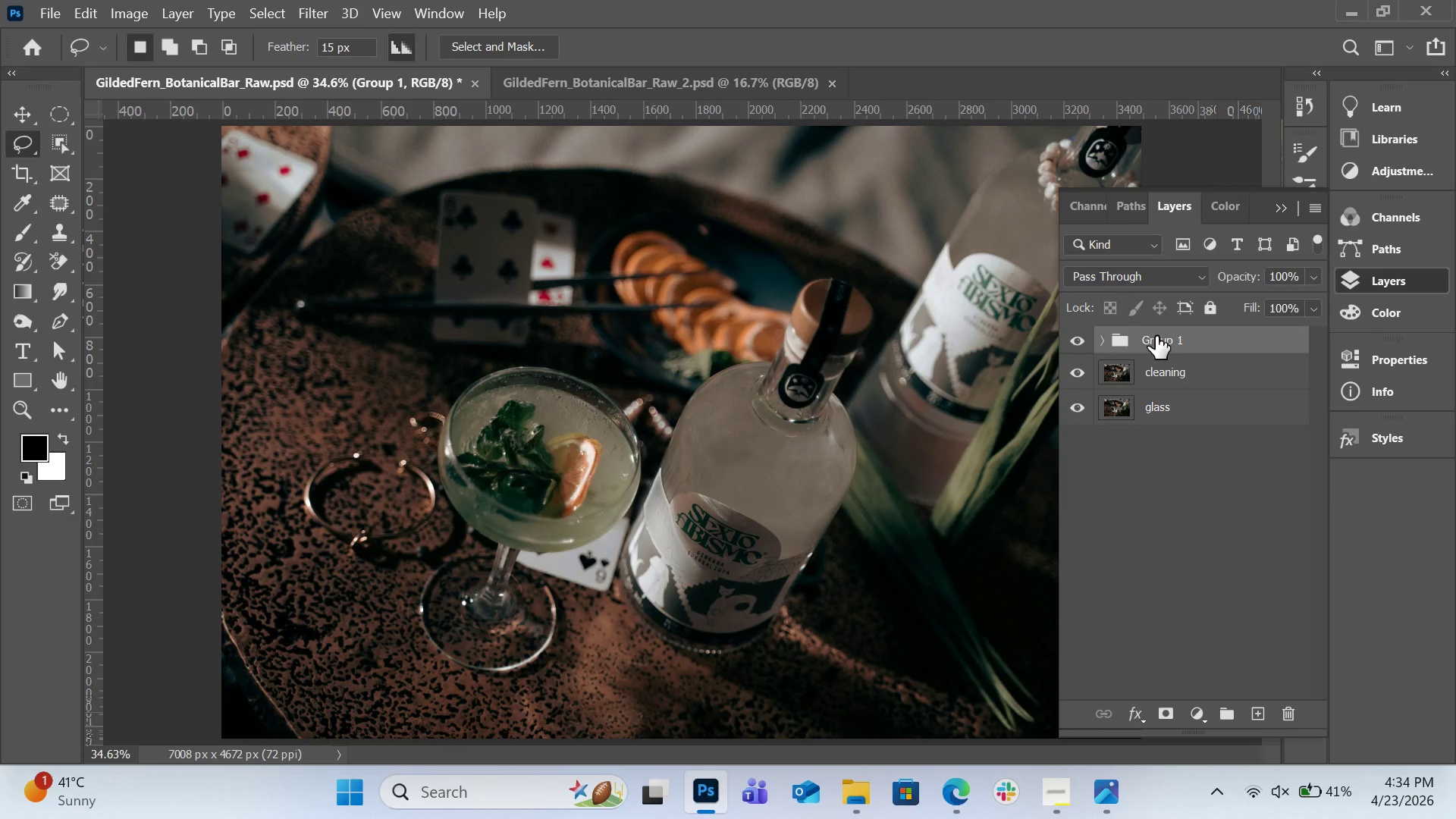 
double_click([1156, 336])
 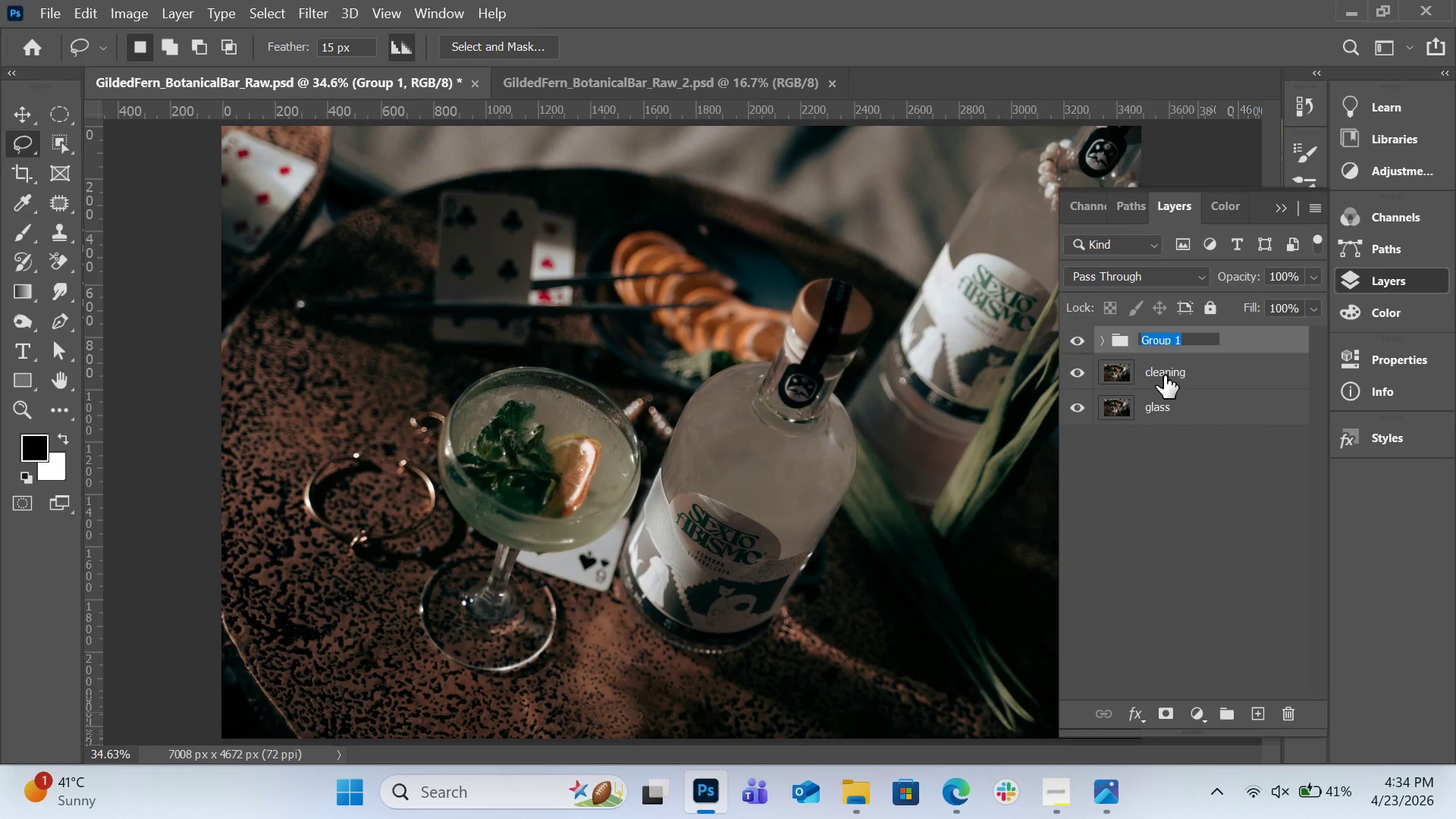 
key(F)
 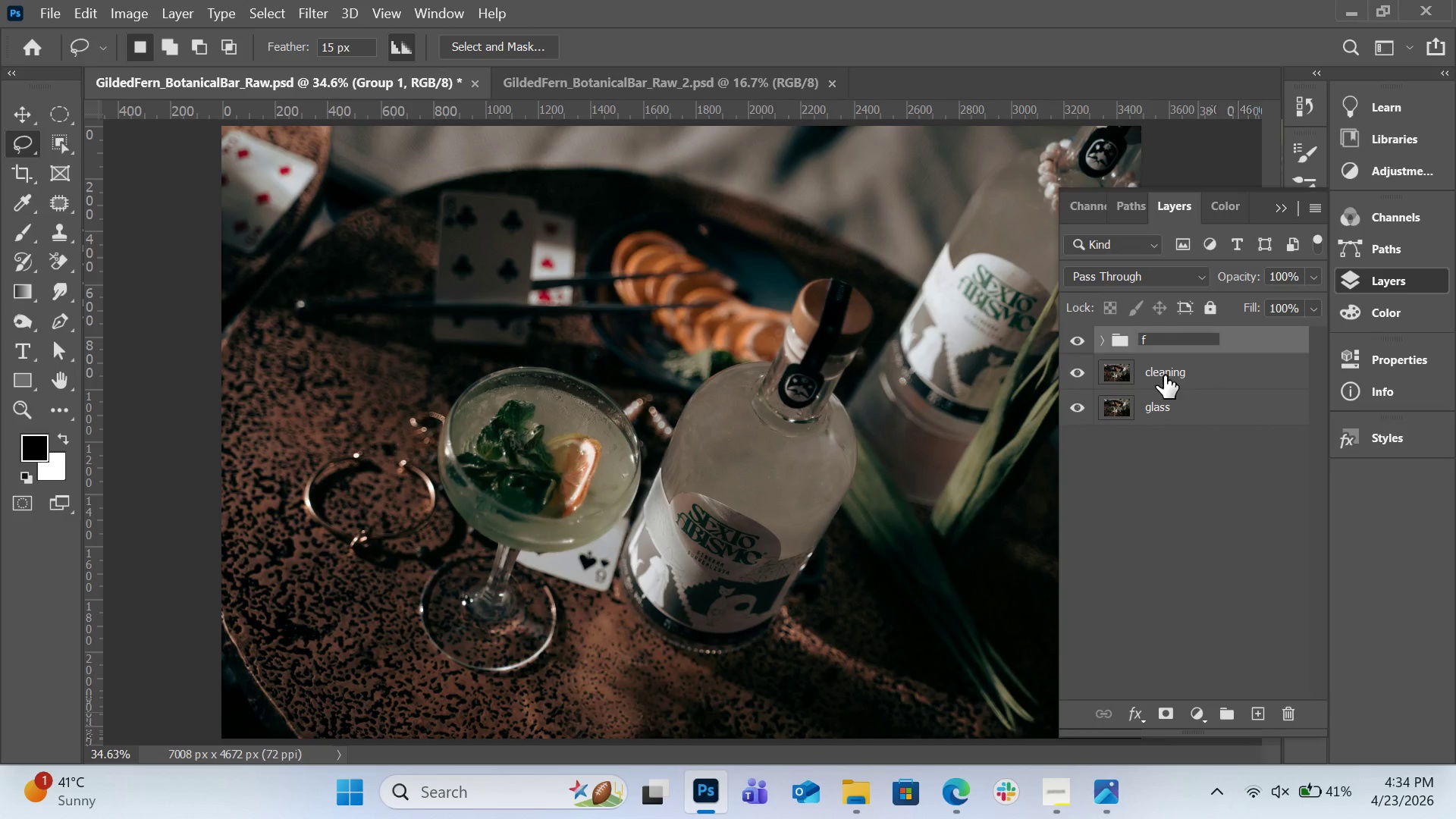 
key(Shift+ShiftRight)
 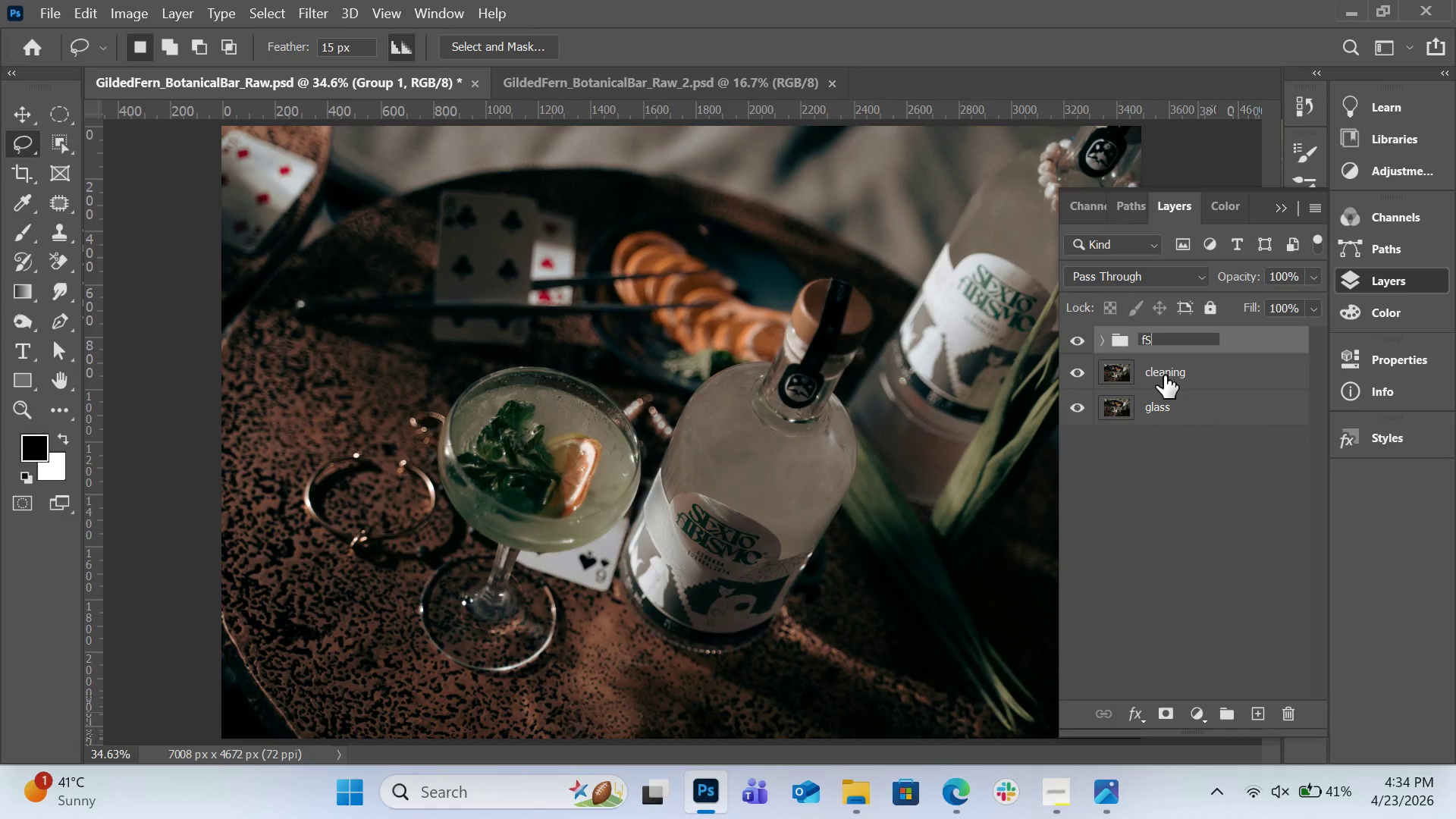 
key(Shift+S)
 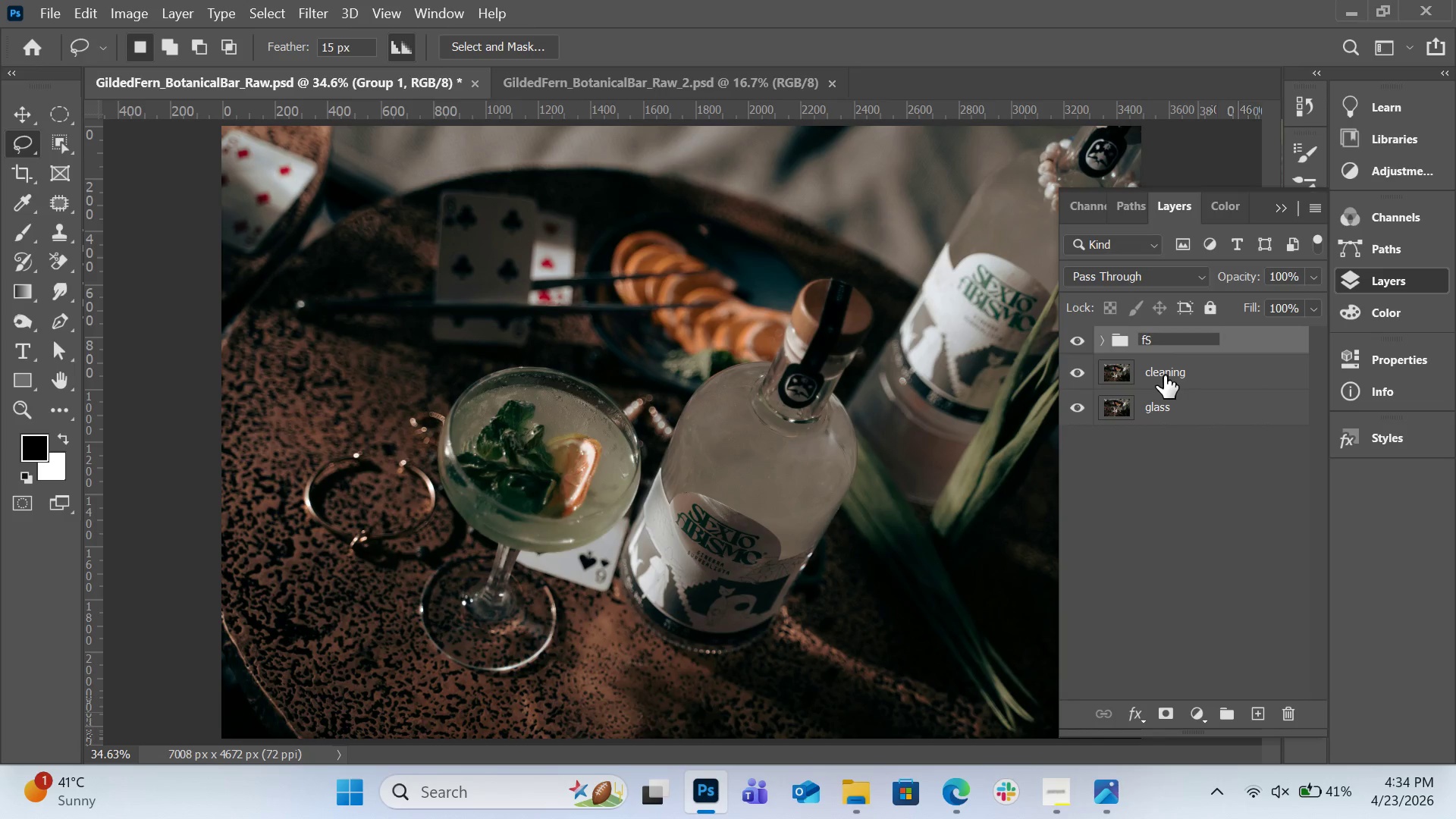 
key(Enter)
 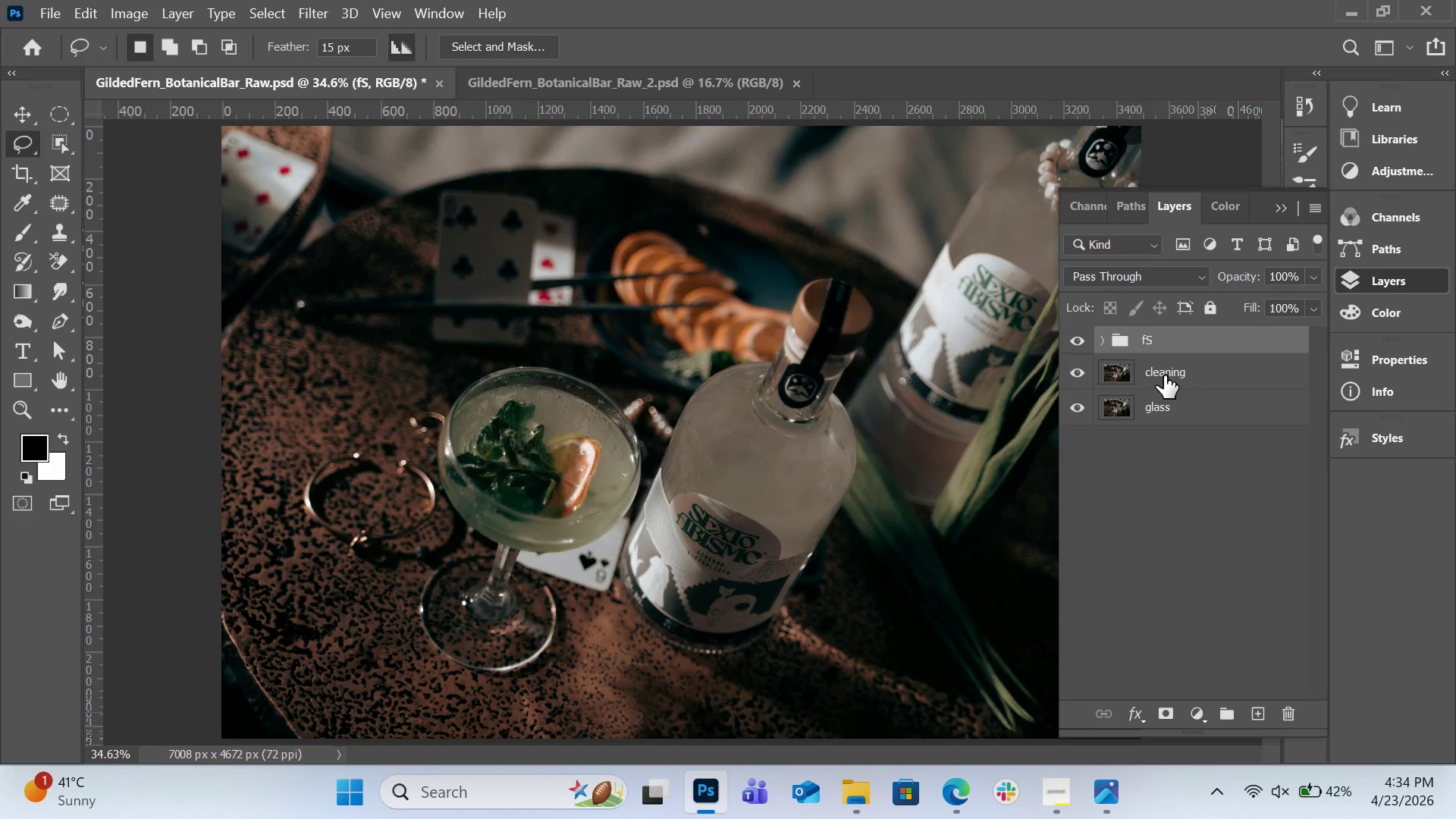 
wait(26.88)
 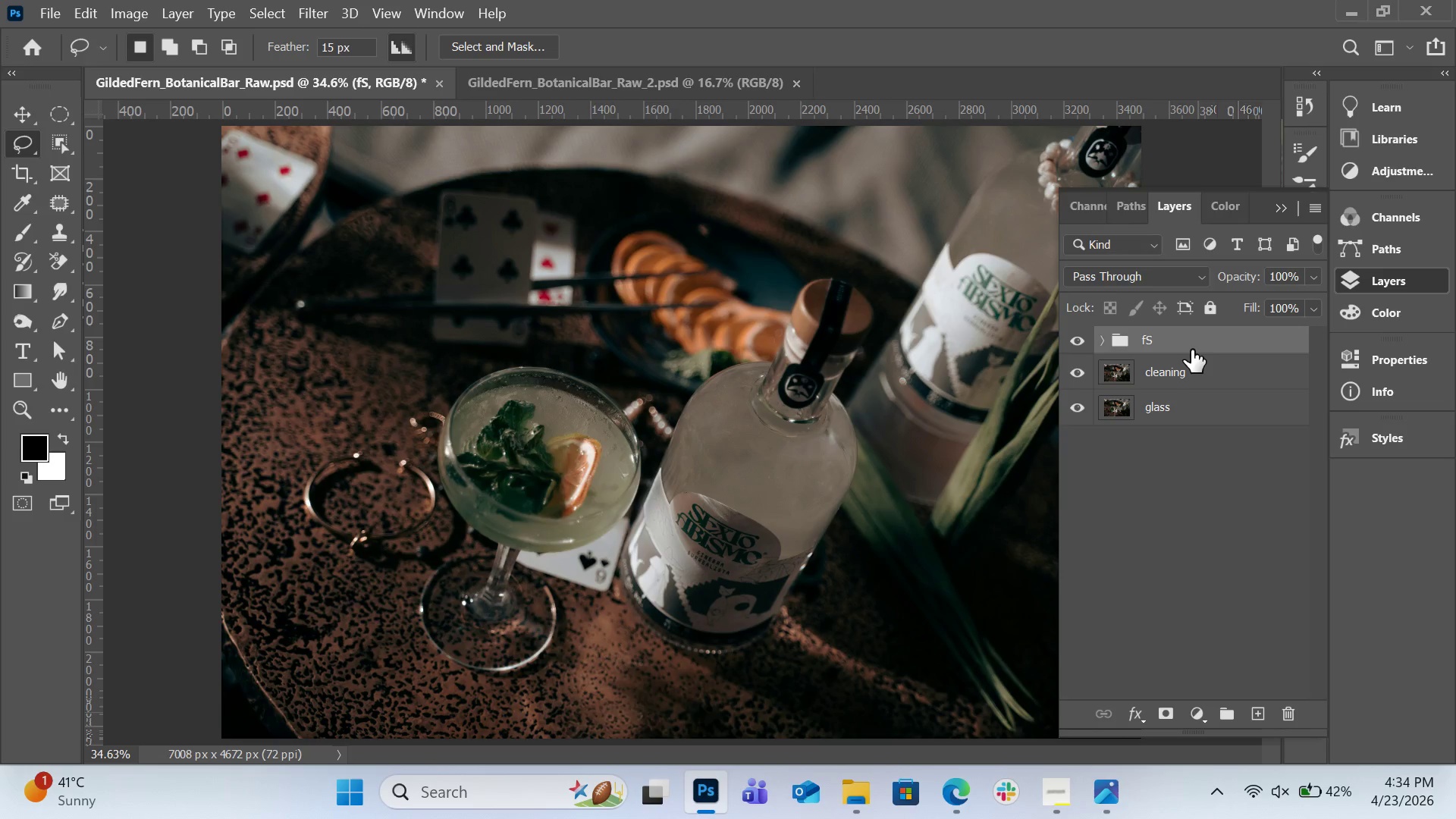 
key(Alt+Control+Shift+E)
 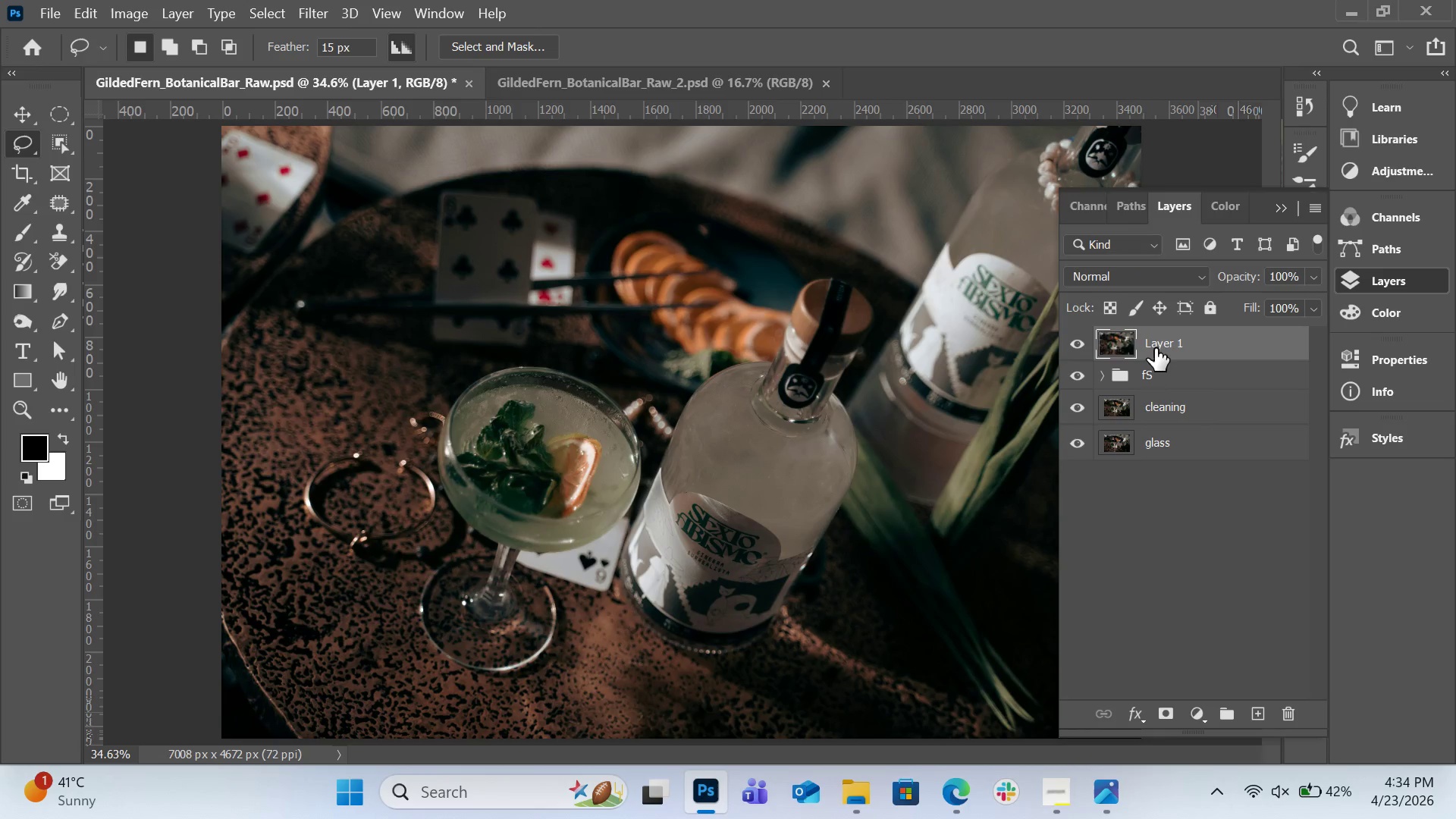 
wait(6.05)
 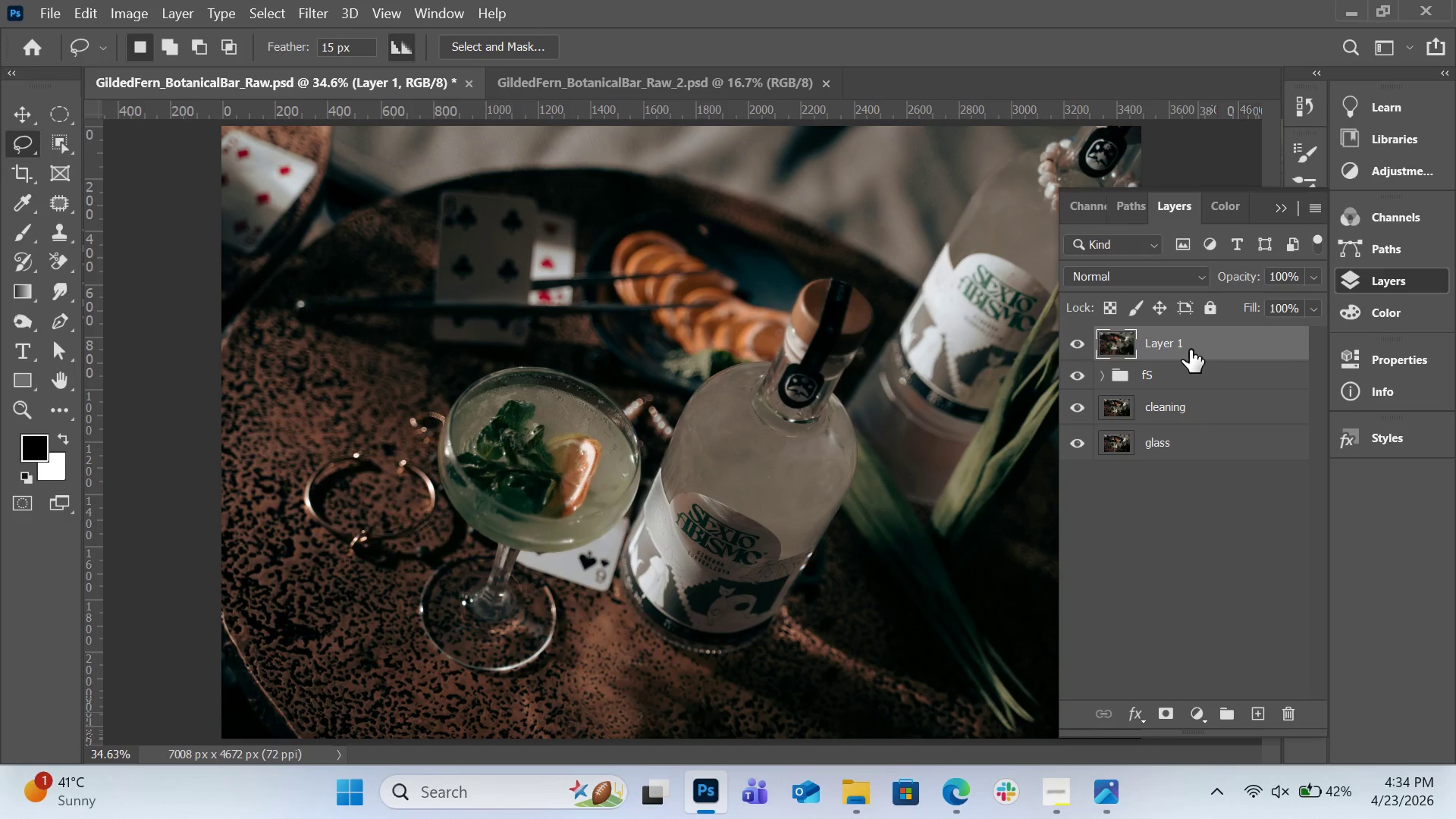 
key(Control+Equal)
 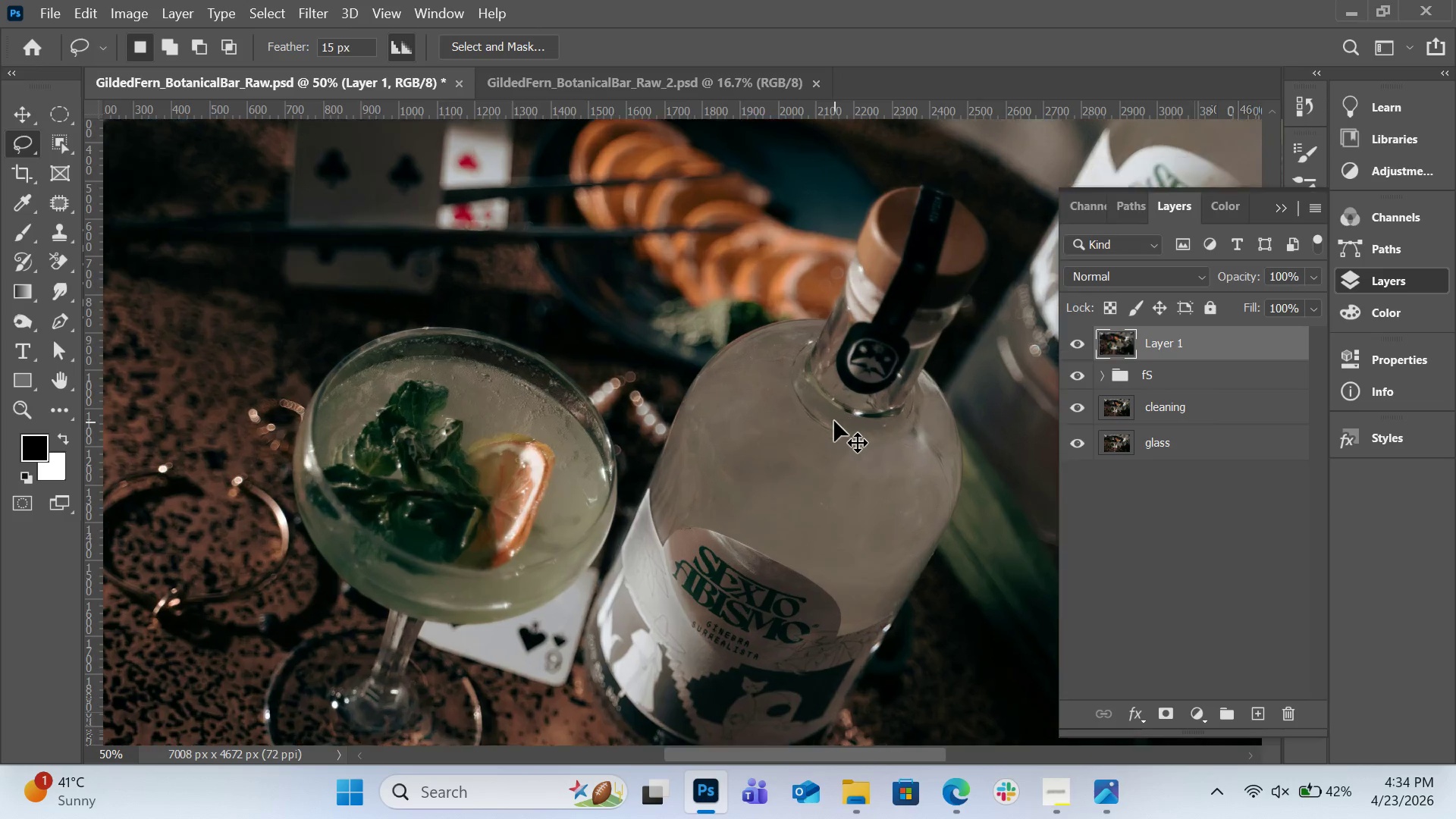 
key(Control+Equal)
 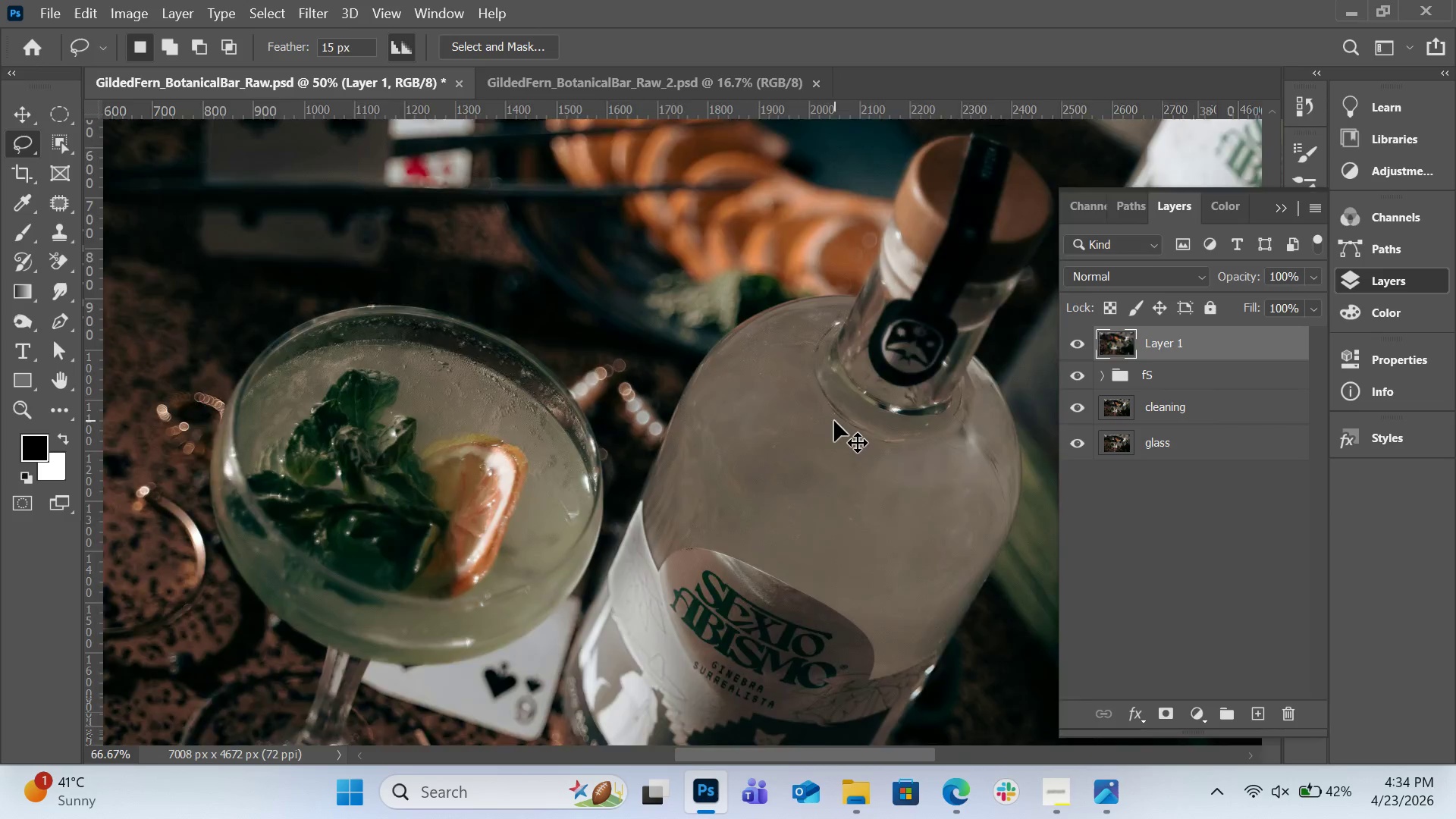 
key(Control+Equal)
 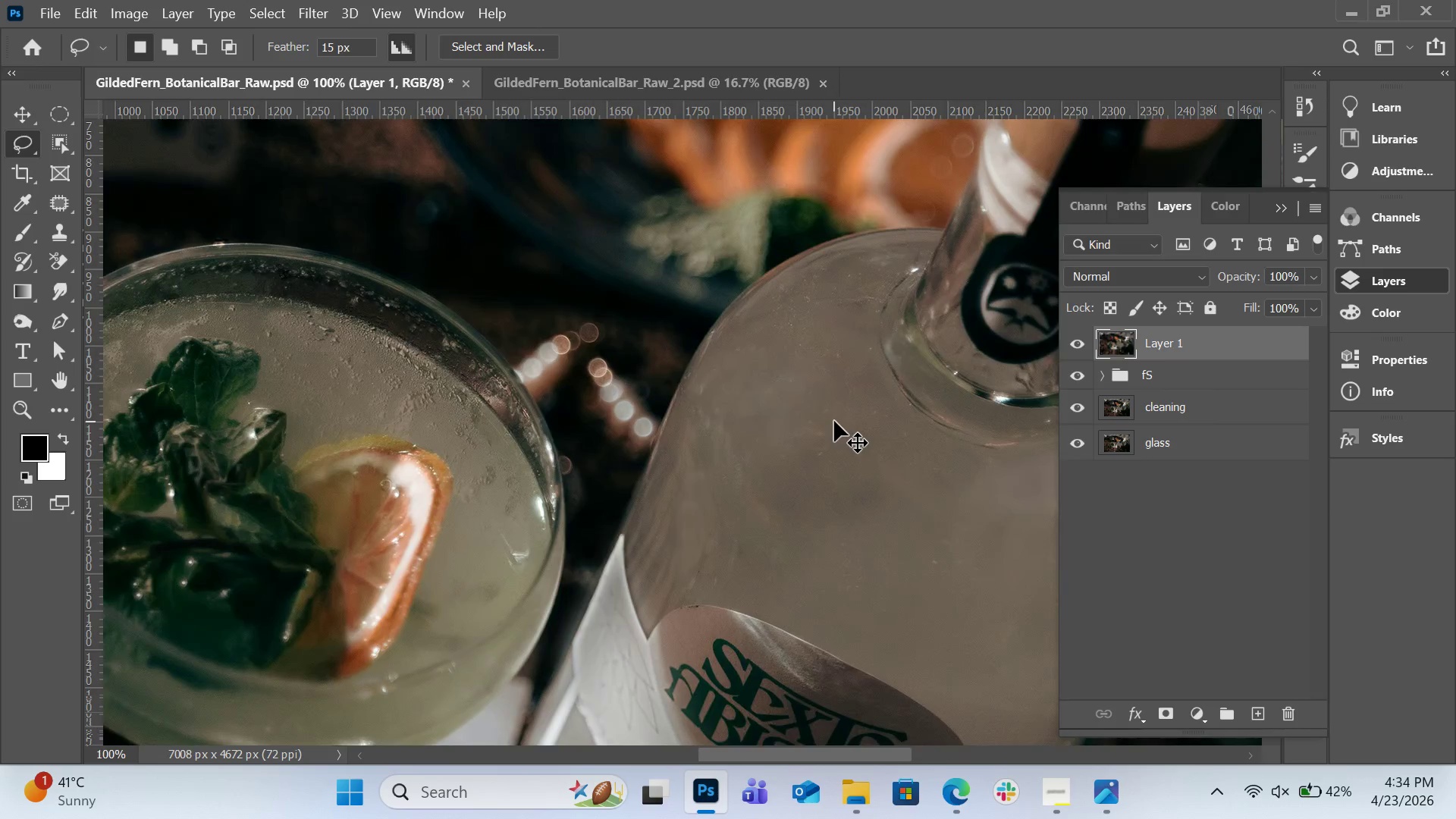 
key(Control+Equal)
 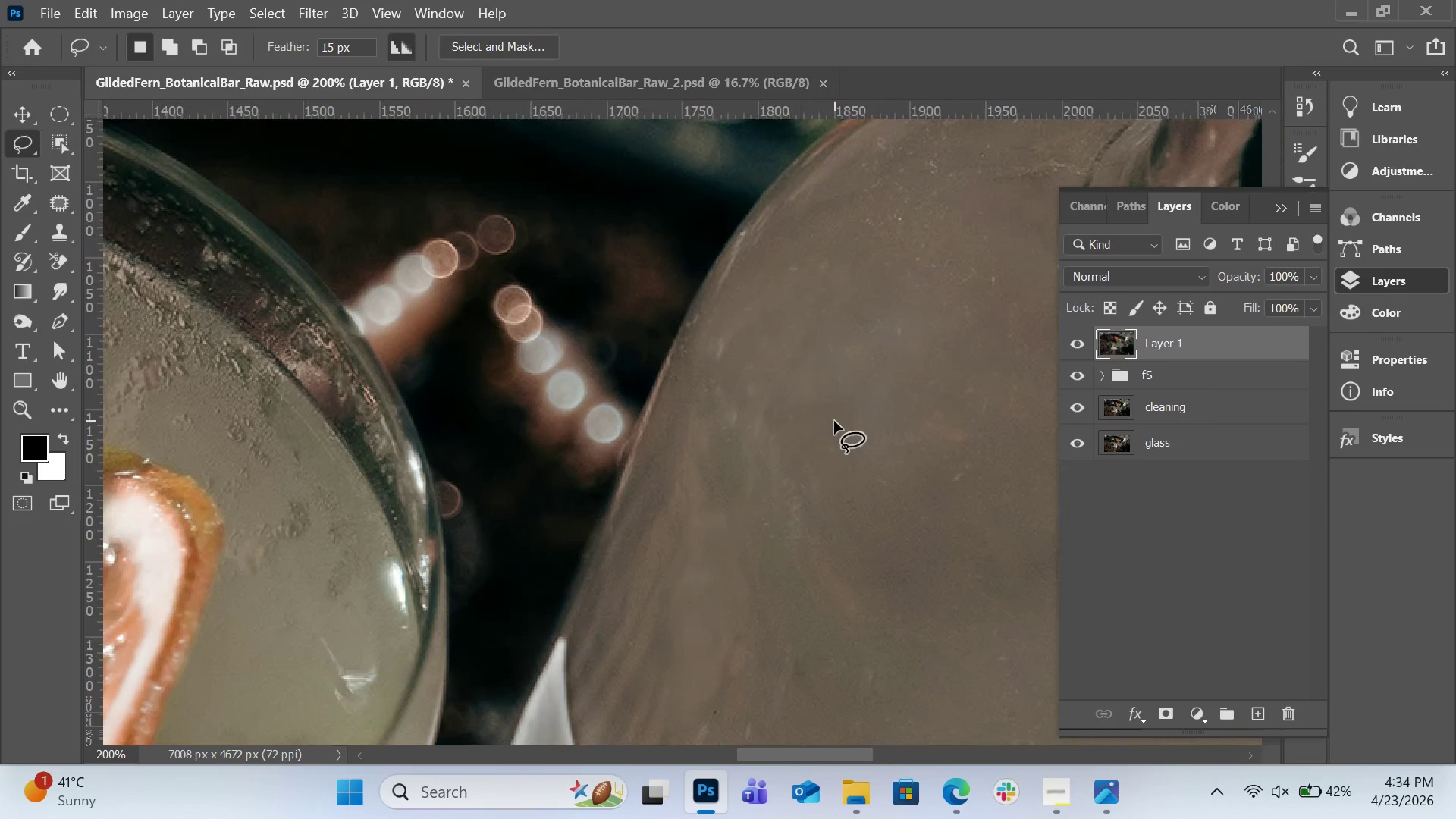 
key(H)
 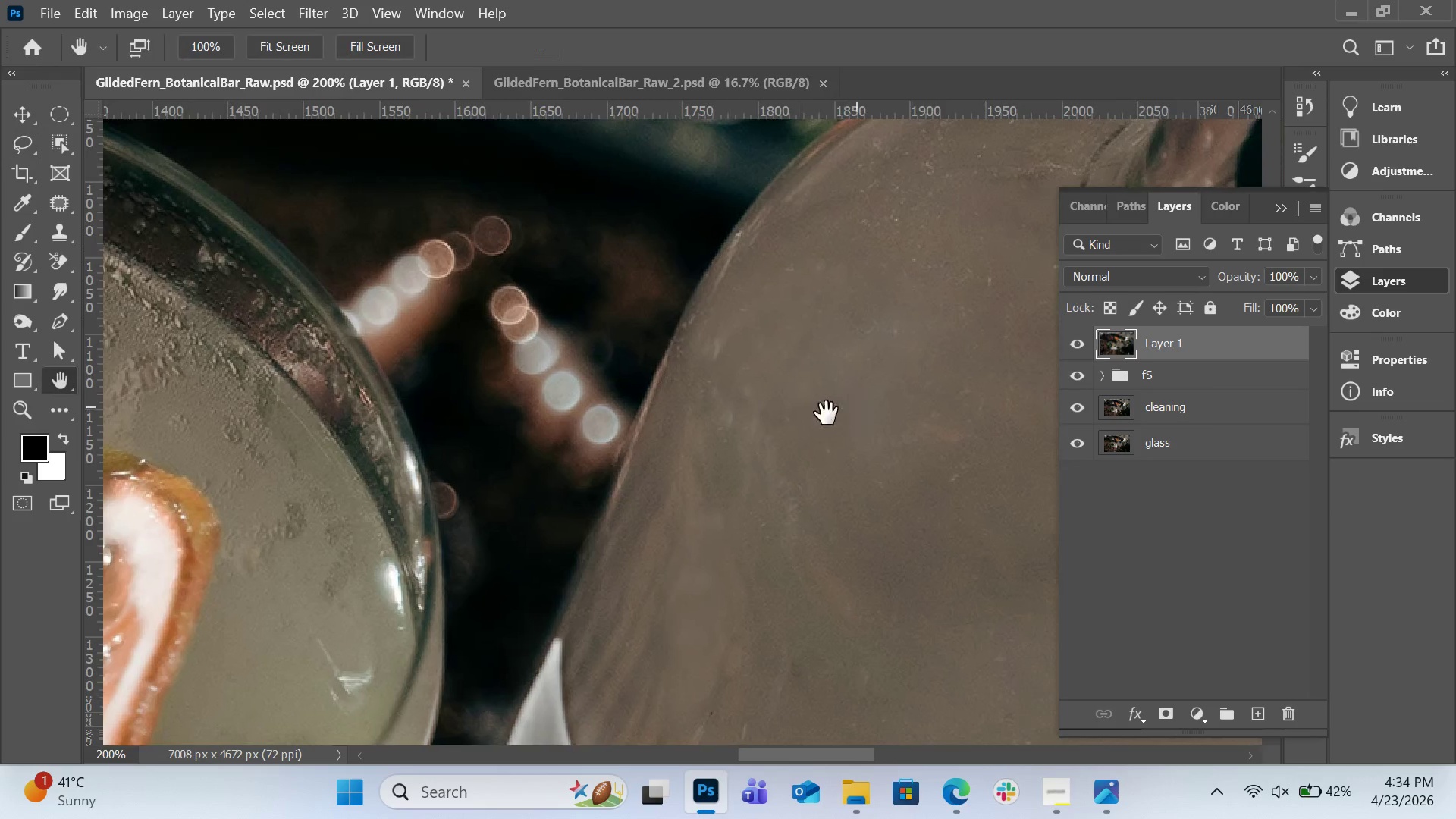 
left_click_drag(start_coordinate=[856, 406], to_coordinate=[443, 449])
 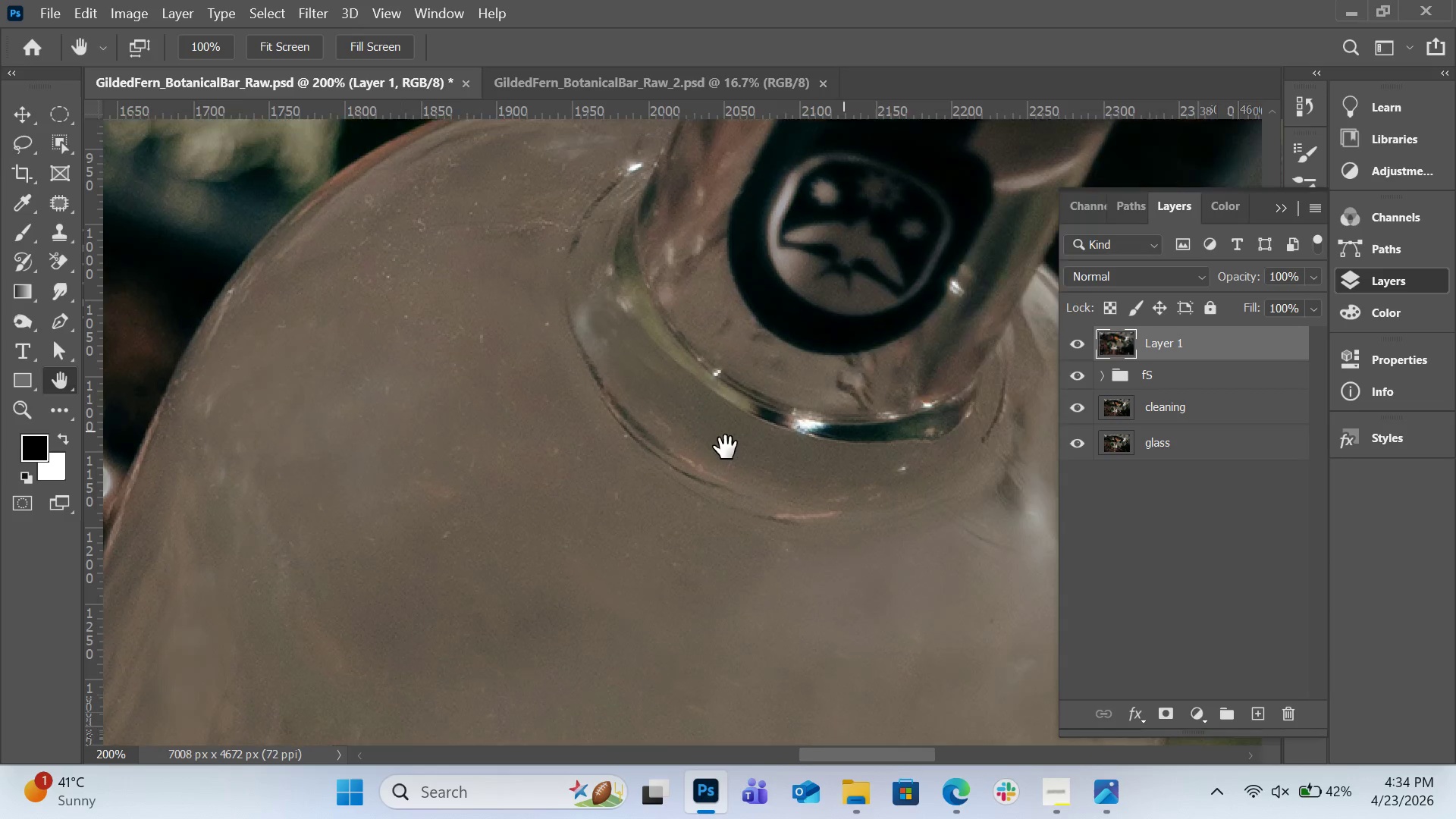 
left_click_drag(start_coordinate=[843, 431], to_coordinate=[725, 447])
 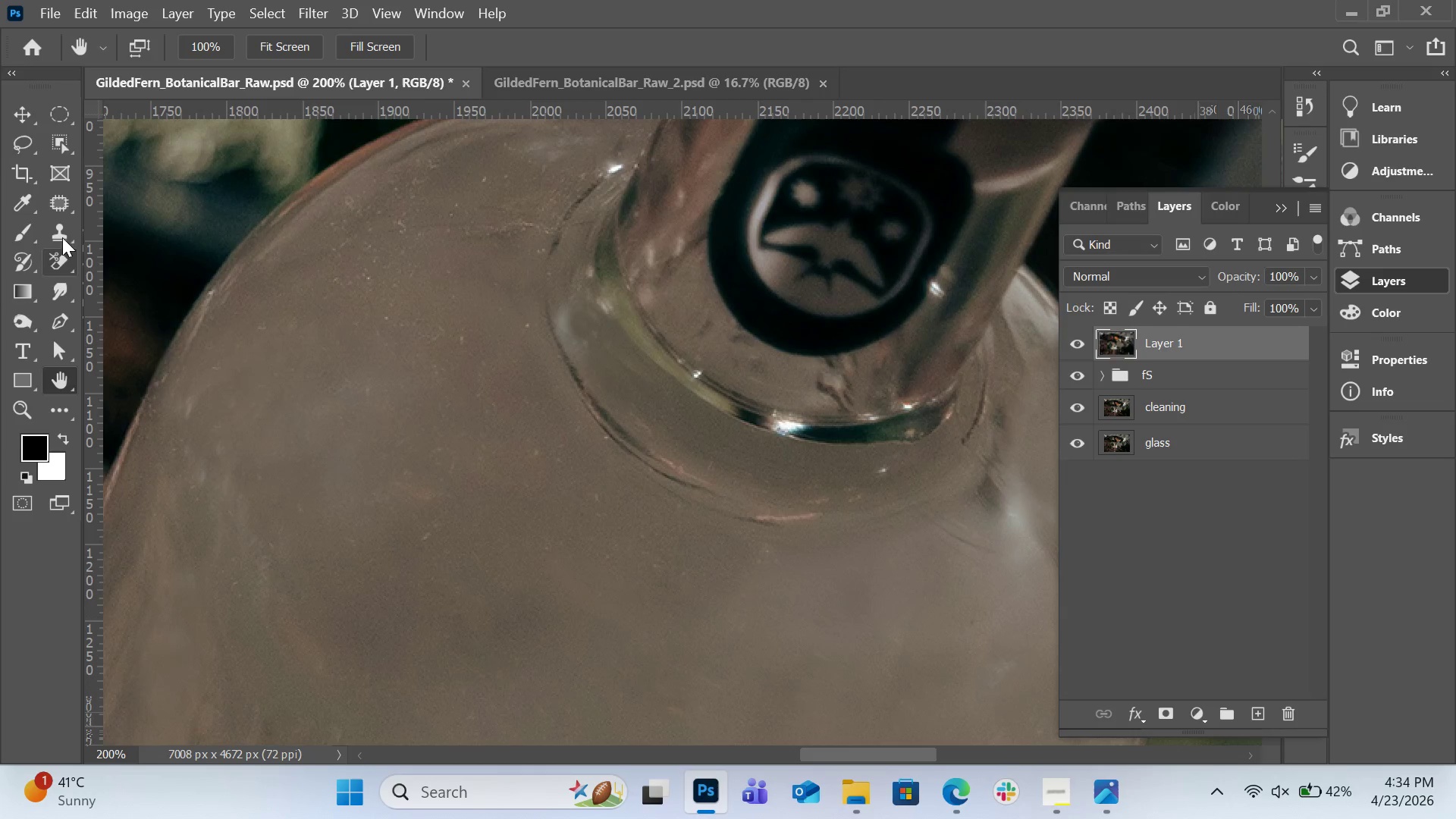 
left_click([61, 230])
 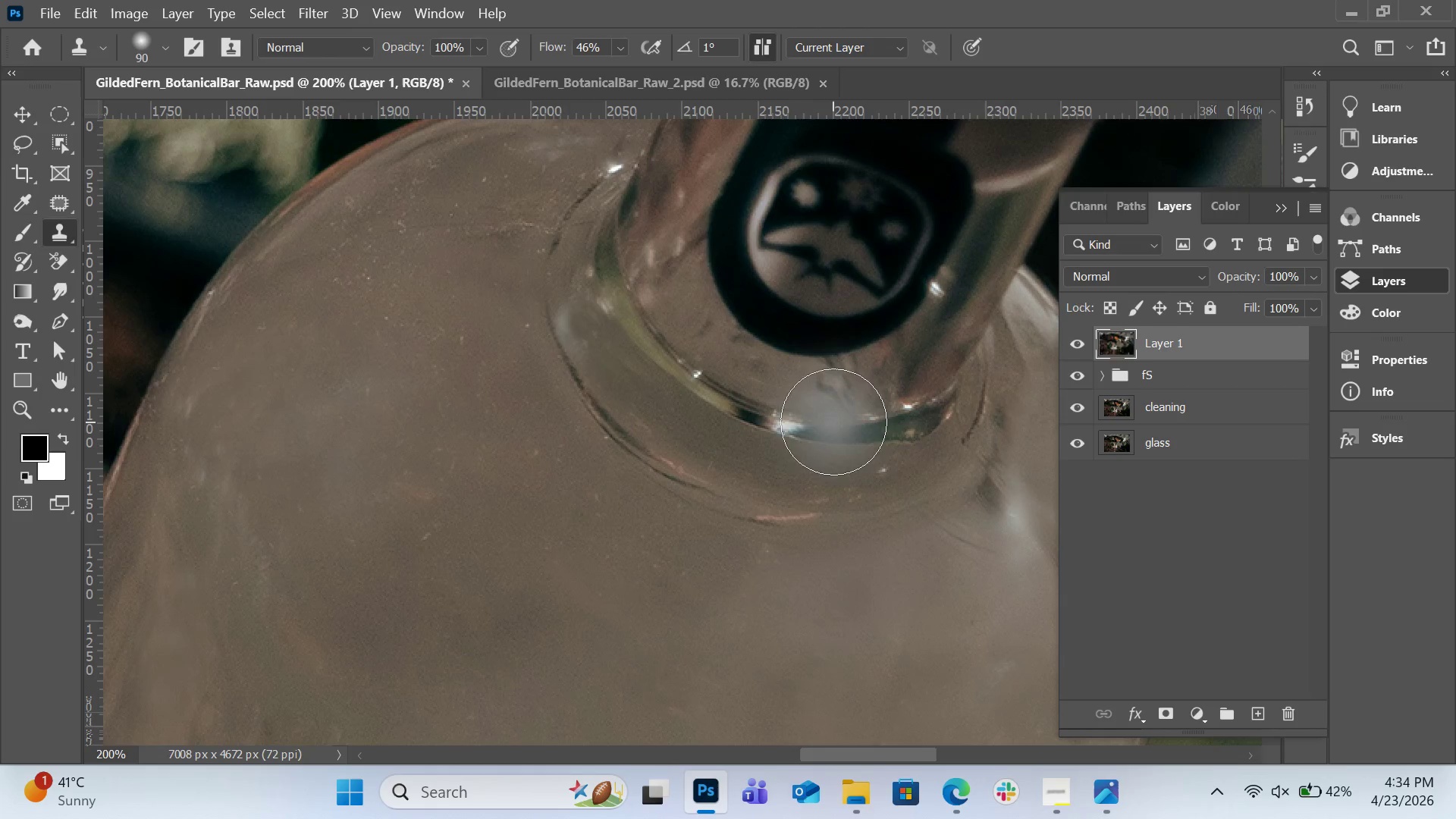 
key(BracketLeft)
 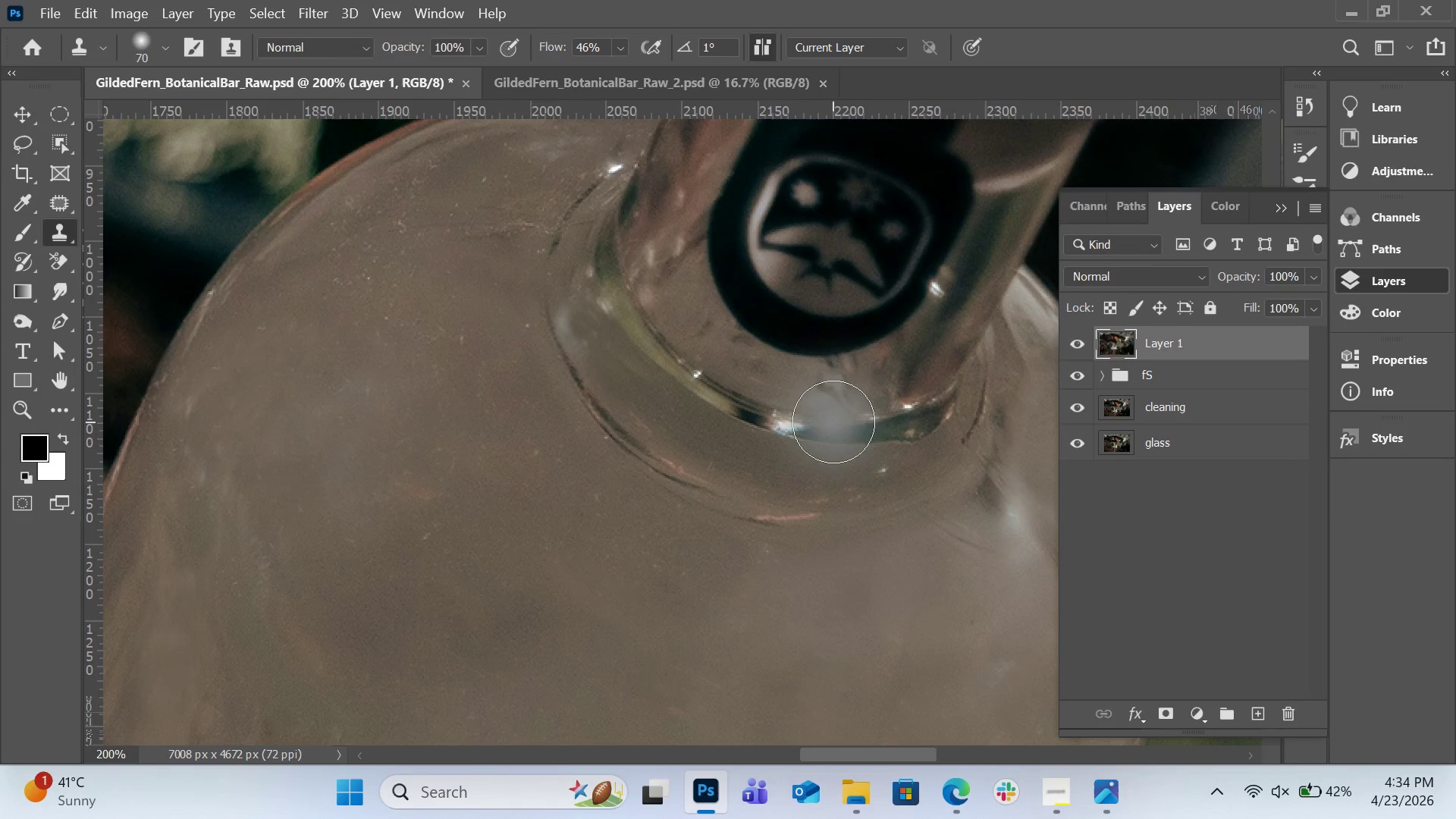 
key(BracketLeft)
 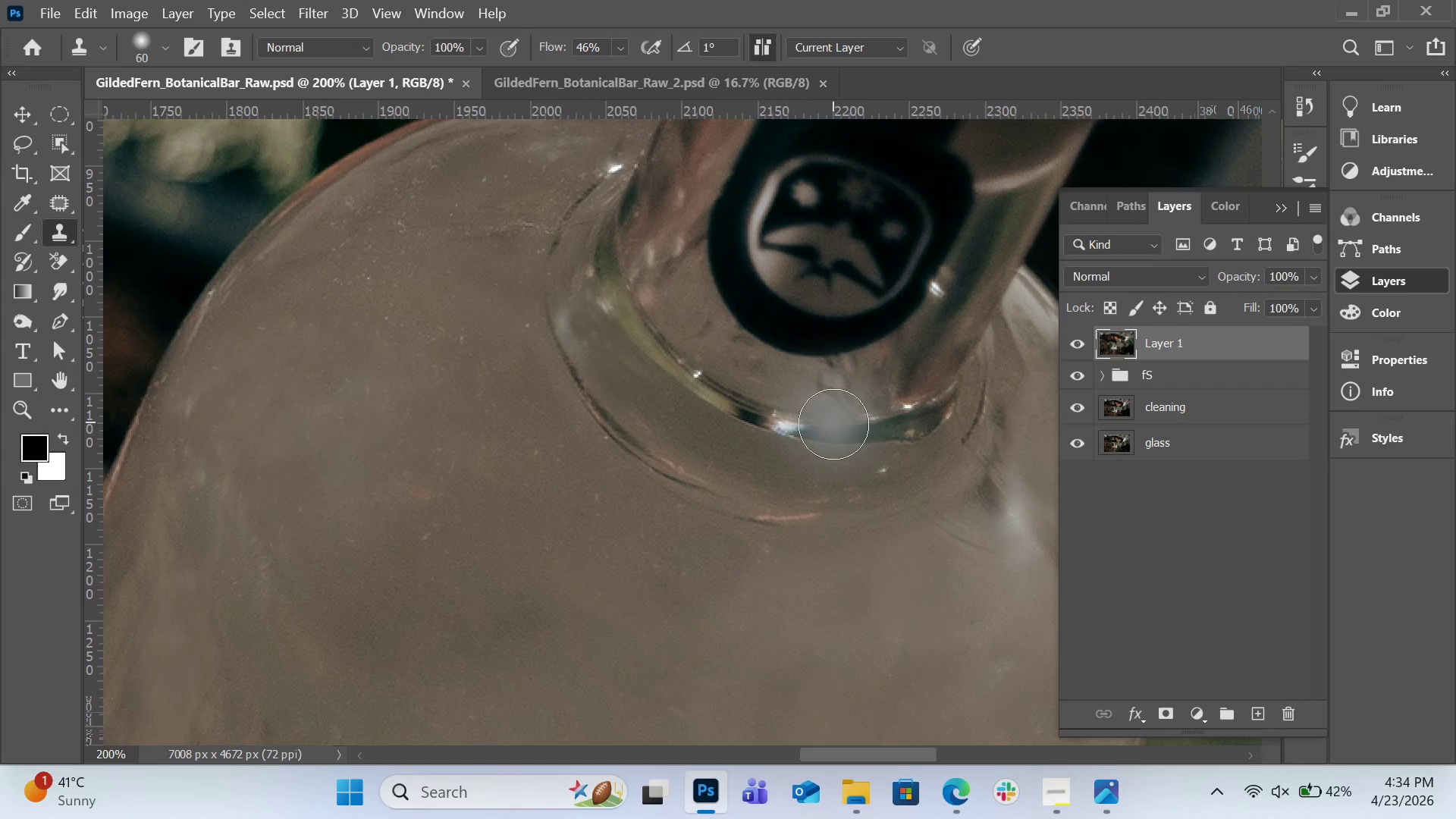 
key(BracketLeft)
 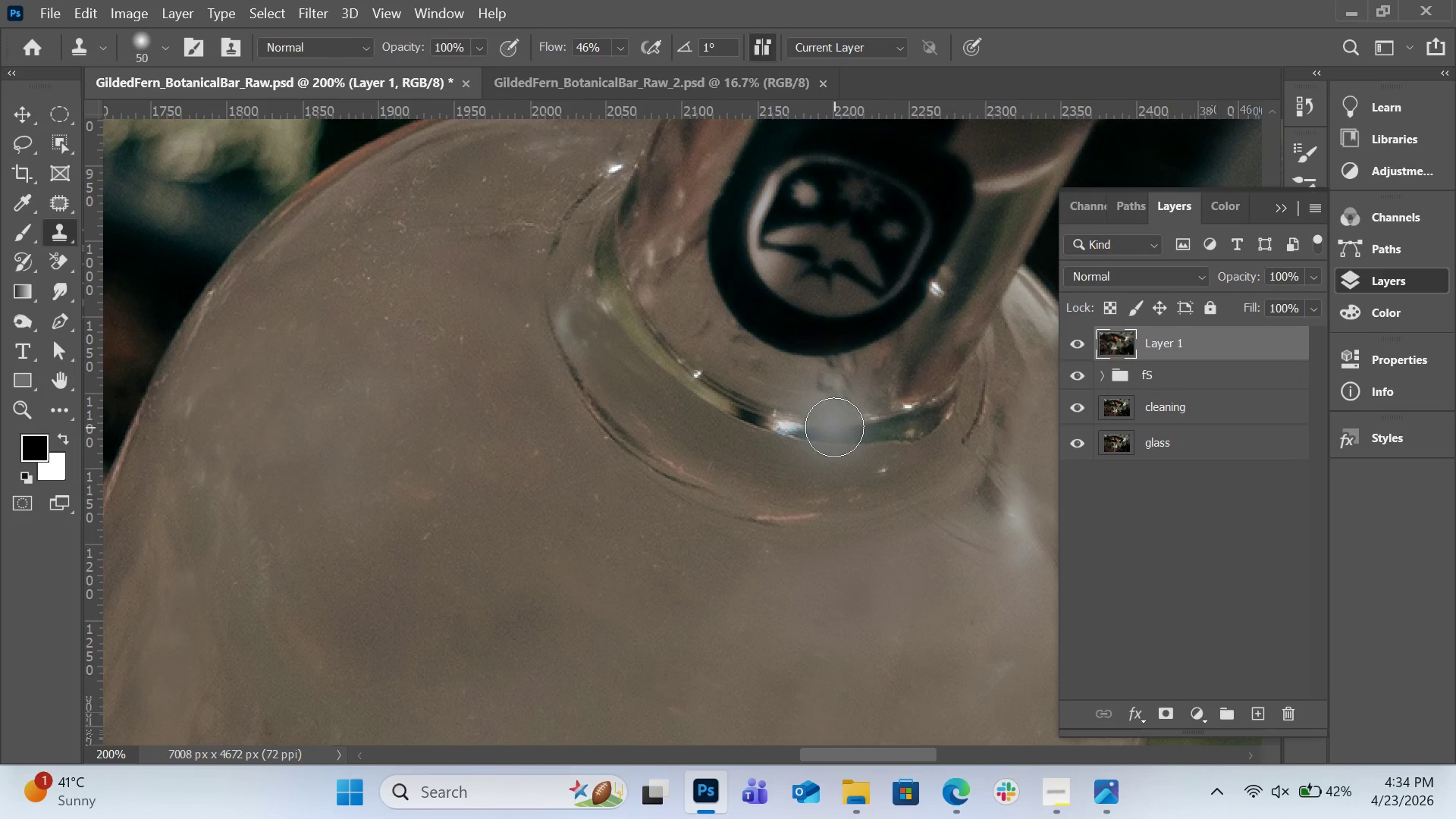 
key(BracketLeft)
 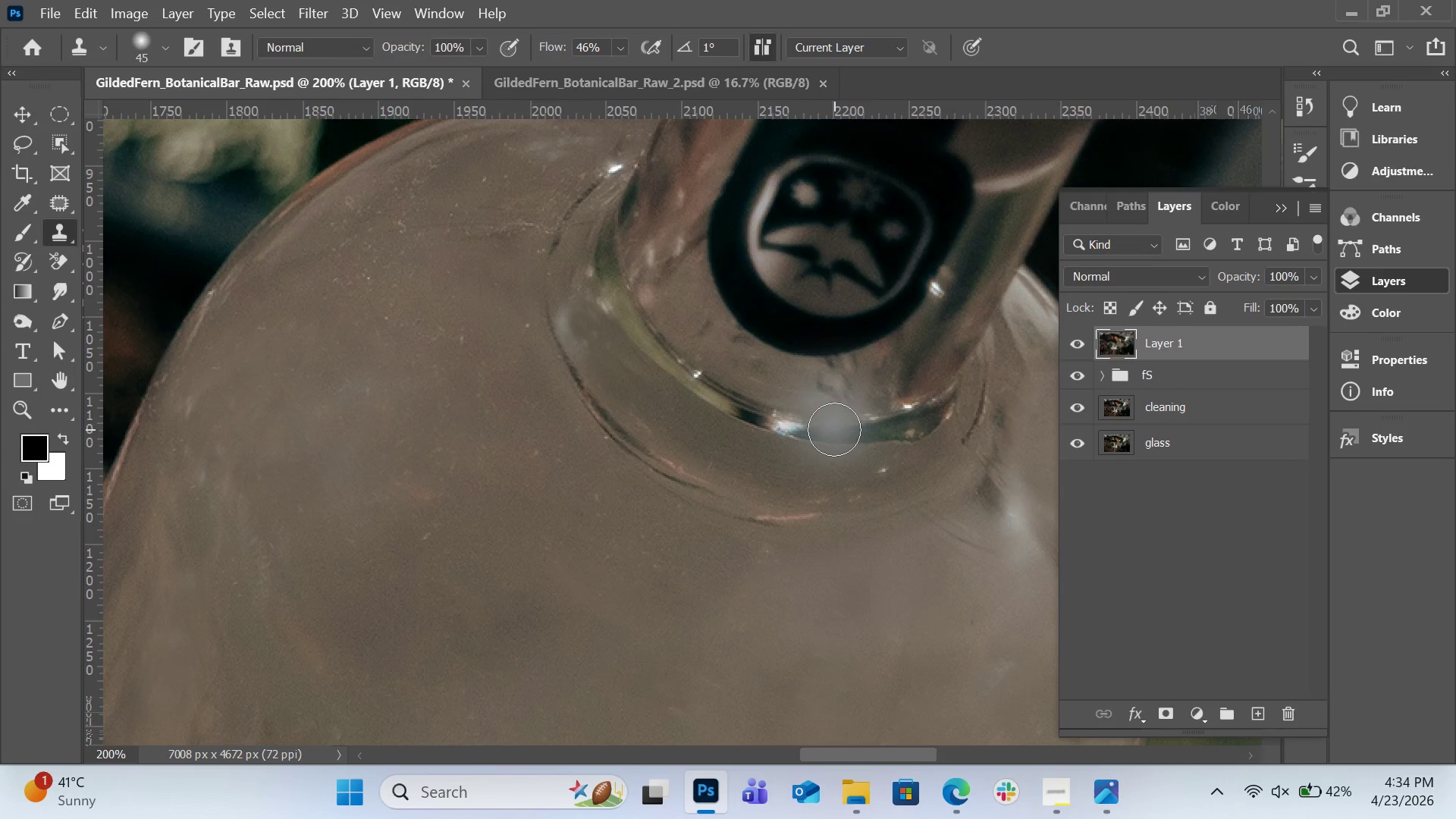 
key(BracketLeft)
 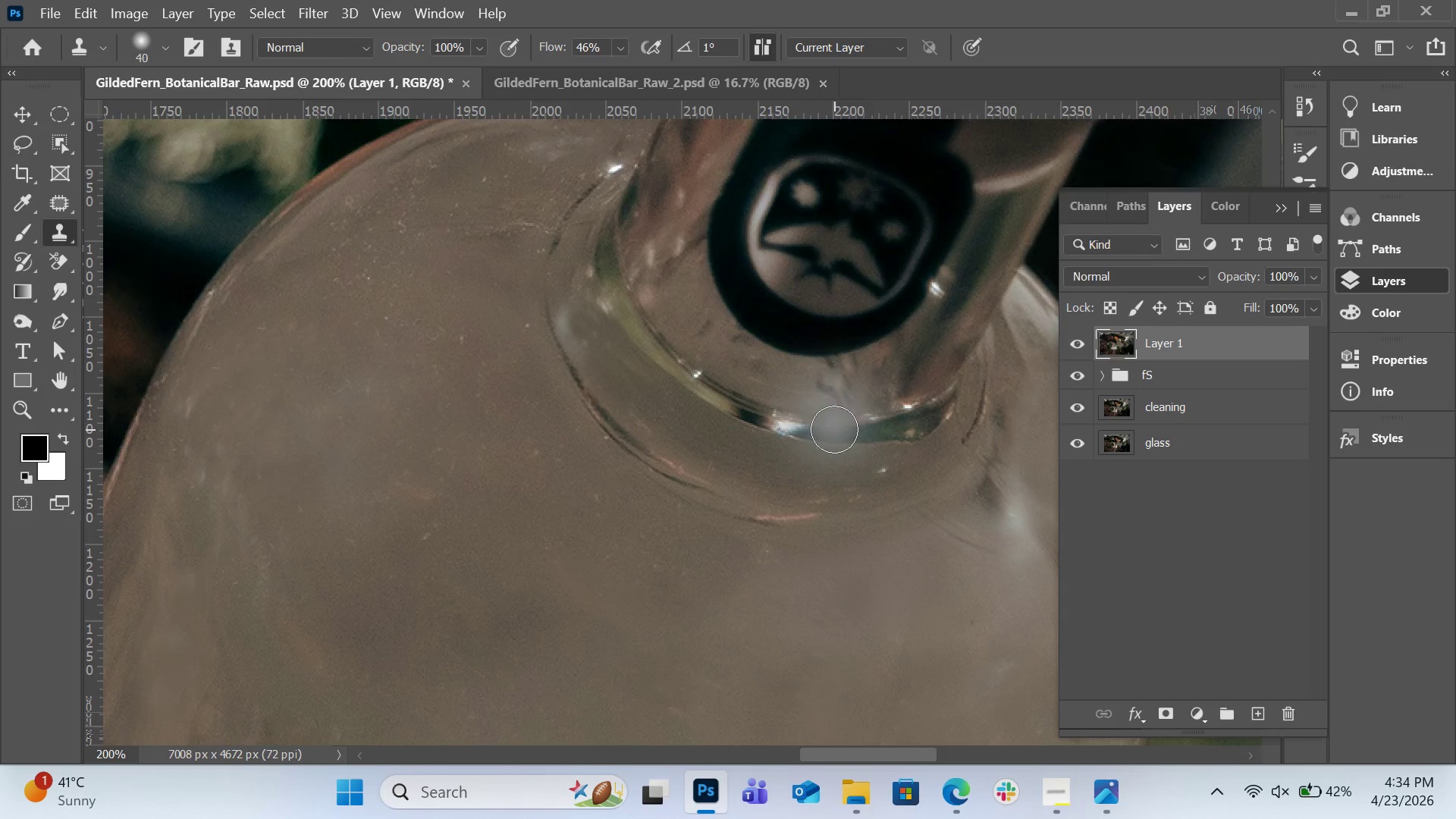 
key(BracketLeft)
 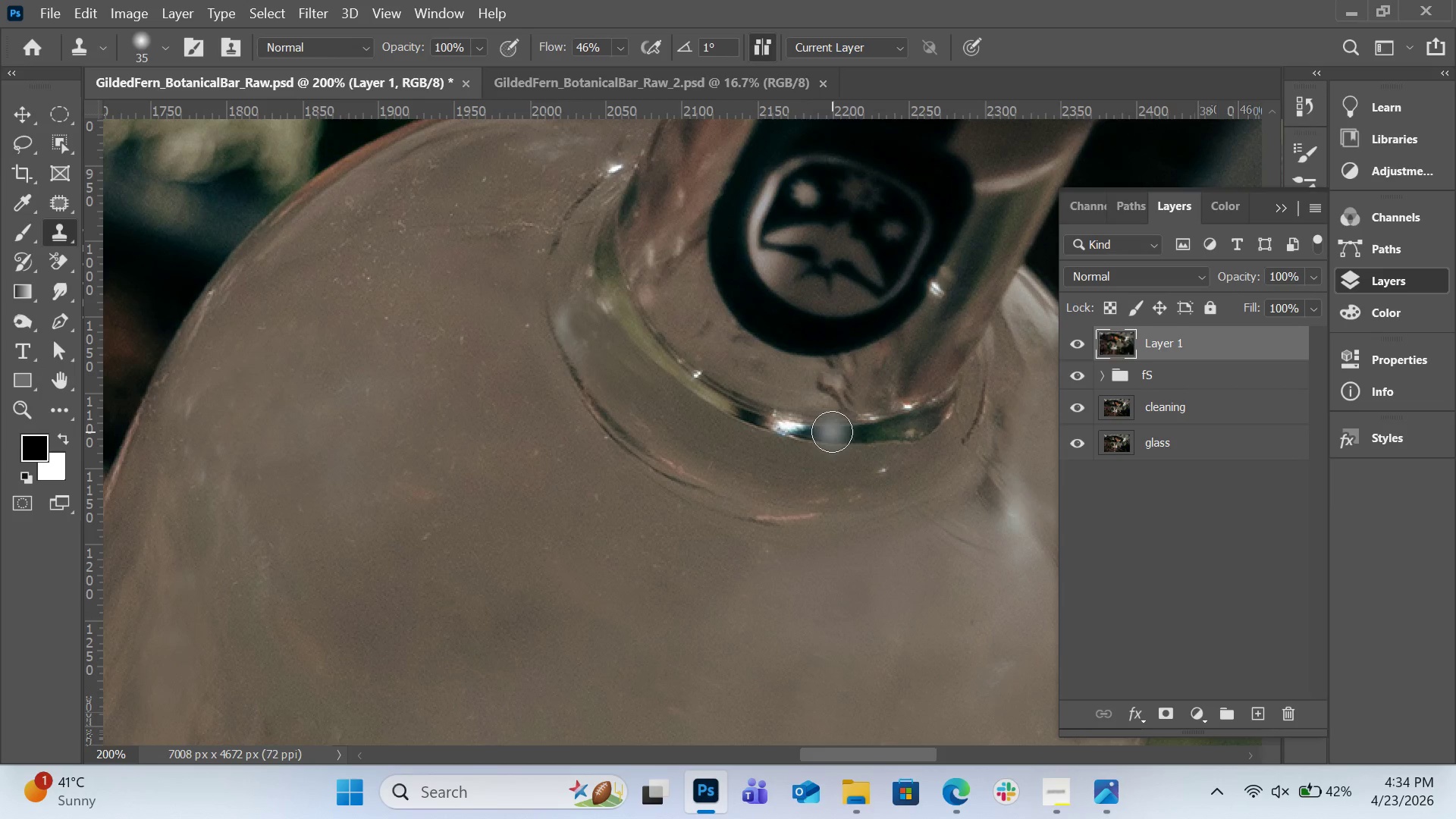 
key(BracketLeft)
 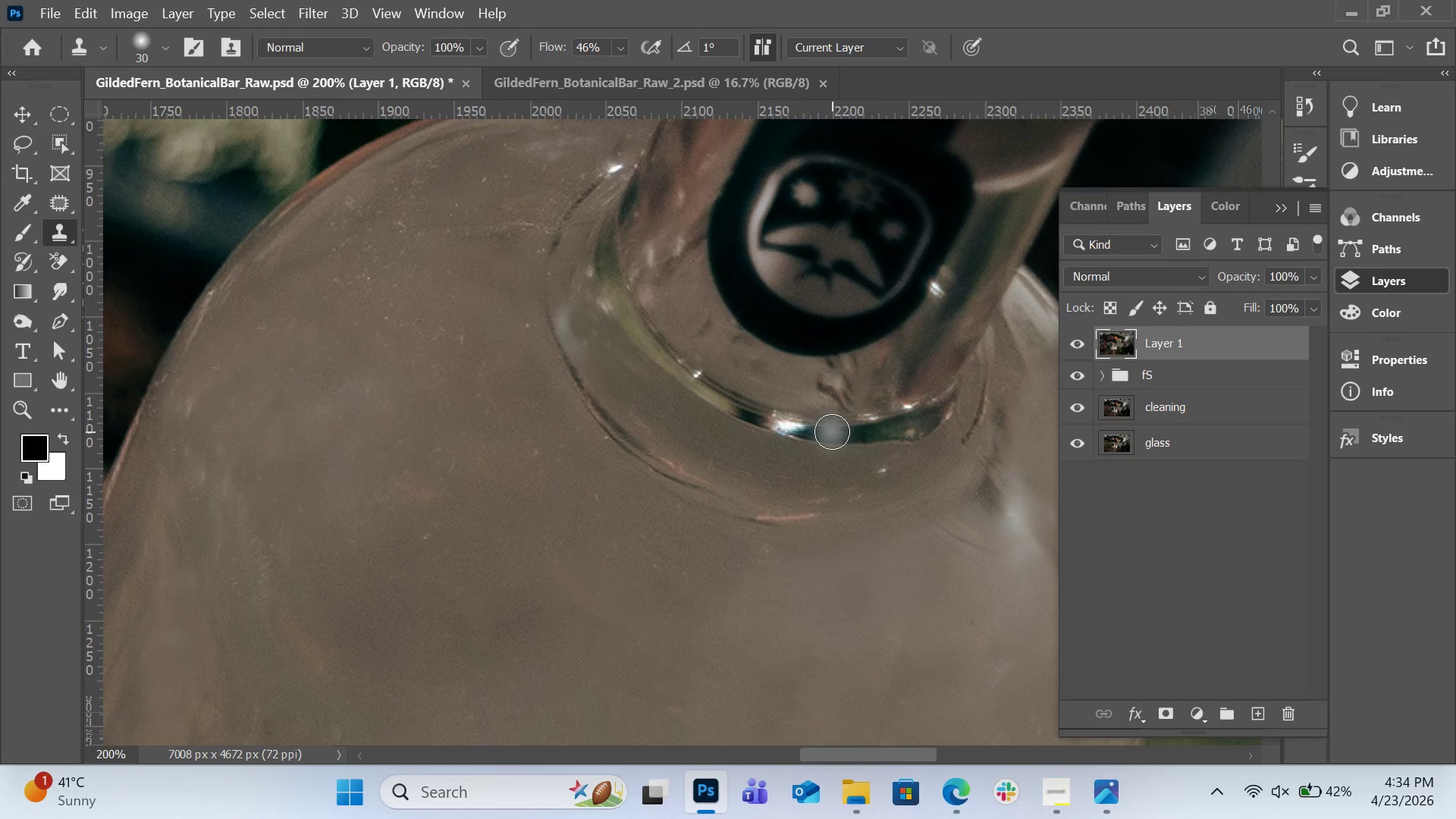 
key(BracketLeft)
 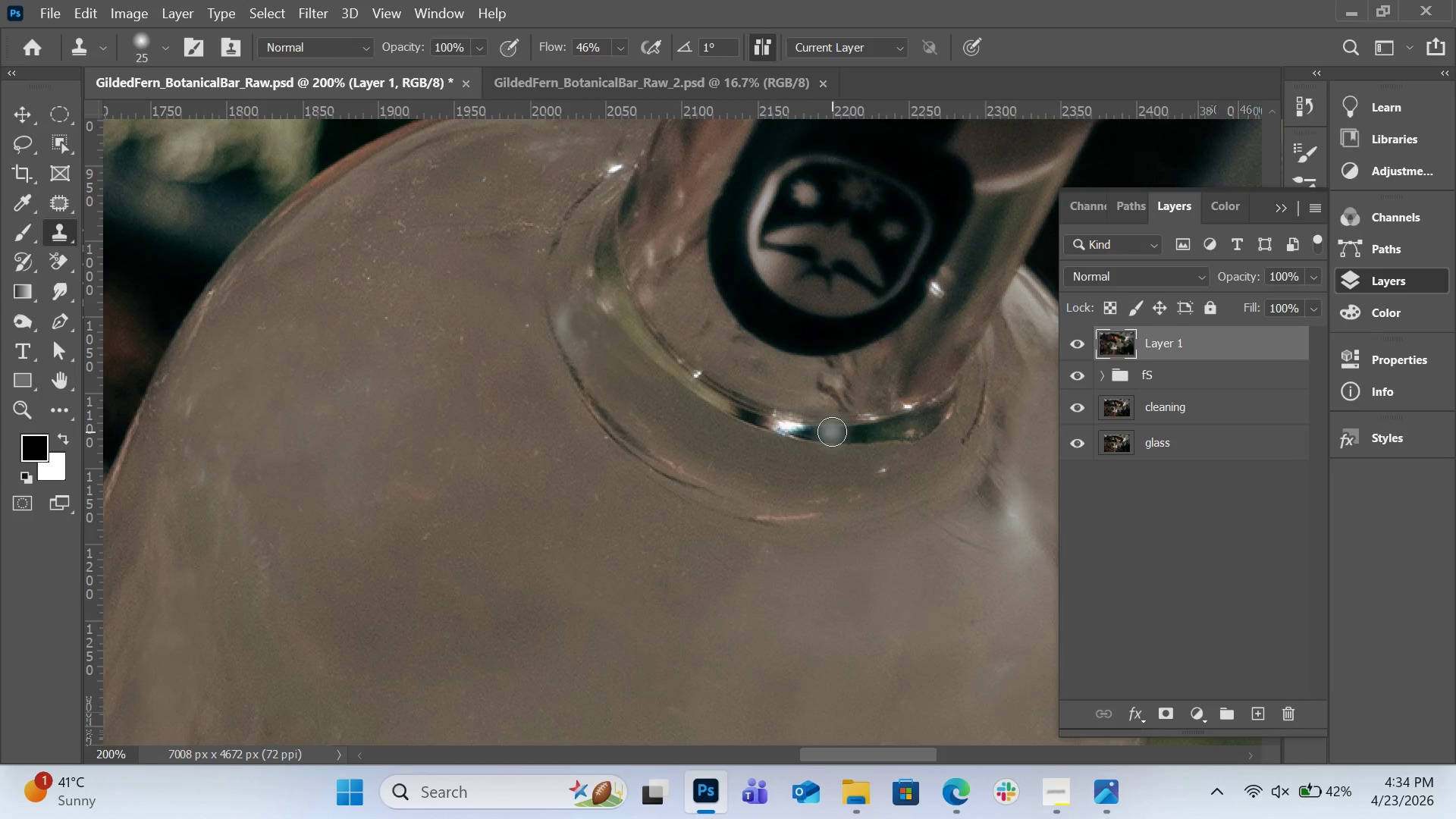 
key(BracketLeft)
 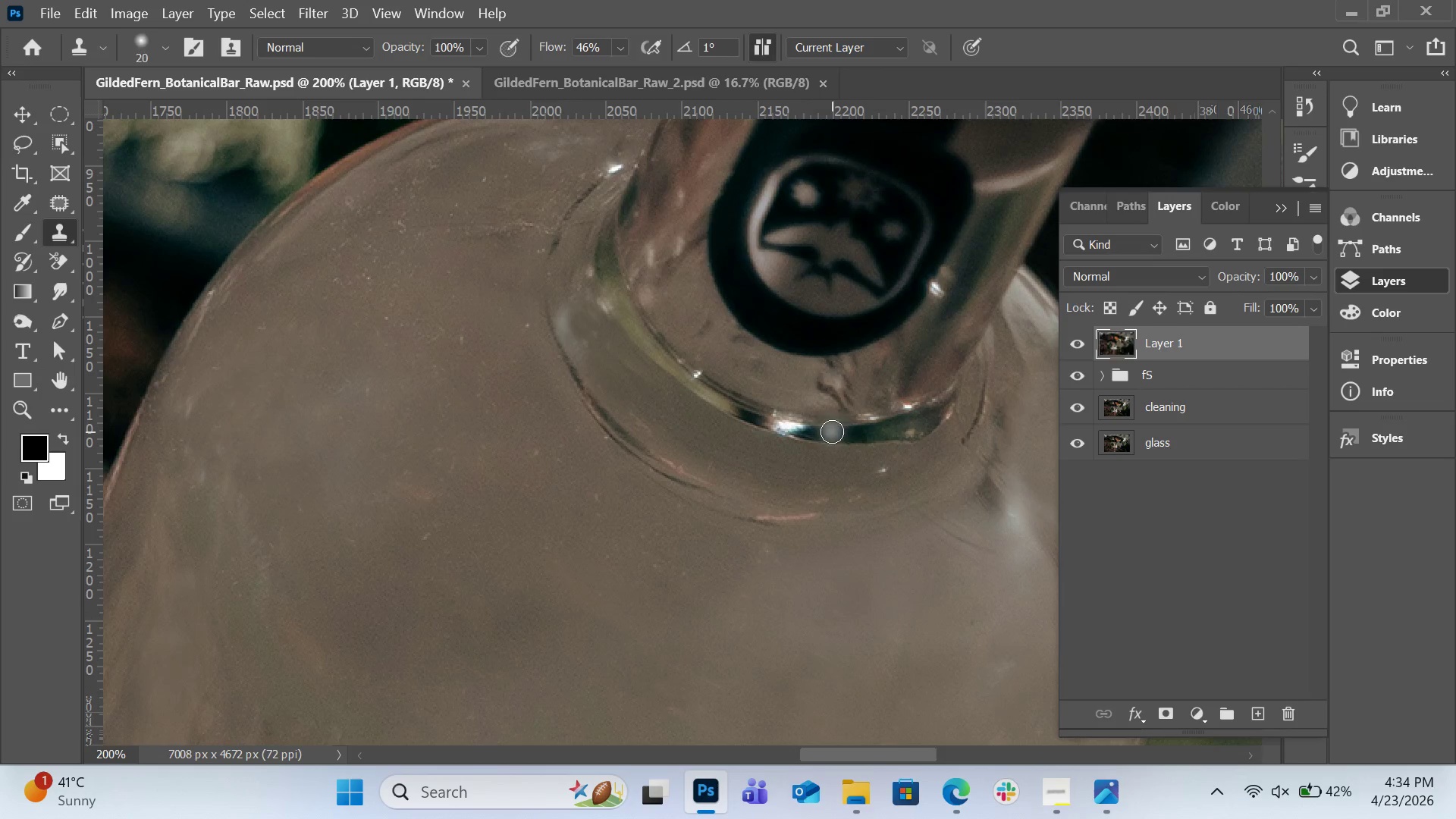 
key(BracketLeft)
 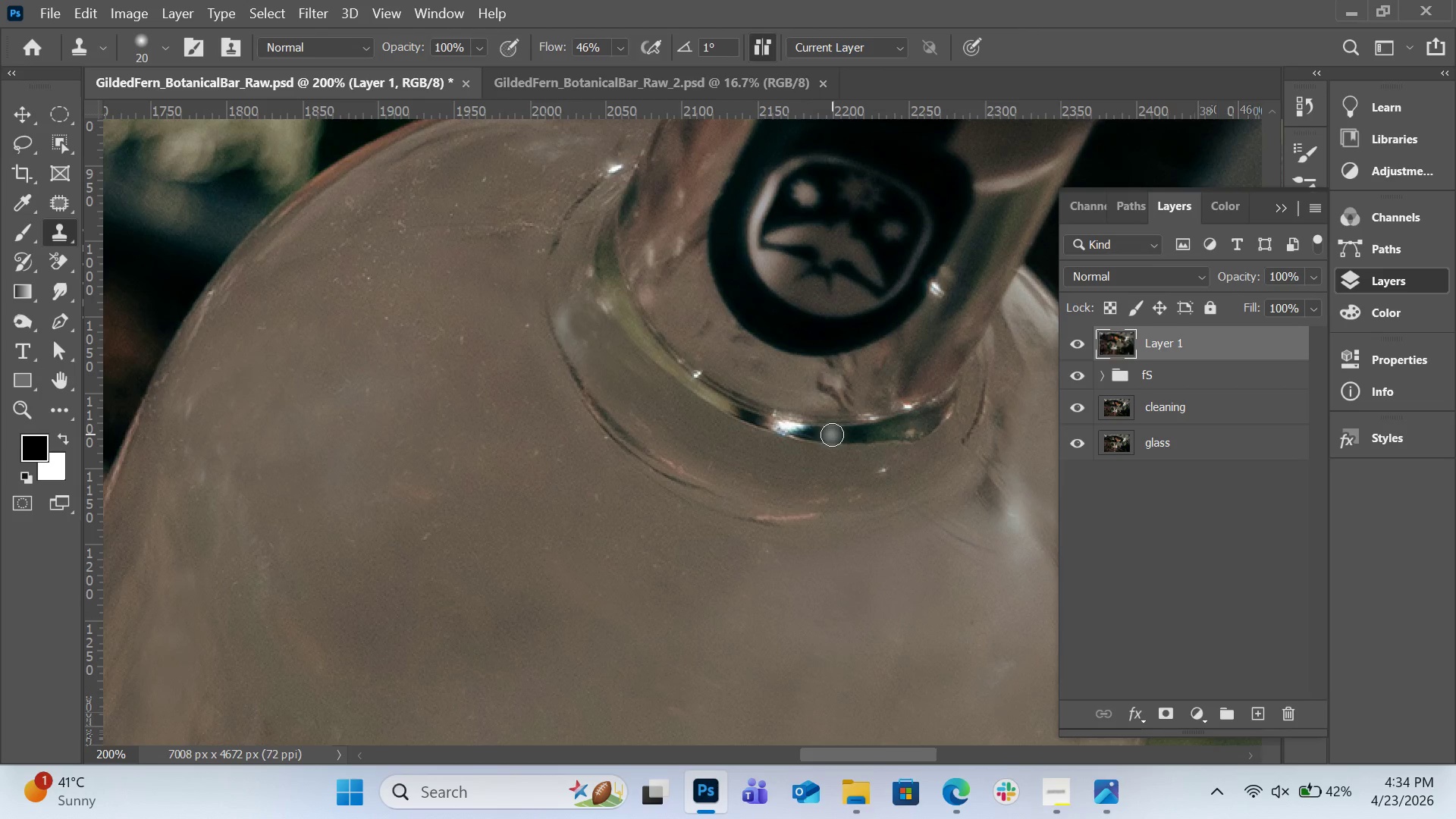 
hold_key(key=AltLeft, duration=0.81)
left_click([825, 435])
 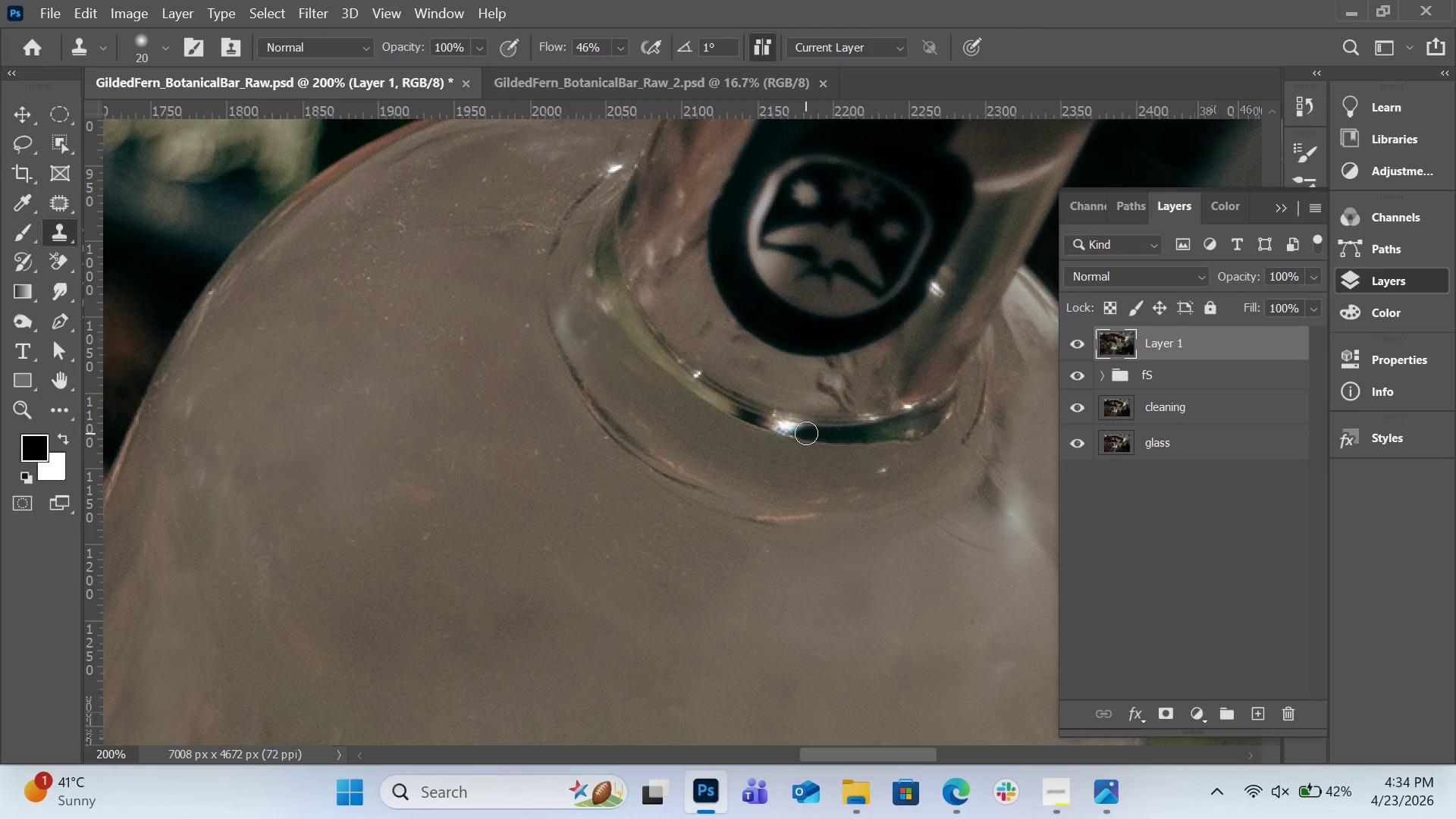 
left_click_drag(start_coordinate=[806, 433], to_coordinate=[778, 426])
 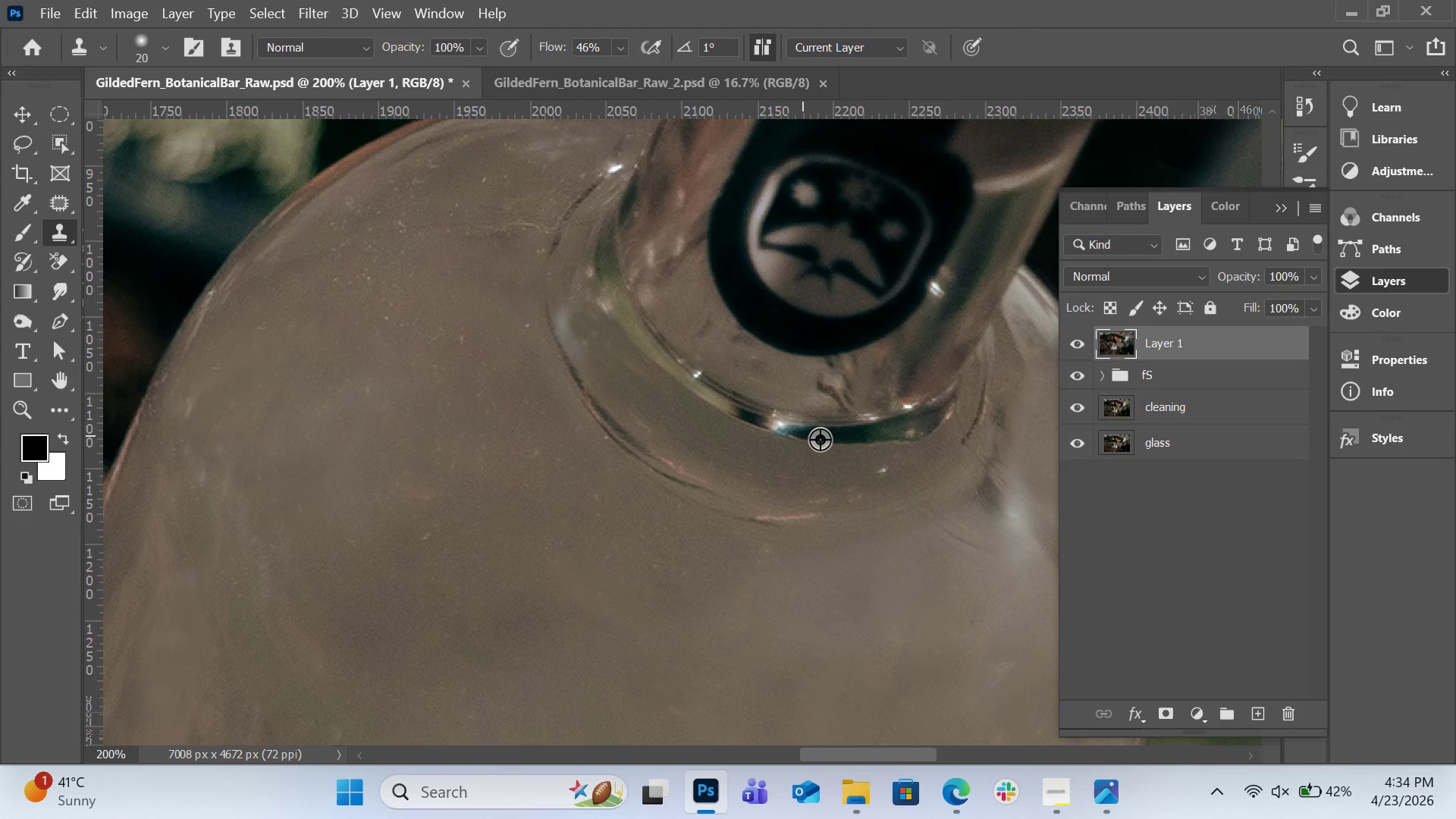 
hold_key(key=AltLeft, duration=0.47)
left_click([821, 439])
 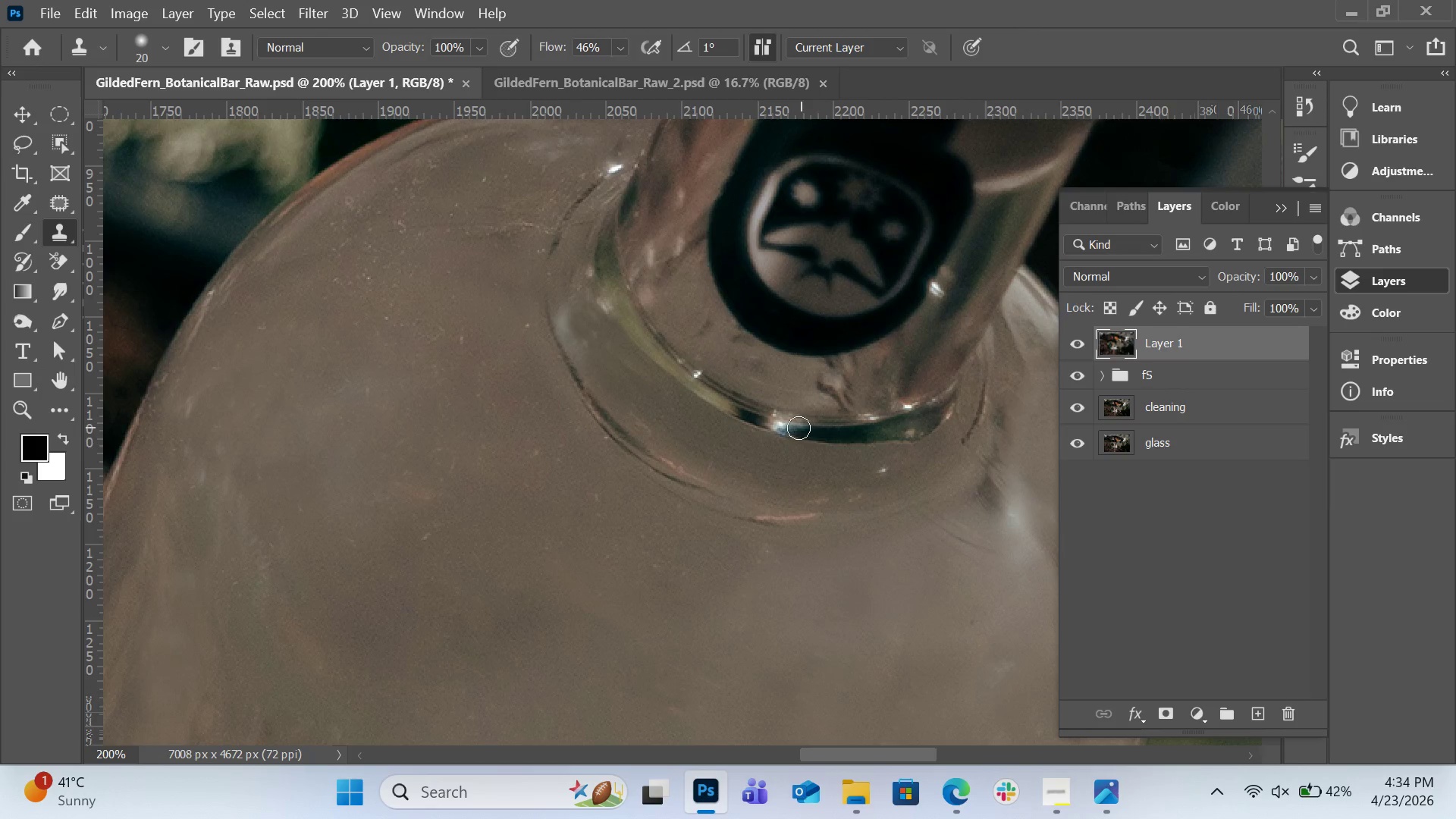 
left_click_drag(start_coordinate=[801, 428], to_coordinate=[770, 428])
 